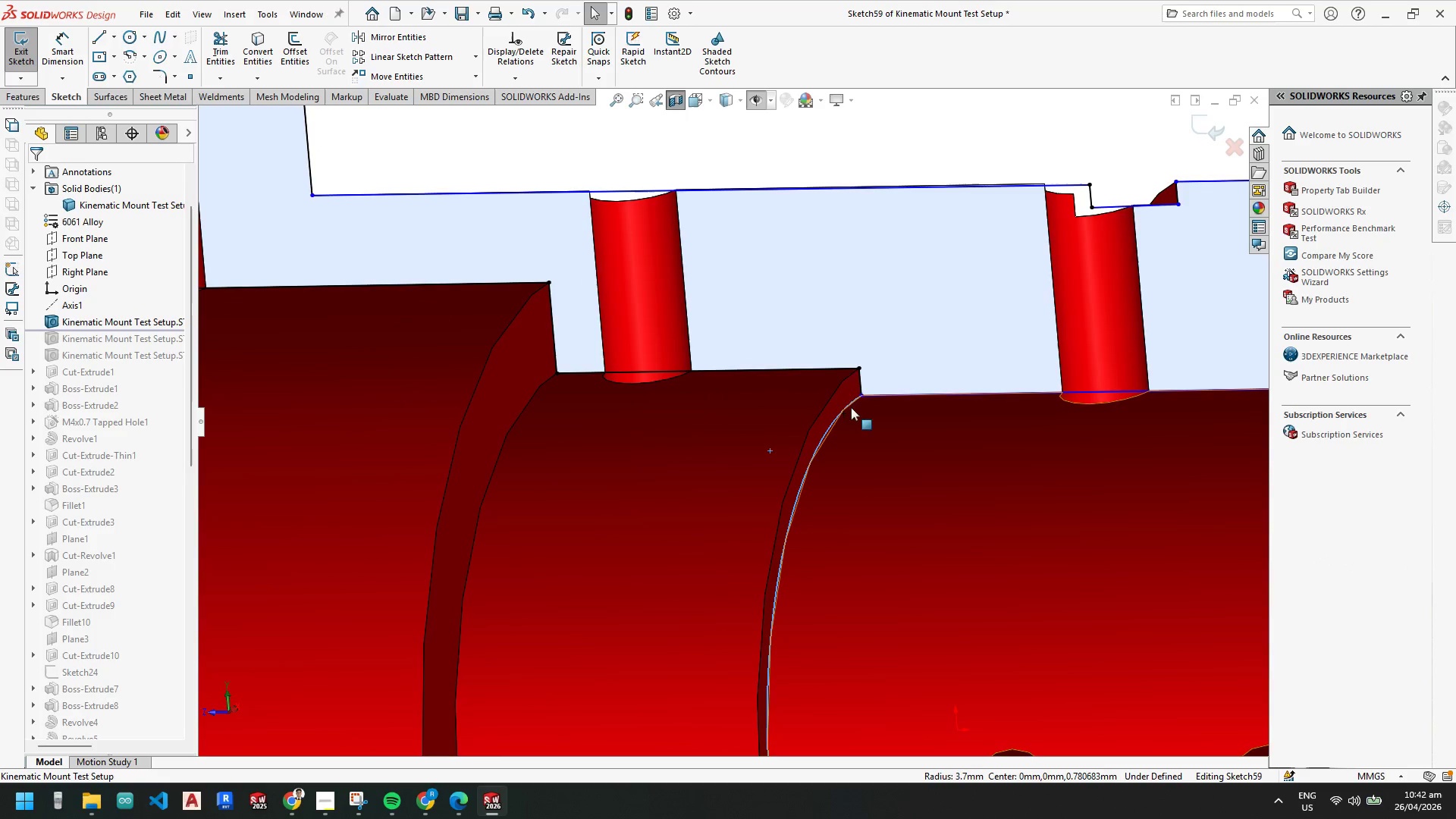 
hold_key(key=ControlLeft, duration=0.55)
left_click([861, 397])
 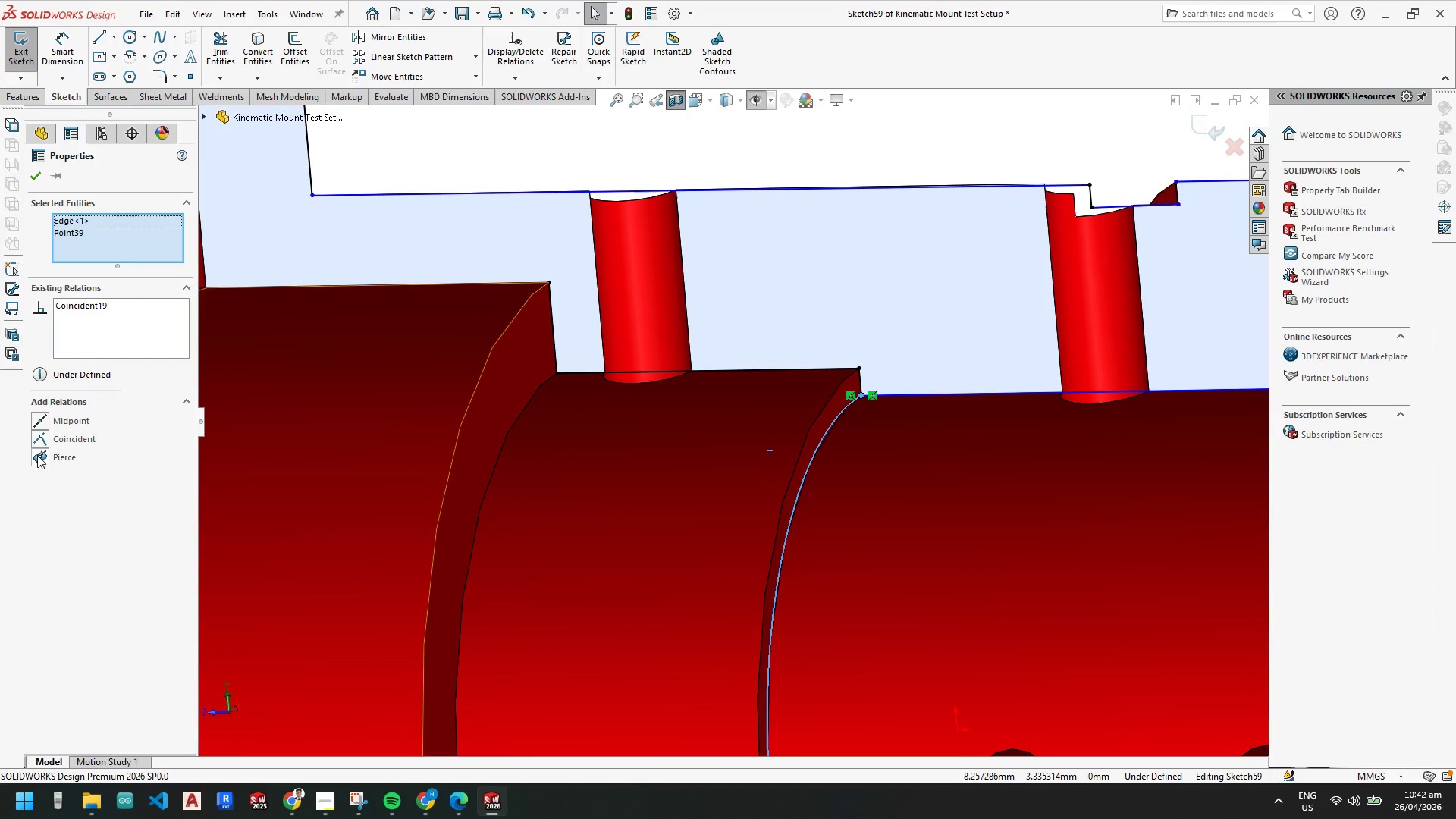 
left_click_drag(start_coordinate=[46, 457], to_coordinate=[42, 457])
 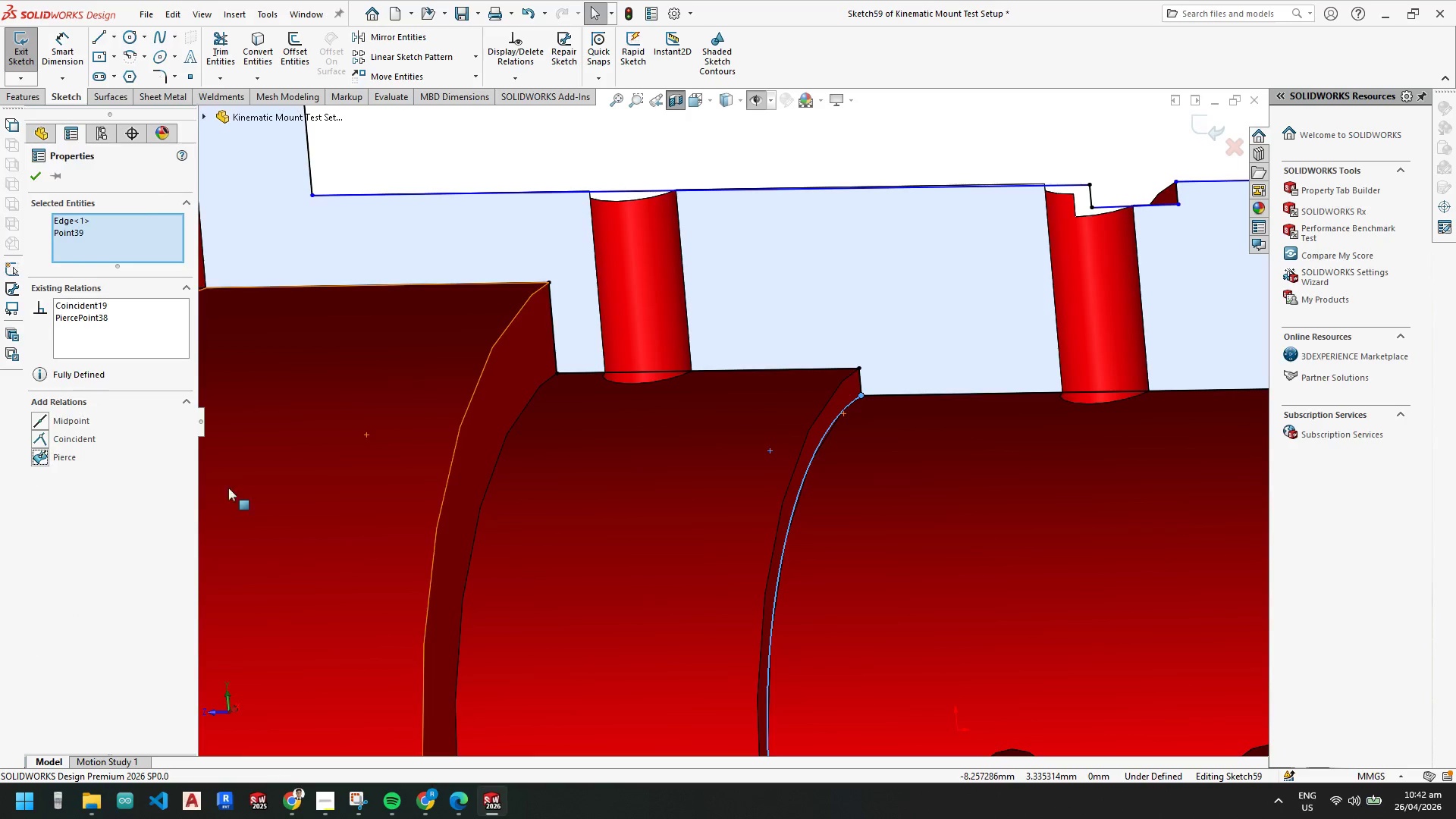 
key(Escape)
 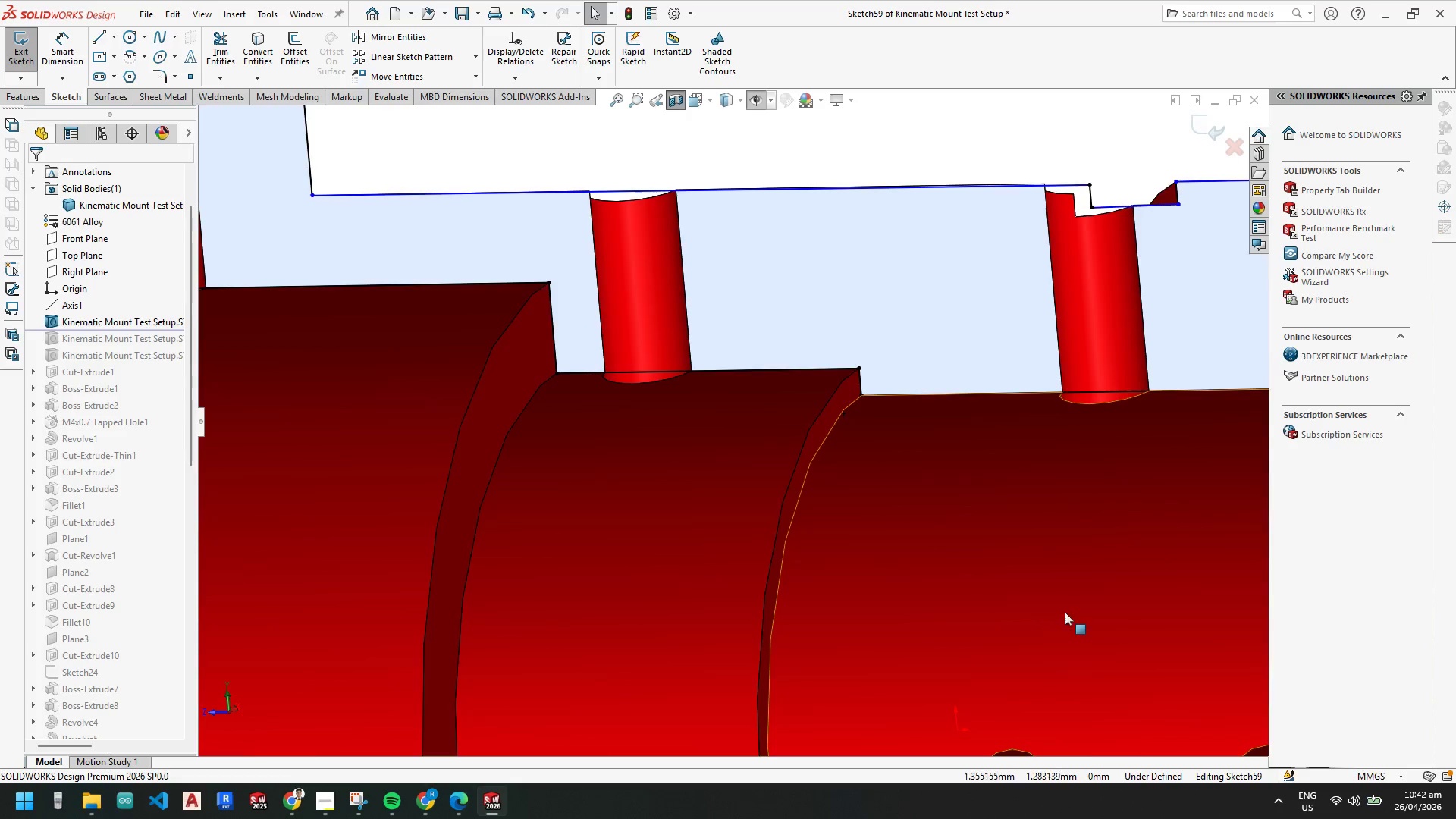 
key(Escape)
 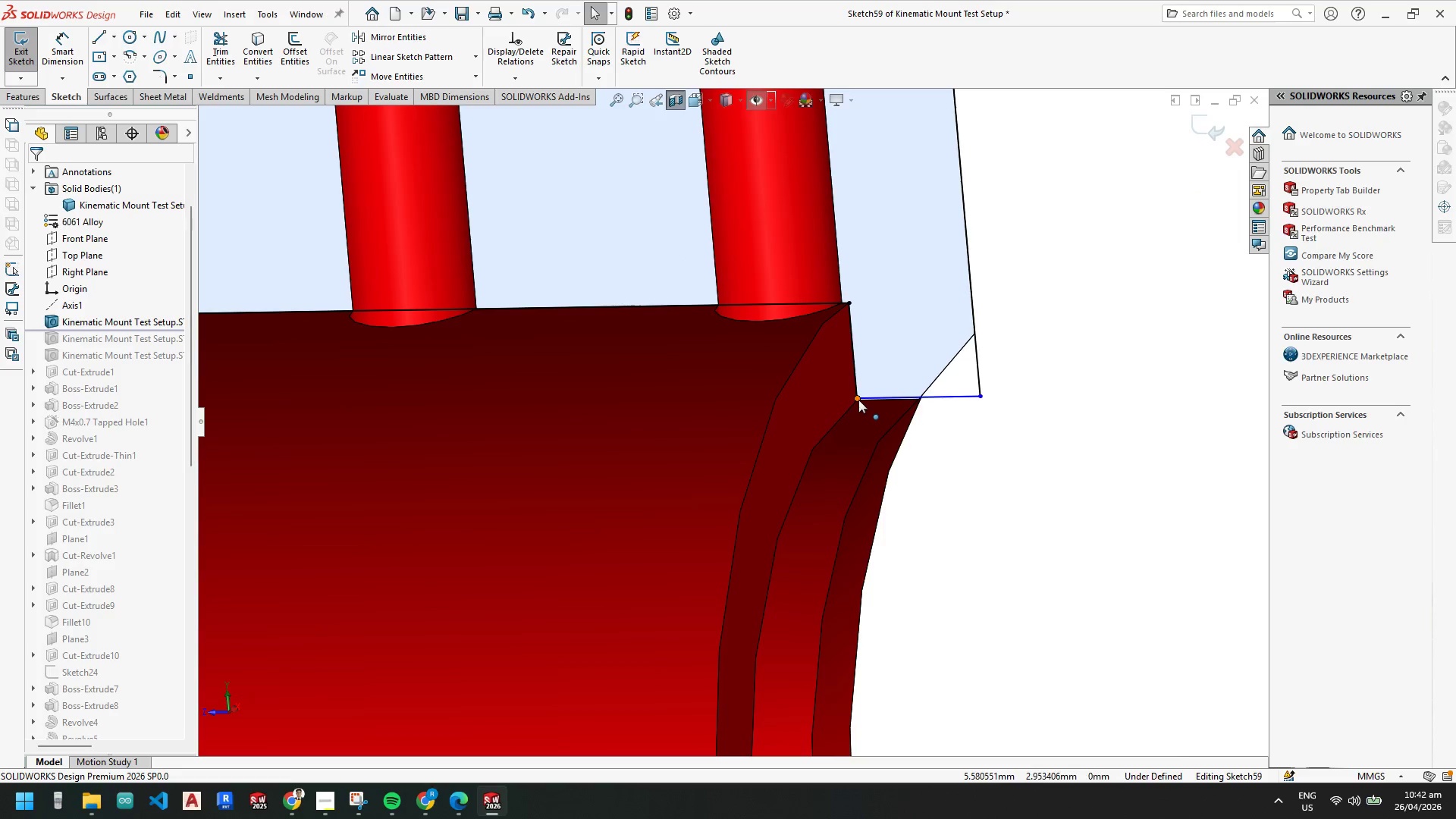 
scroll: coordinate [929, 415], scroll_direction: down, amount: 3.0
 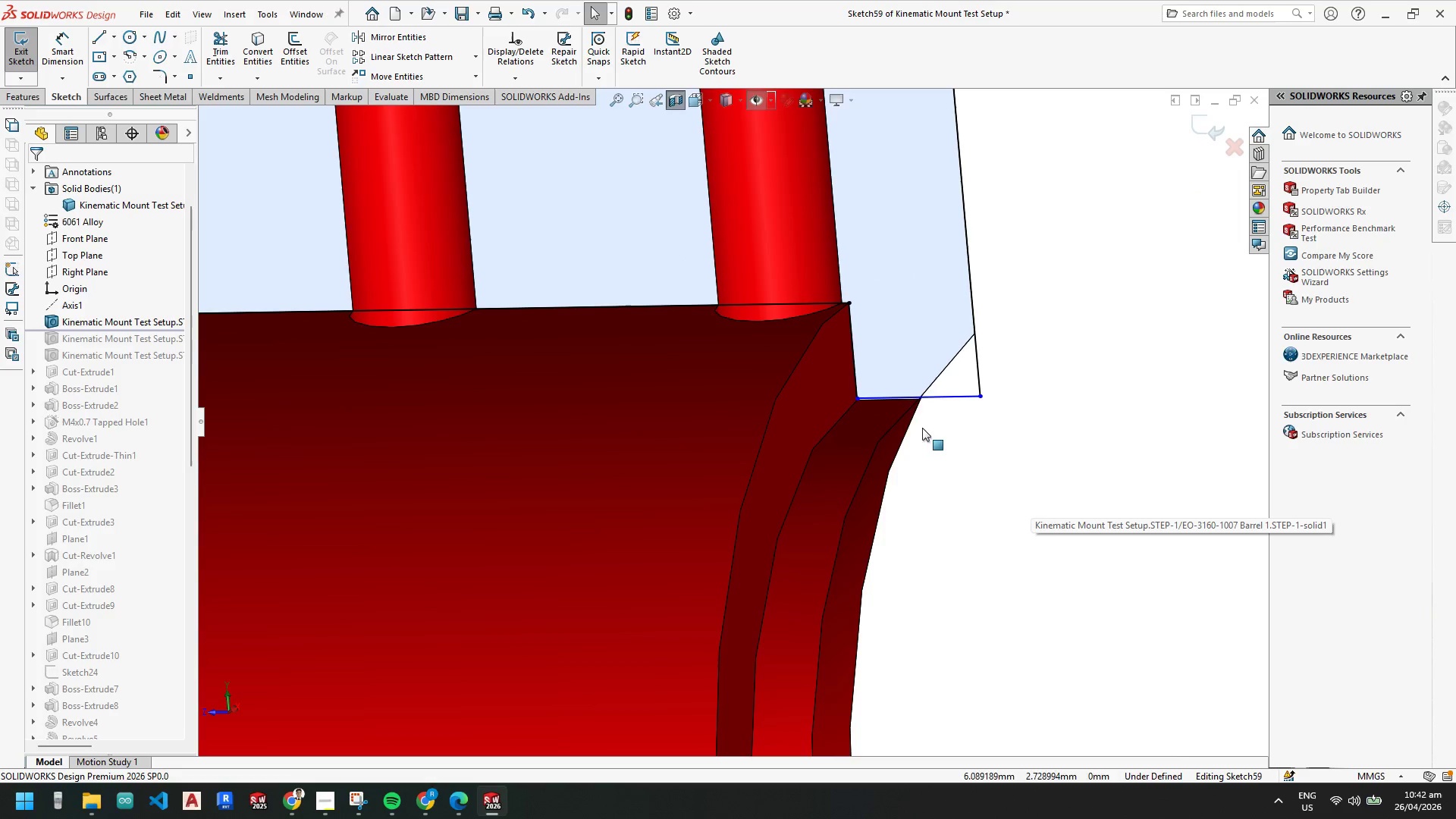 
left_click_drag(start_coordinate=[858, 400], to_coordinate=[811, 471])
 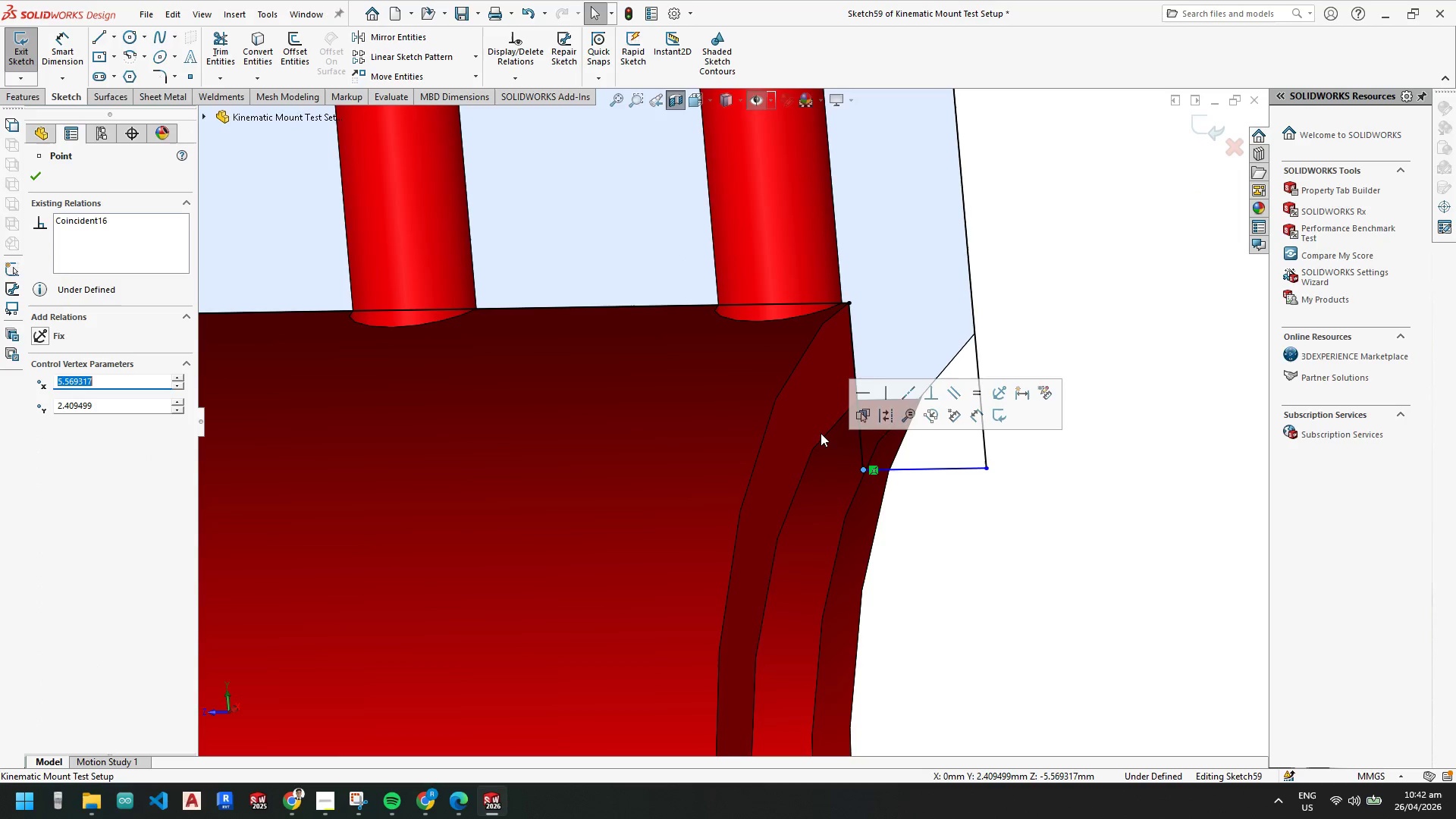 
hold_key(key=ControlLeft, duration=0.47)
left_click([821, 435])
 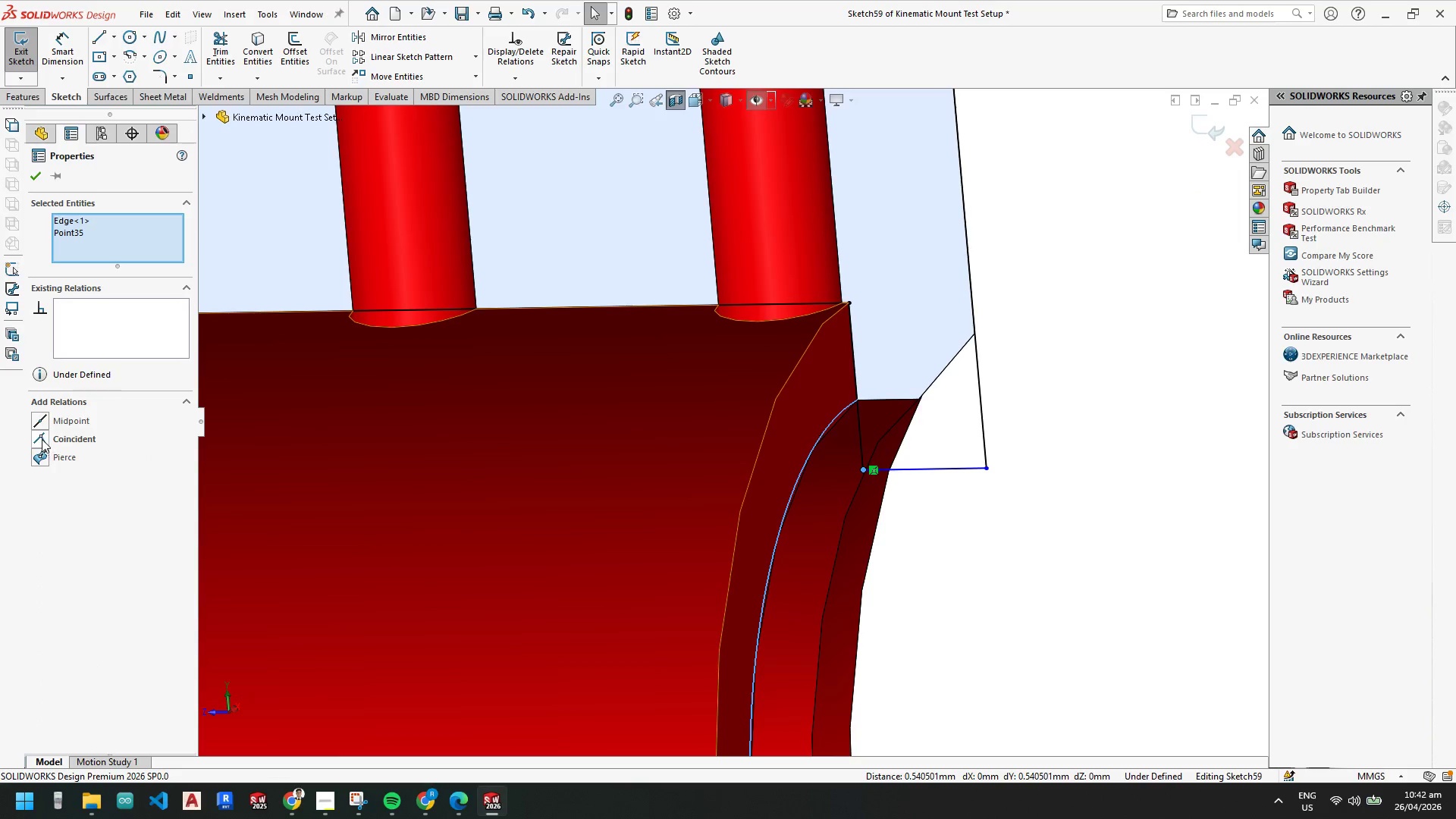 
left_click([41, 456])
 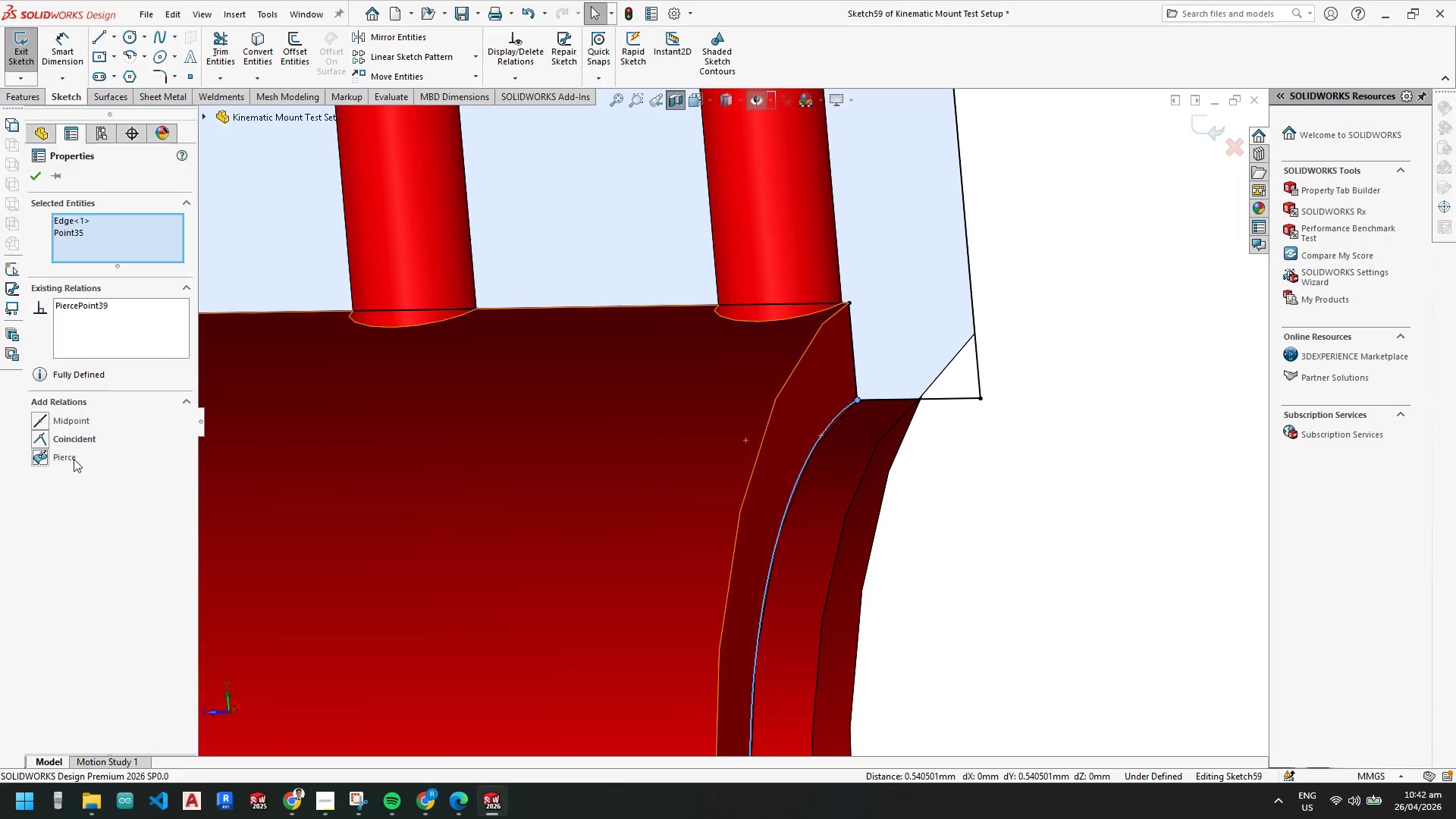 
key(Escape)
 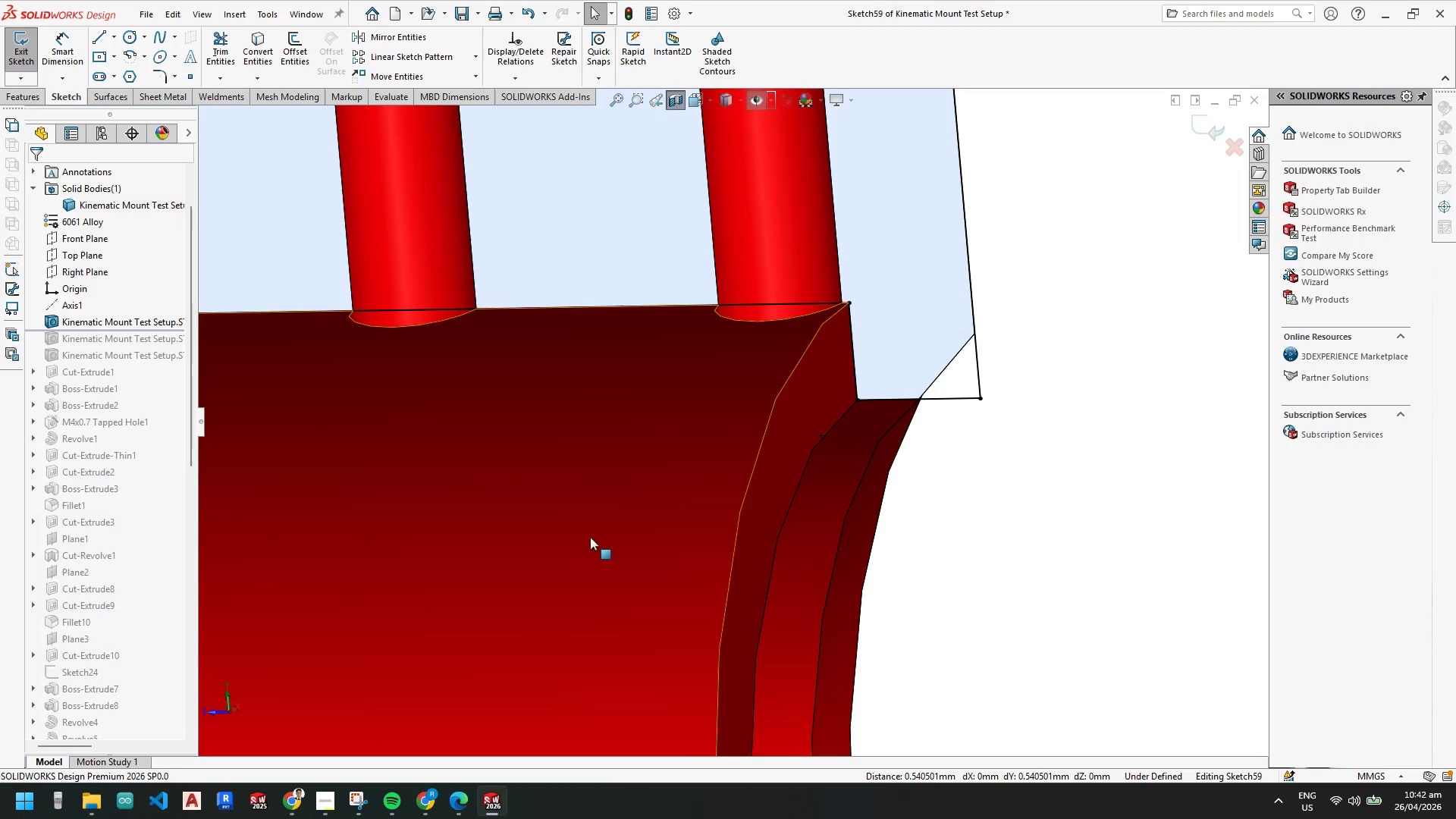 
key(Escape)
 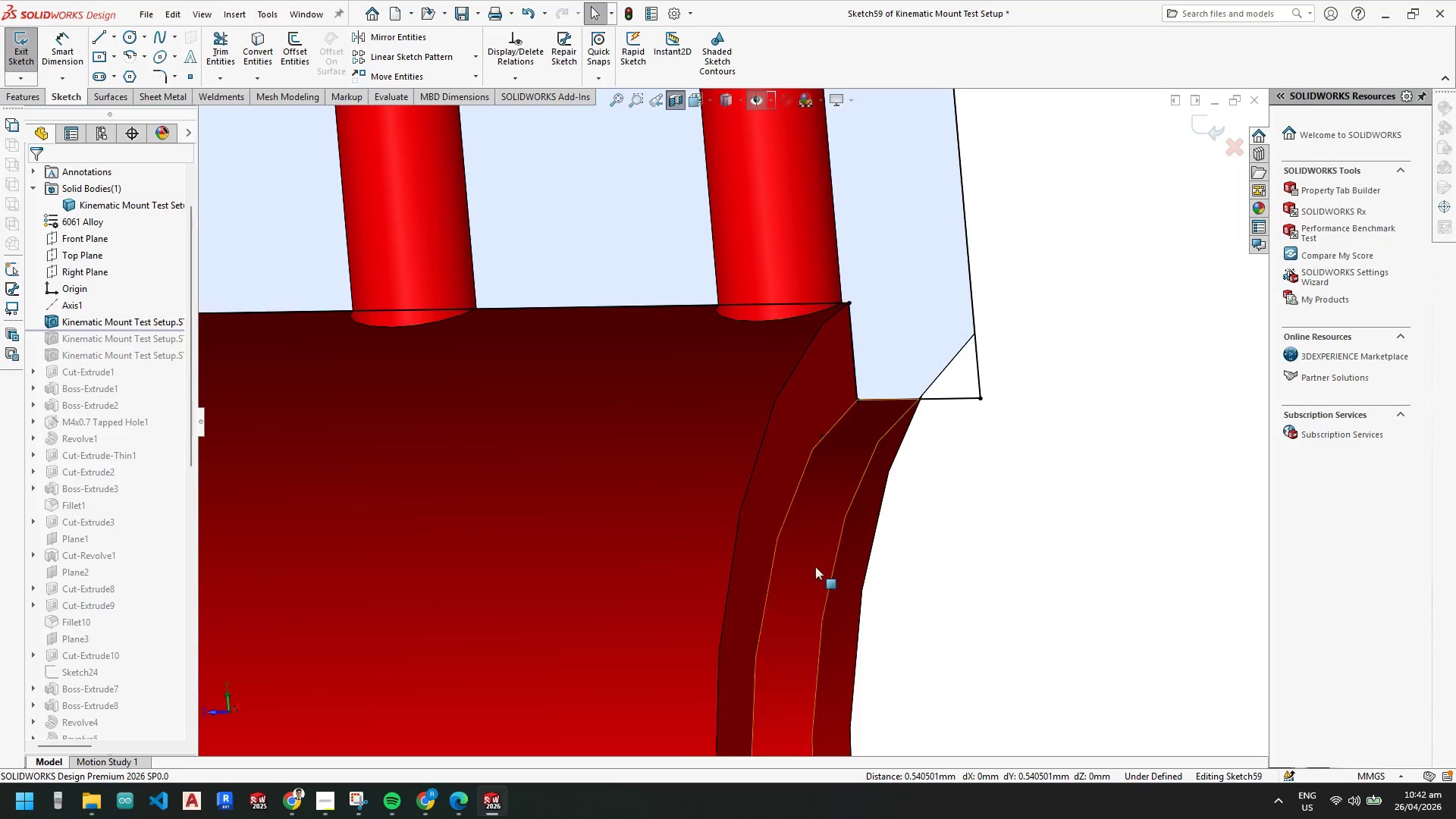 
scroll: coordinate [673, 429], scroll_direction: up, amount: 11.0
 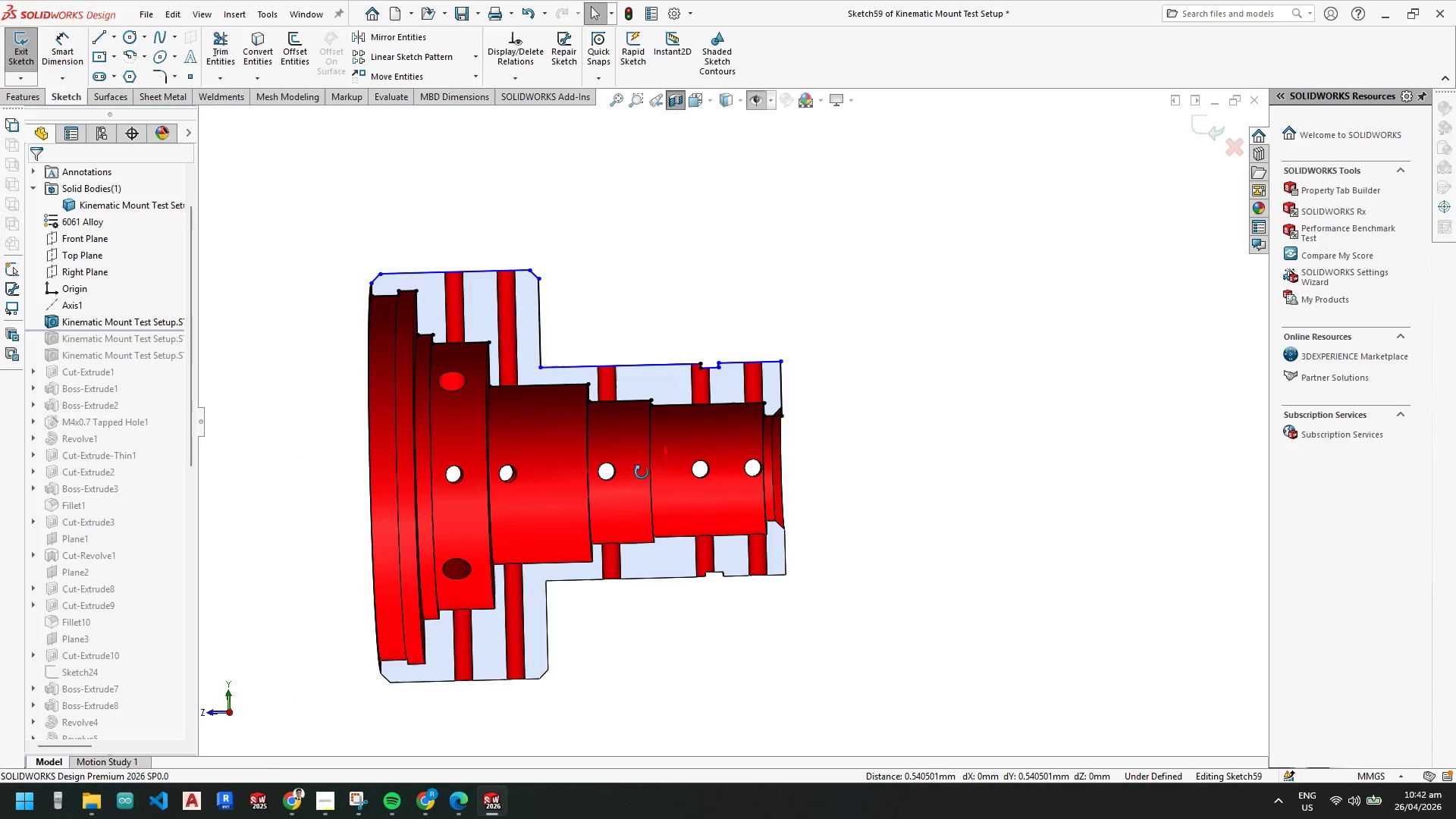 
key(Space)
 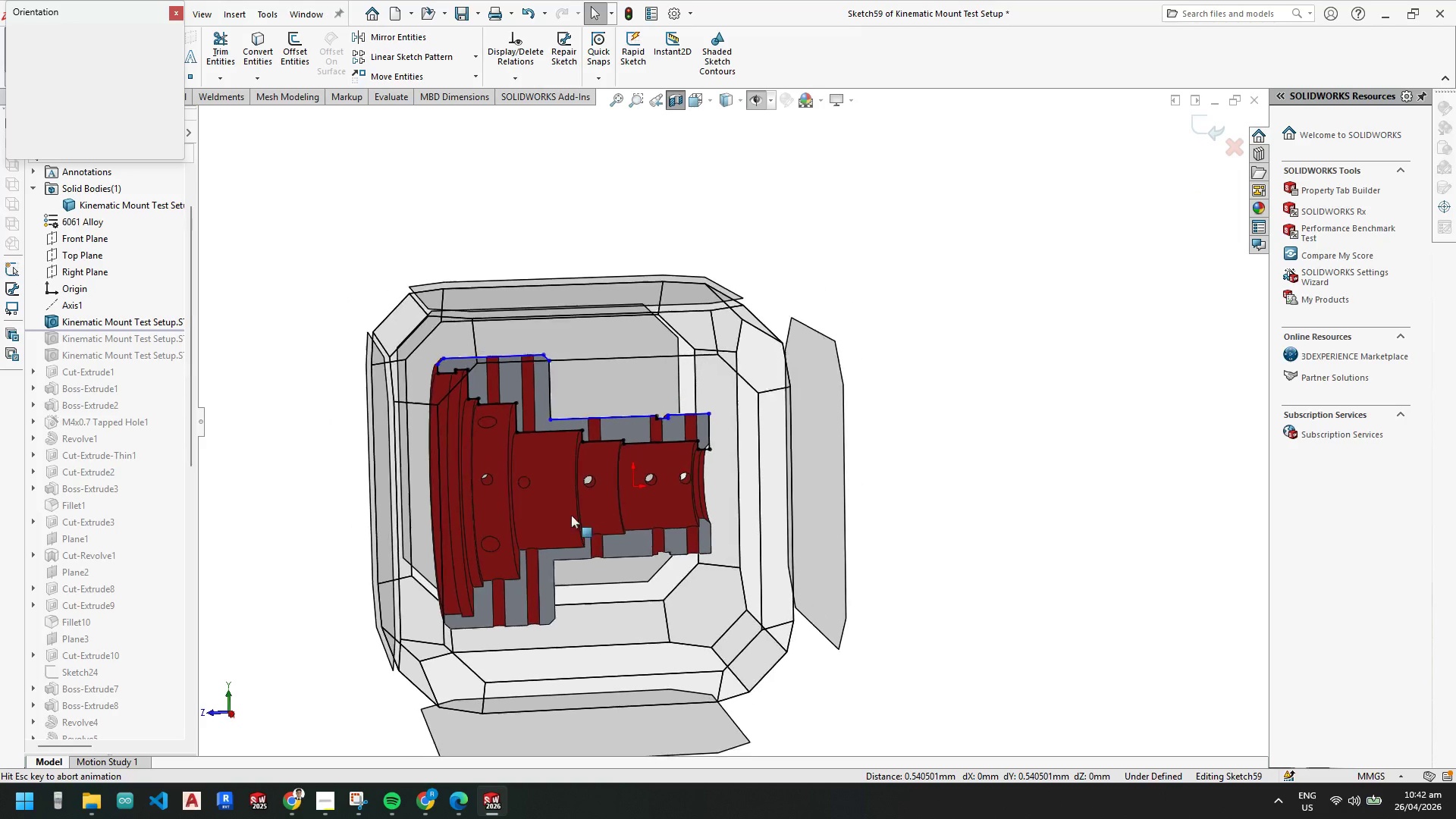 
left_click([567, 522])
 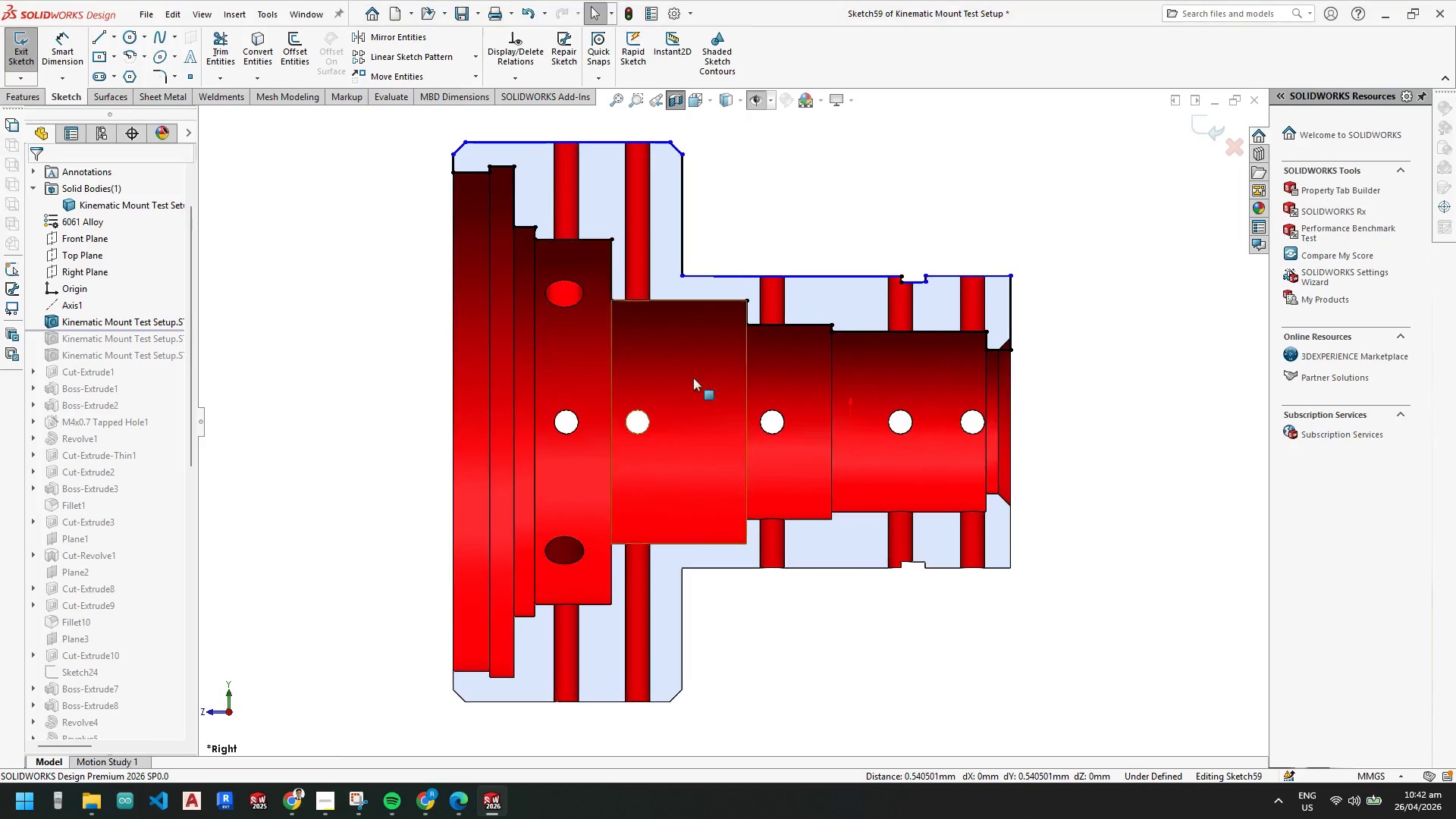 
key(Escape)
 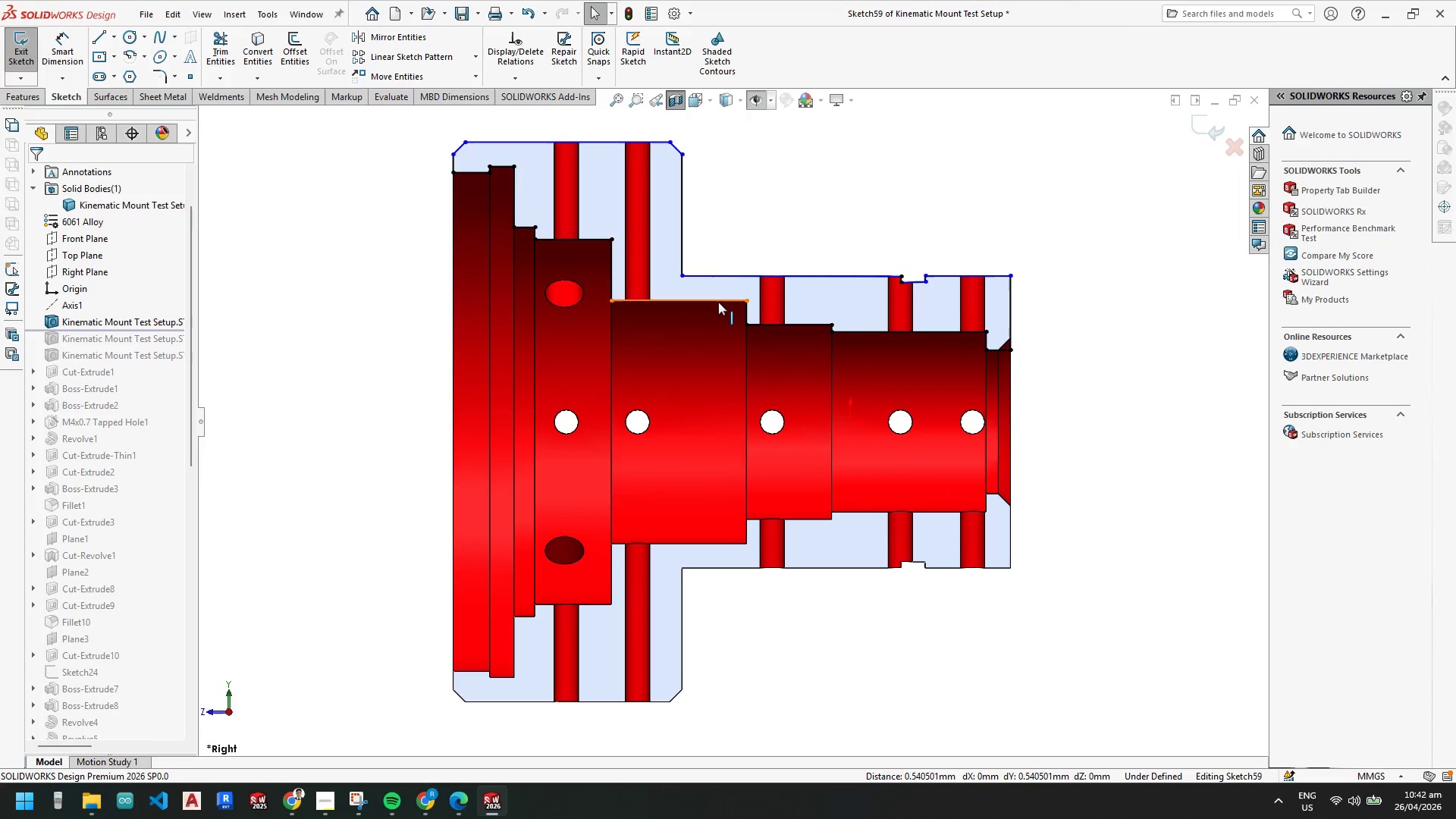 
key(Escape)
 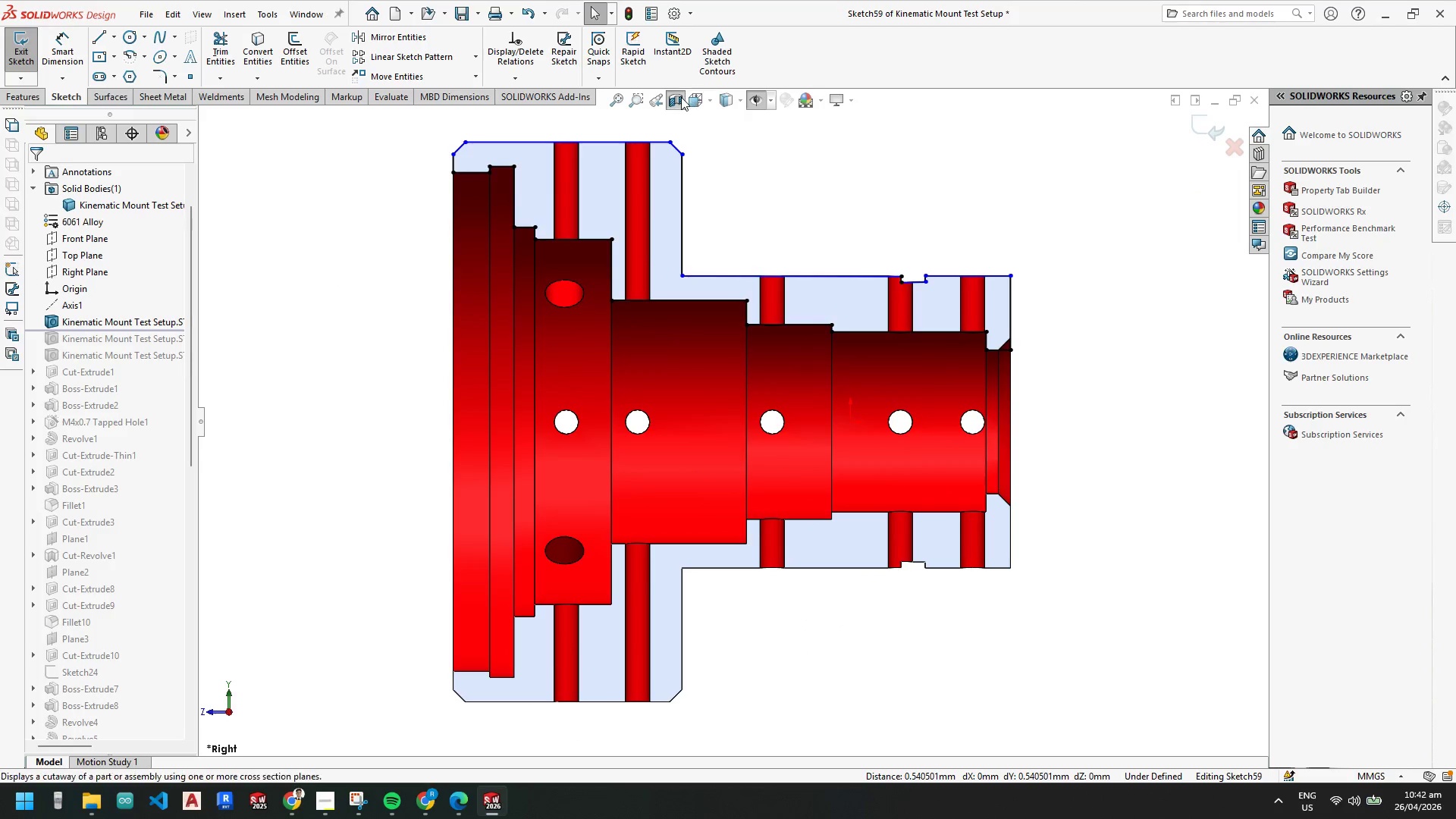 
left_click([679, 97])
 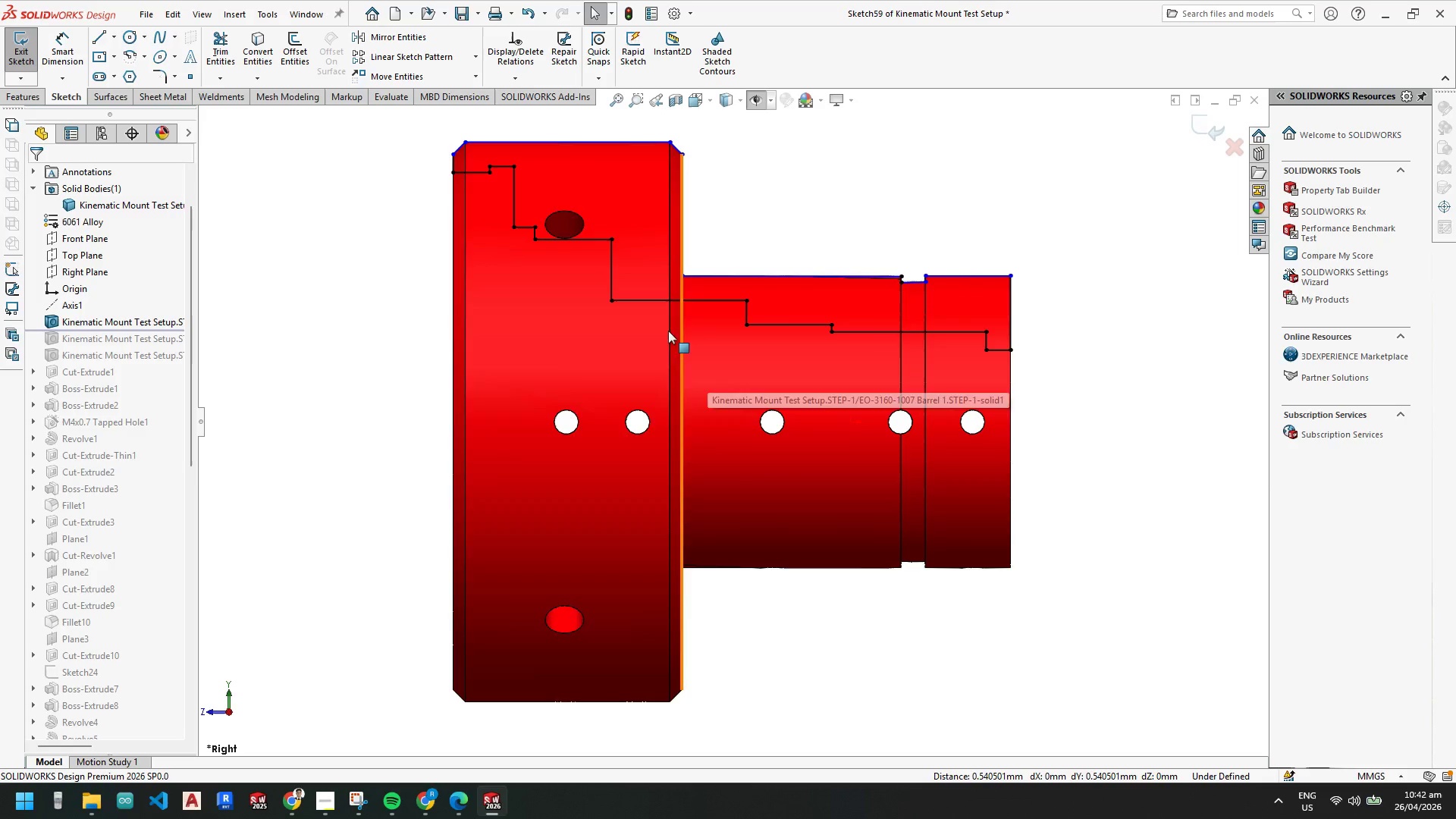 
scroll: coordinate [814, 268], scroll_direction: down, amount: 8.0
 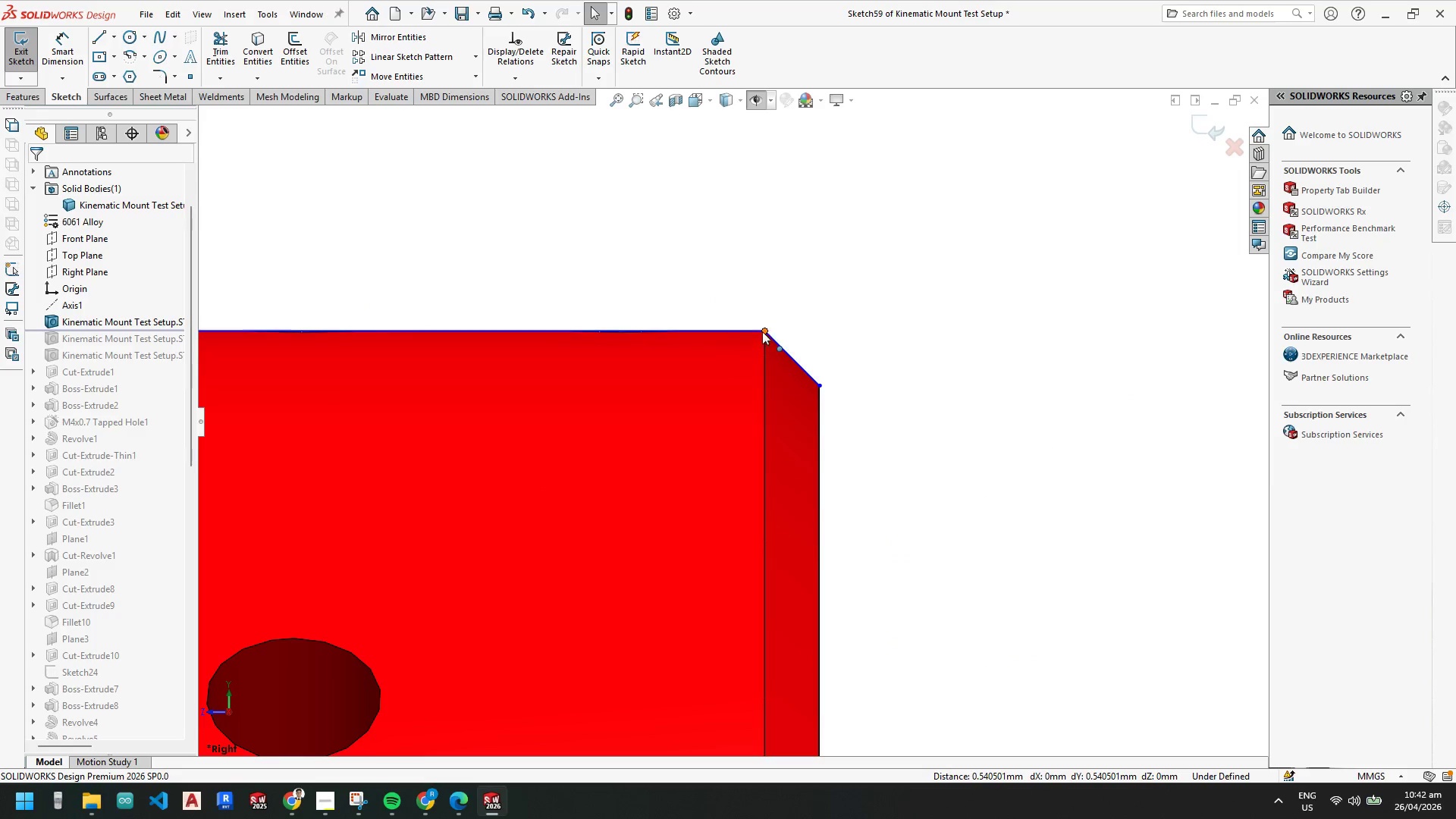 
left_click_drag(start_coordinate=[764, 328], to_coordinate=[767, 285])
 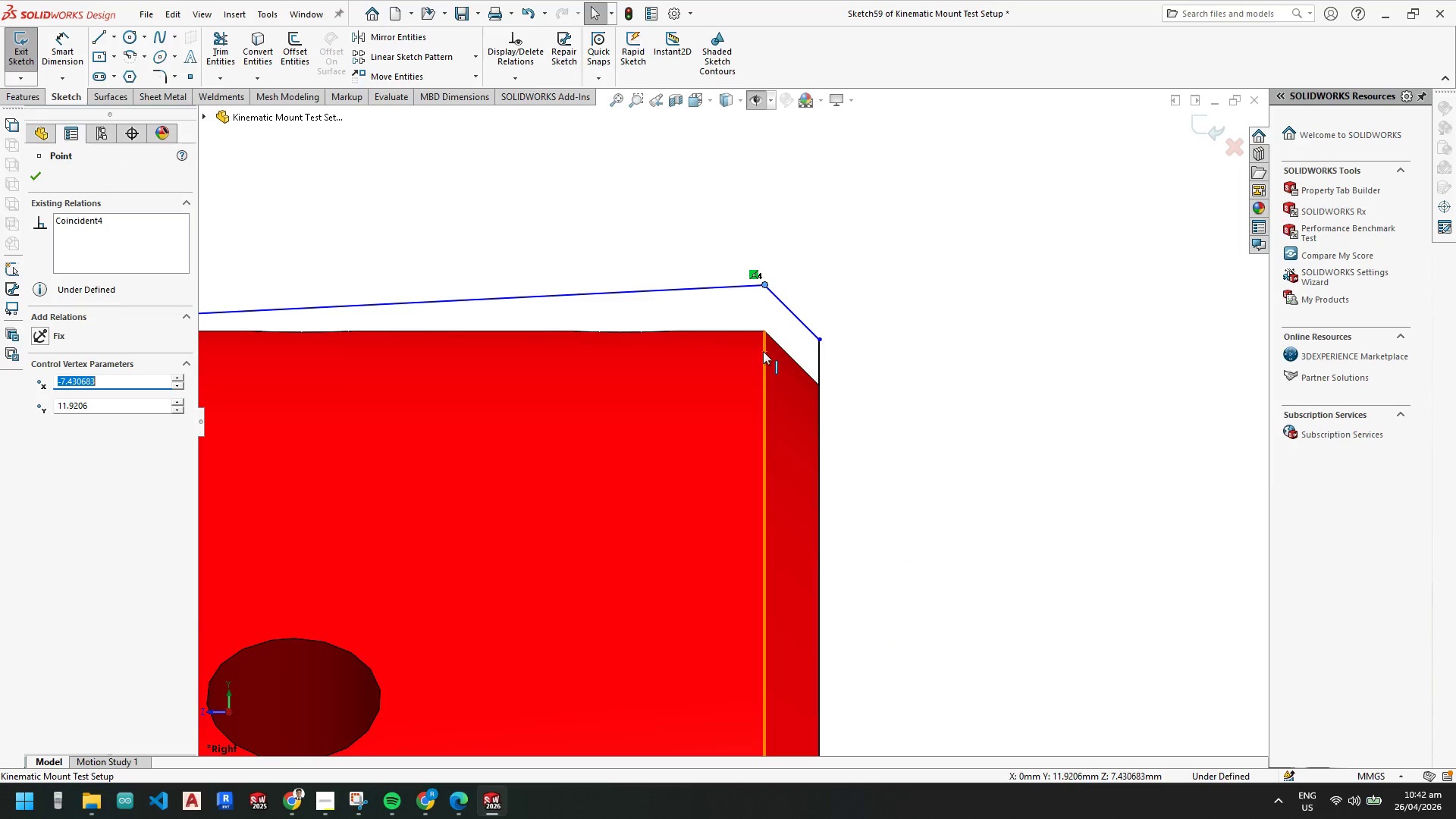 
hold_key(key=ControlLeft, duration=1.19)
left_click([763, 351])
 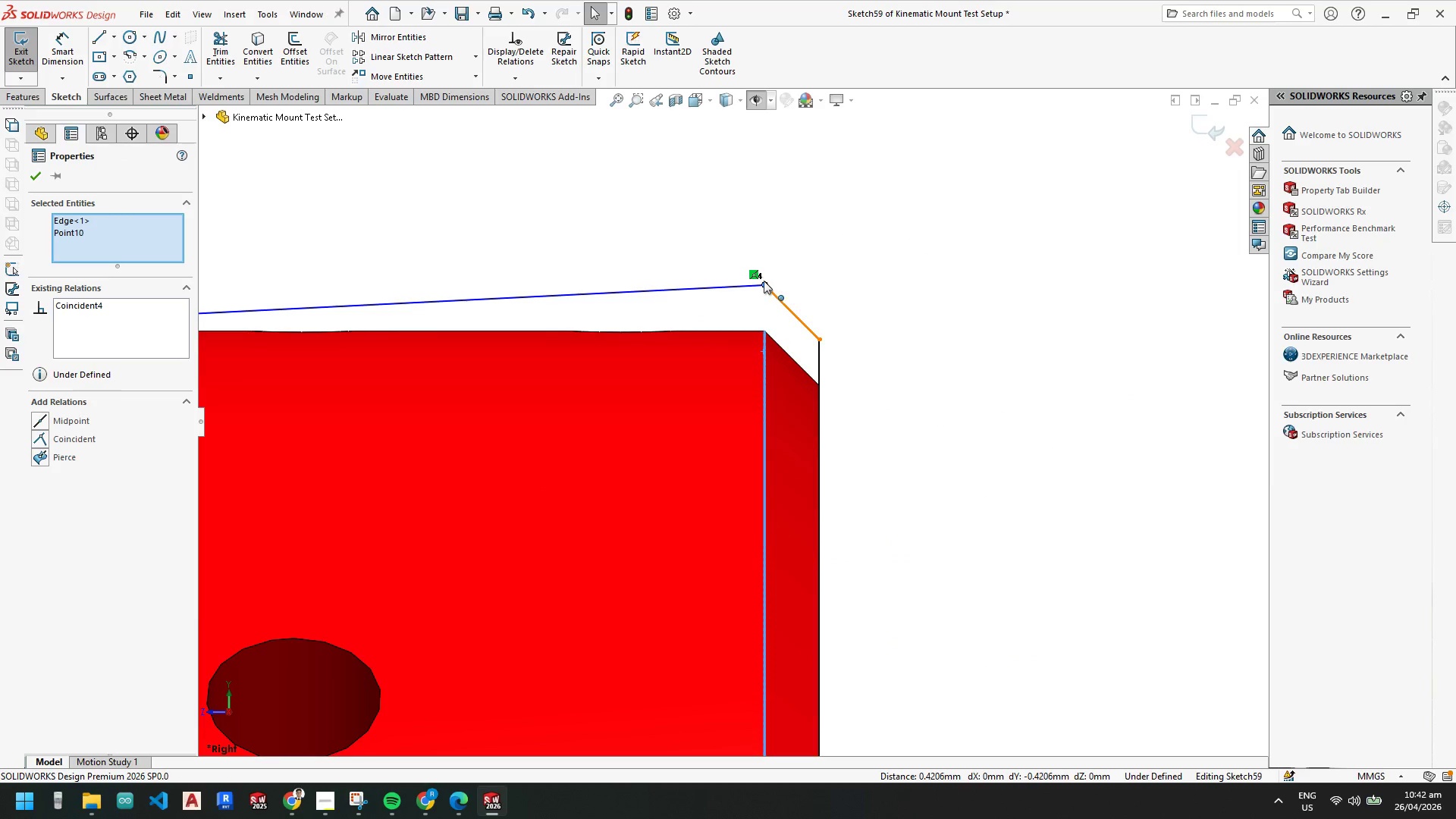 
left_click([764, 285])
 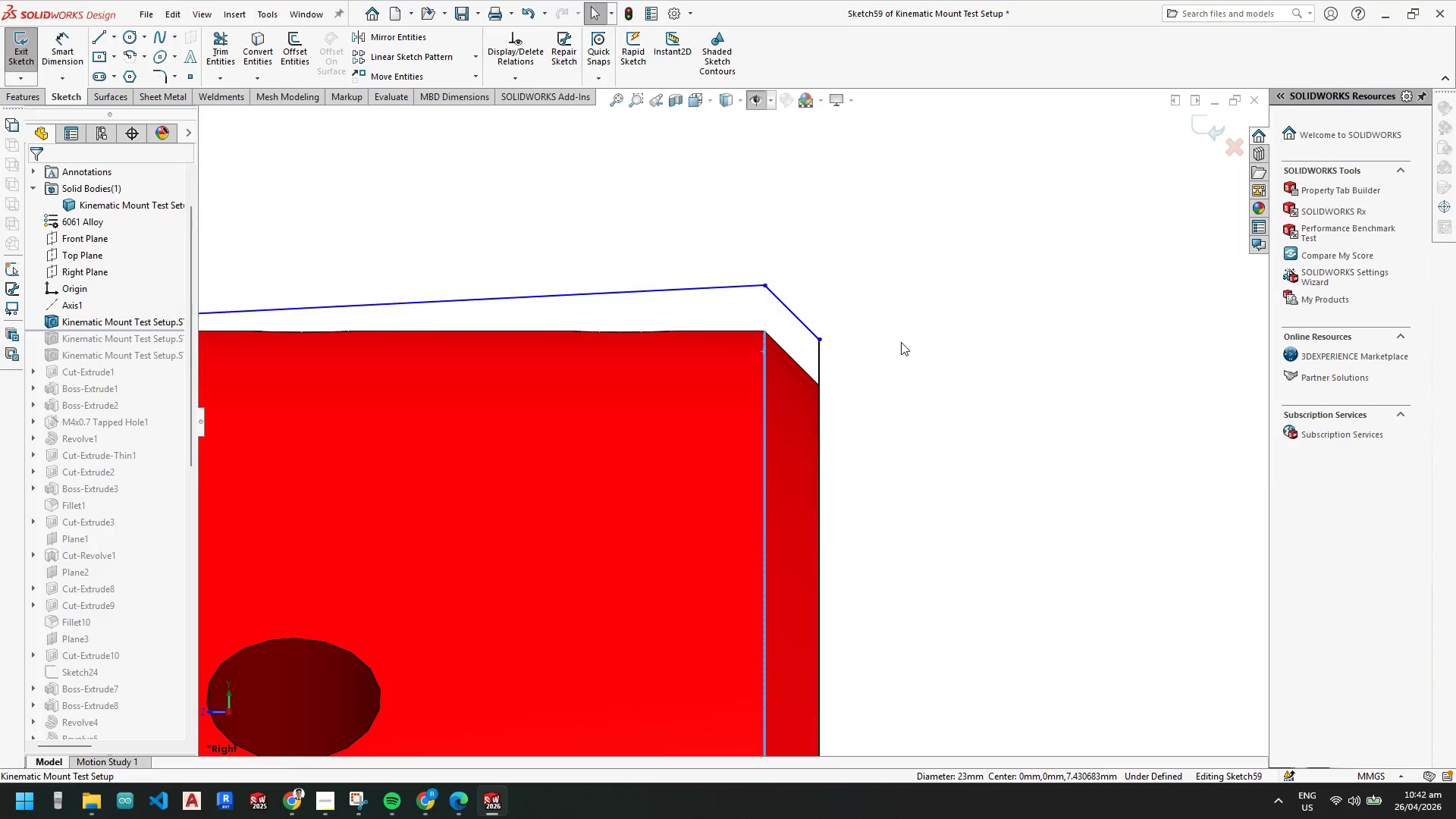 
hold_key(key=ControlLeft, duration=5.61)
left_click([765, 285])
 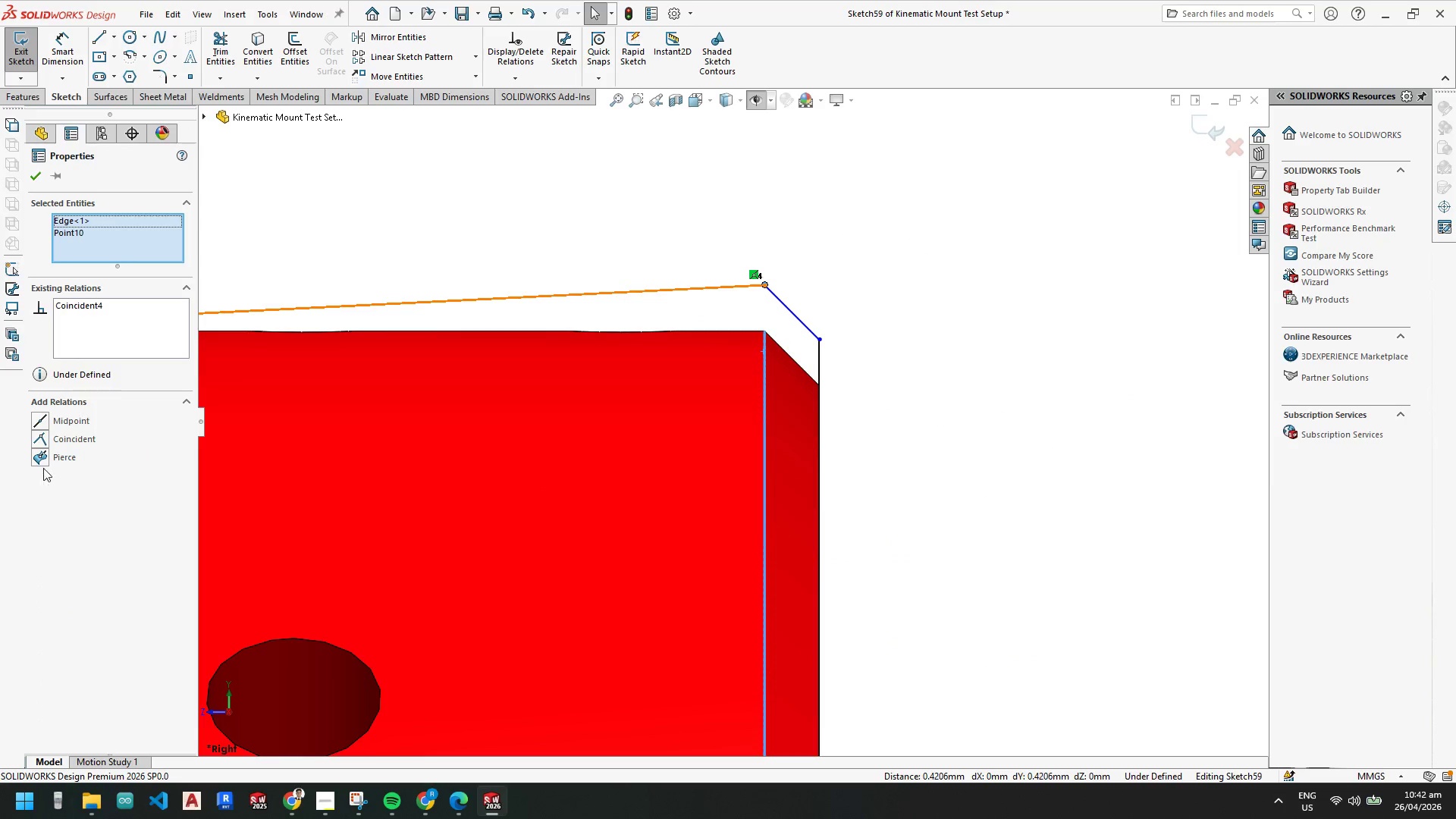 
left_click([42, 459])
 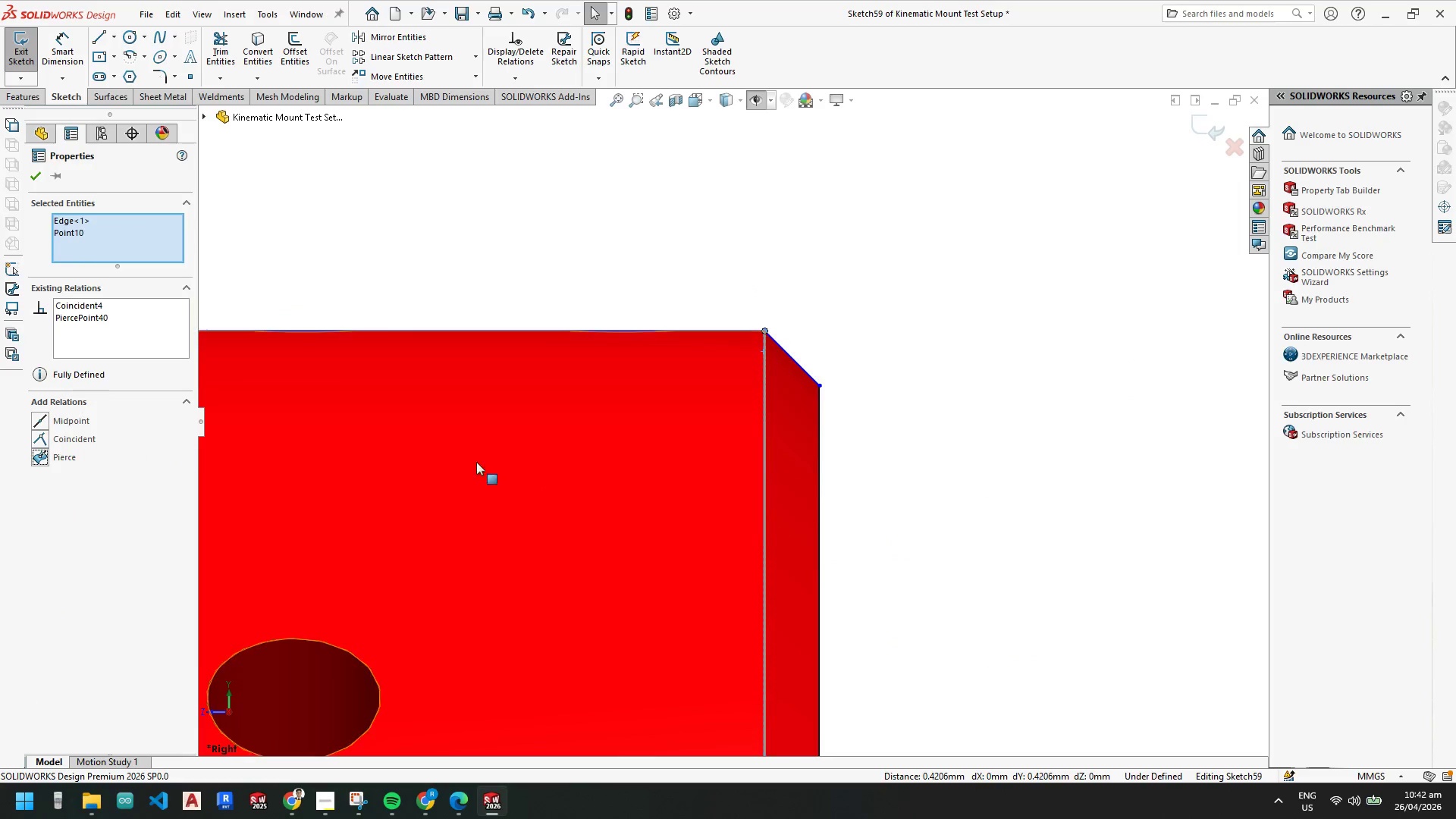 
key(Escape)
 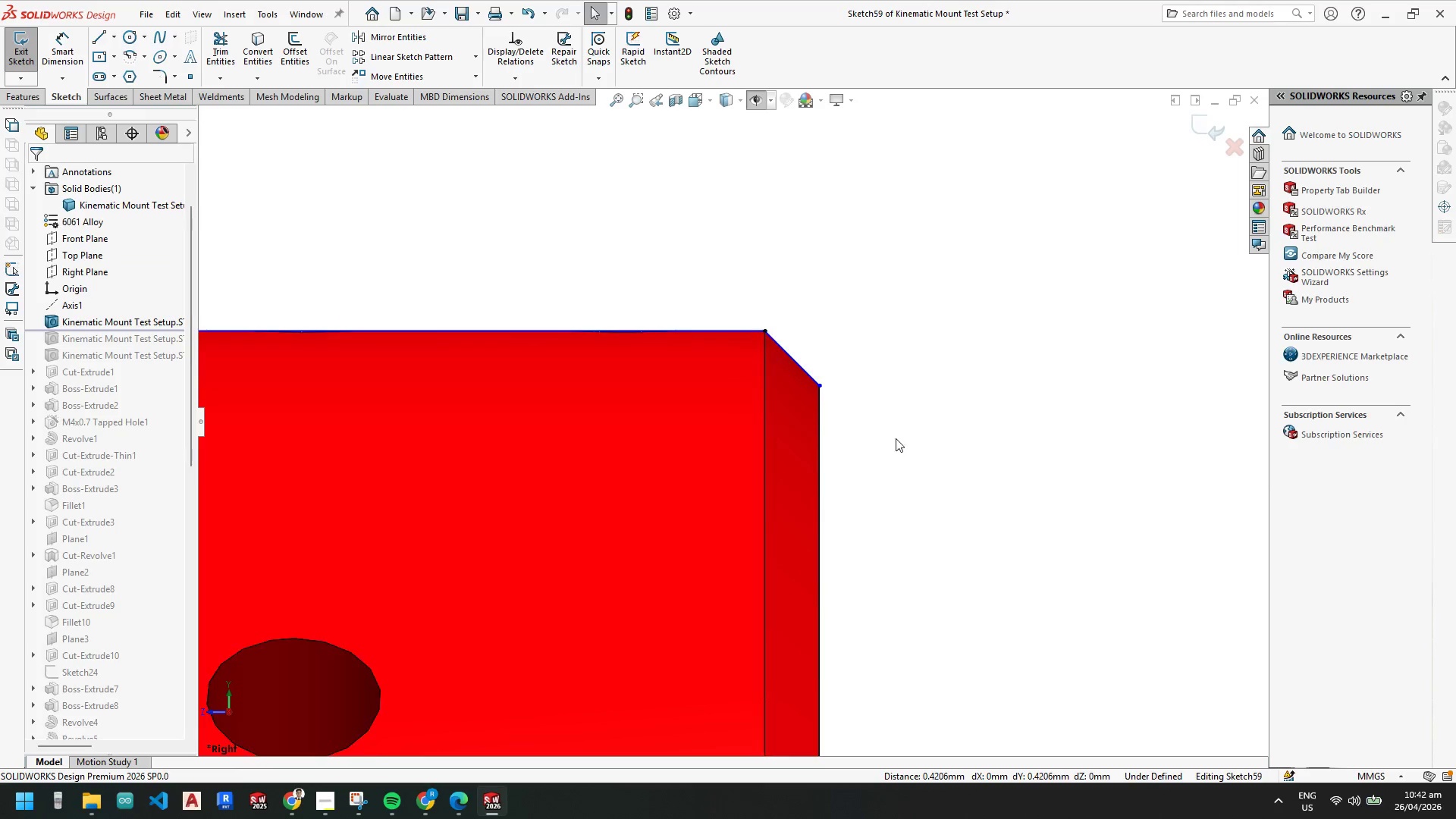 
key(Escape)
 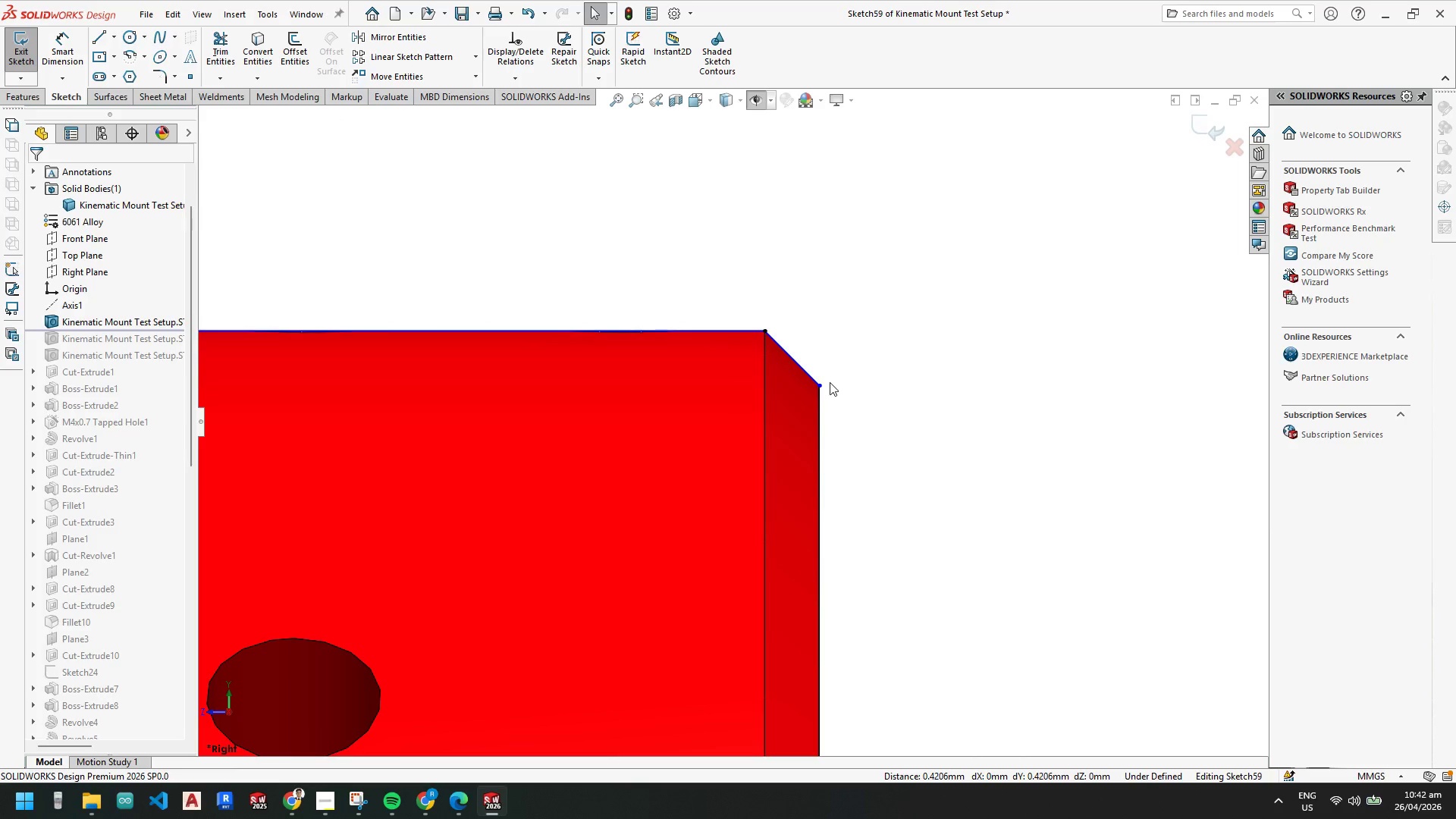 
key(Escape)
 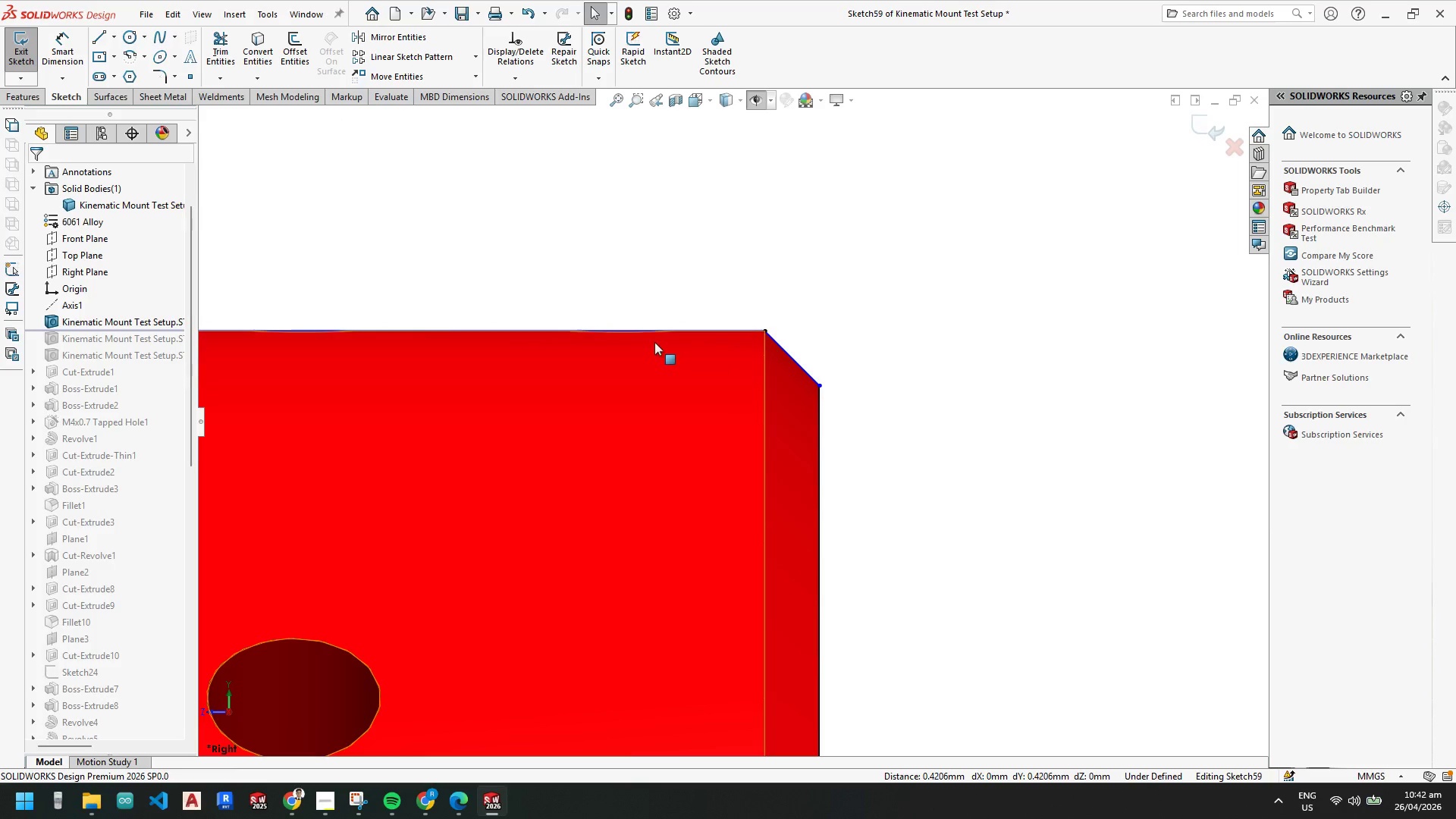 
scroll: coordinate [626, 354], scroll_direction: up, amount: 4.0
 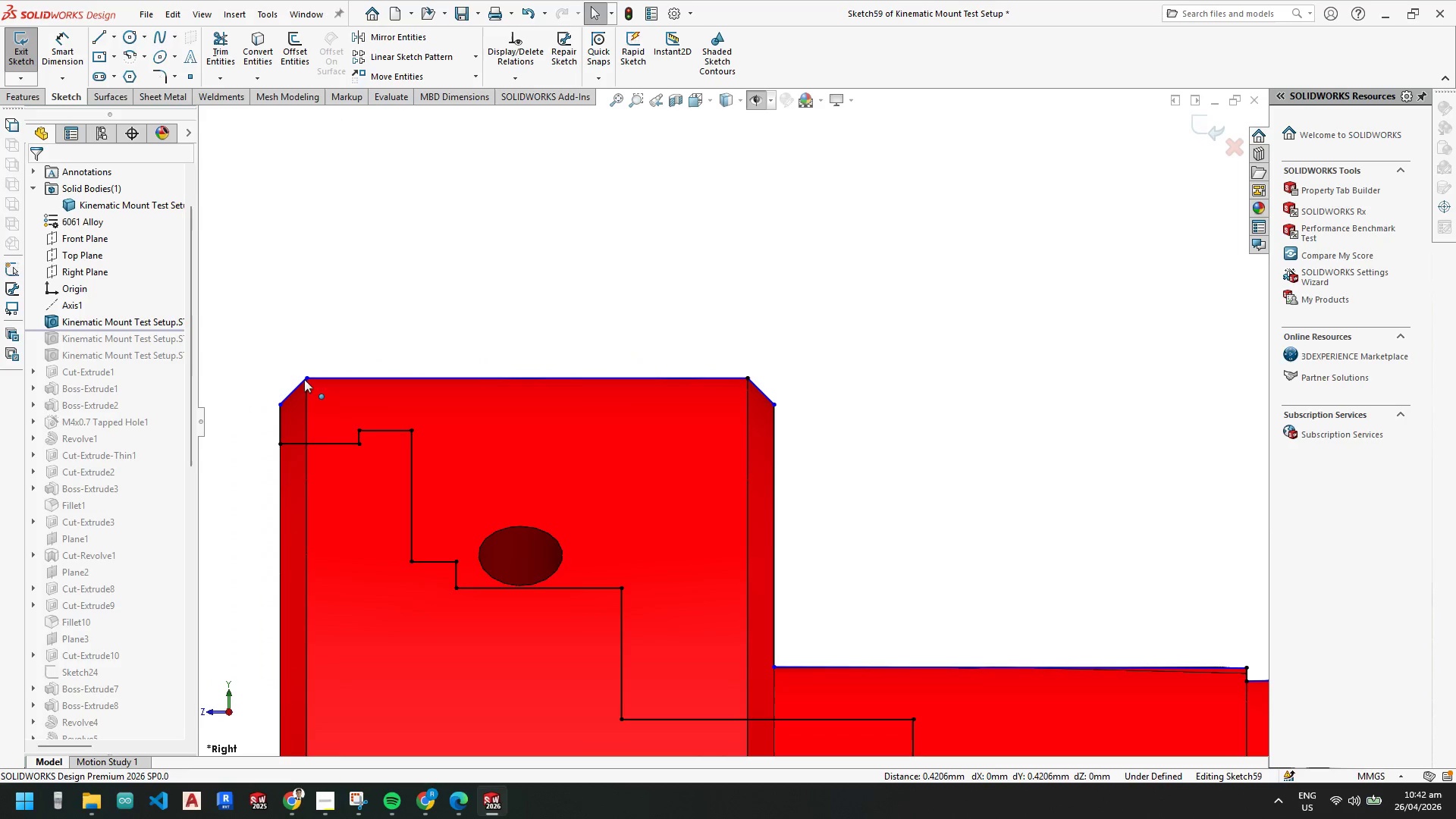 
left_click_drag(start_coordinate=[309, 380], to_coordinate=[301, 323])
 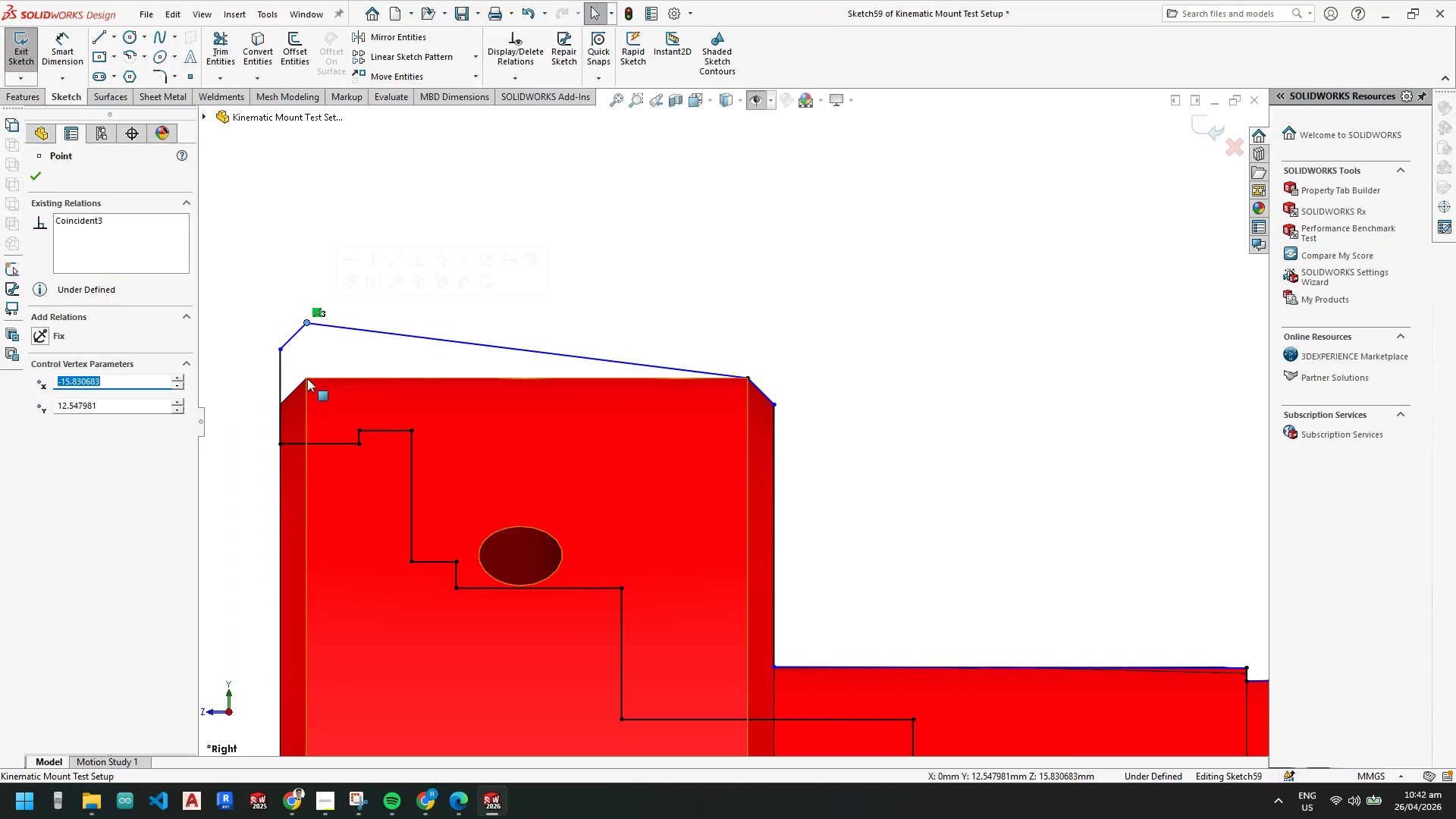 
hold_key(key=ControlLeft, duration=0.36)
 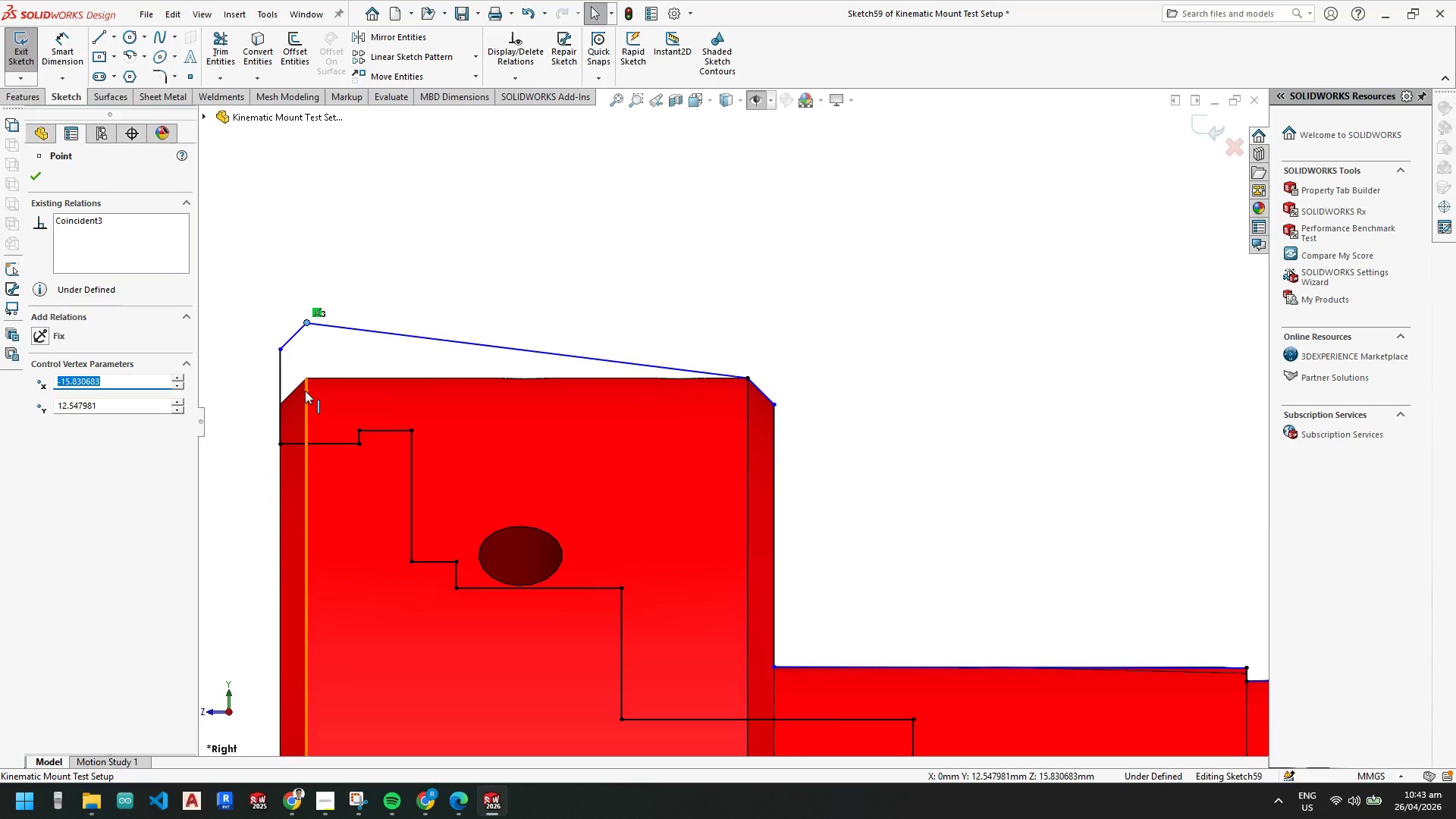 
left_click([305, 391])
 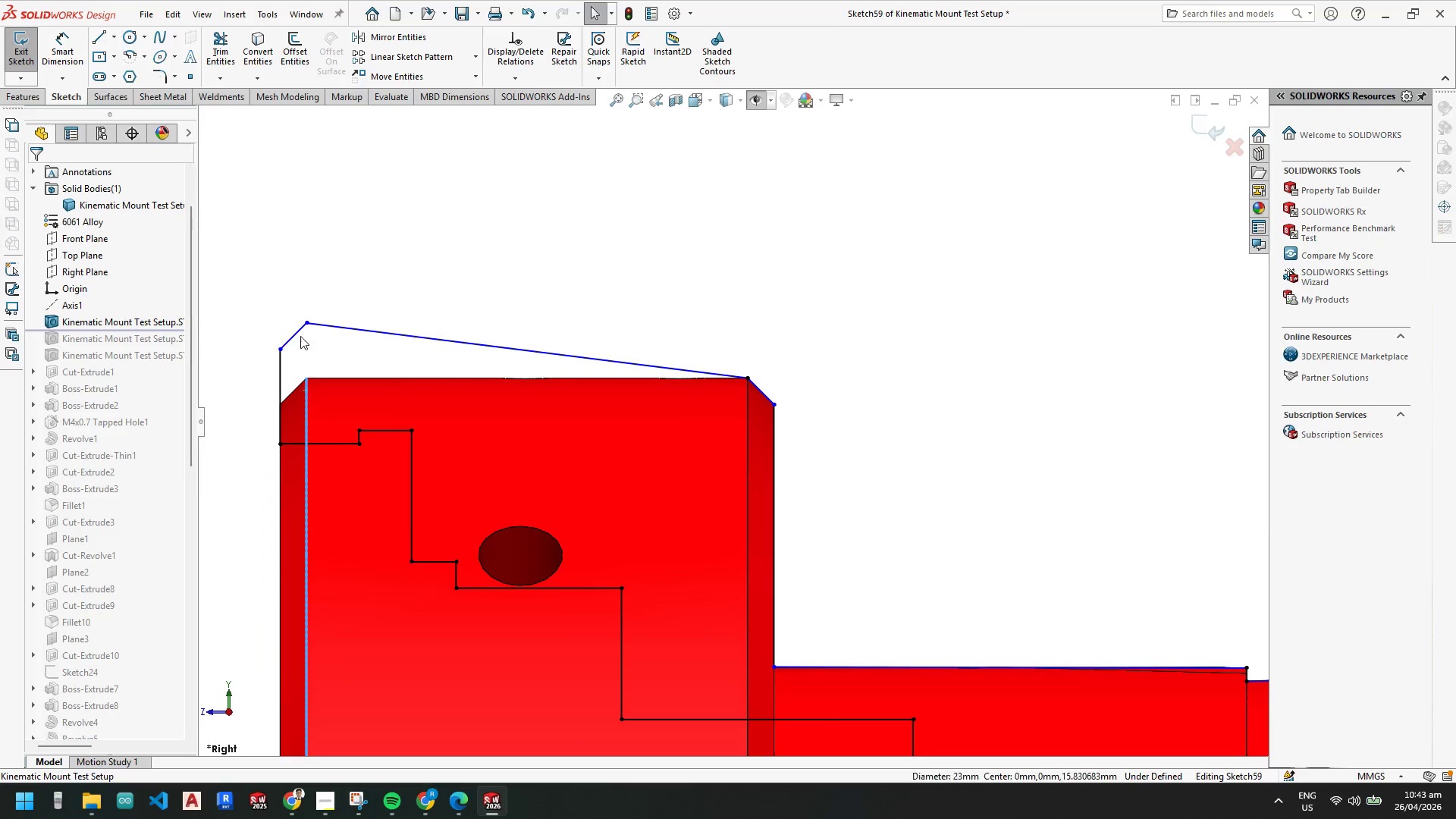 
hold_key(key=ControlLeft, duration=0.84)
left_click([308, 324])
 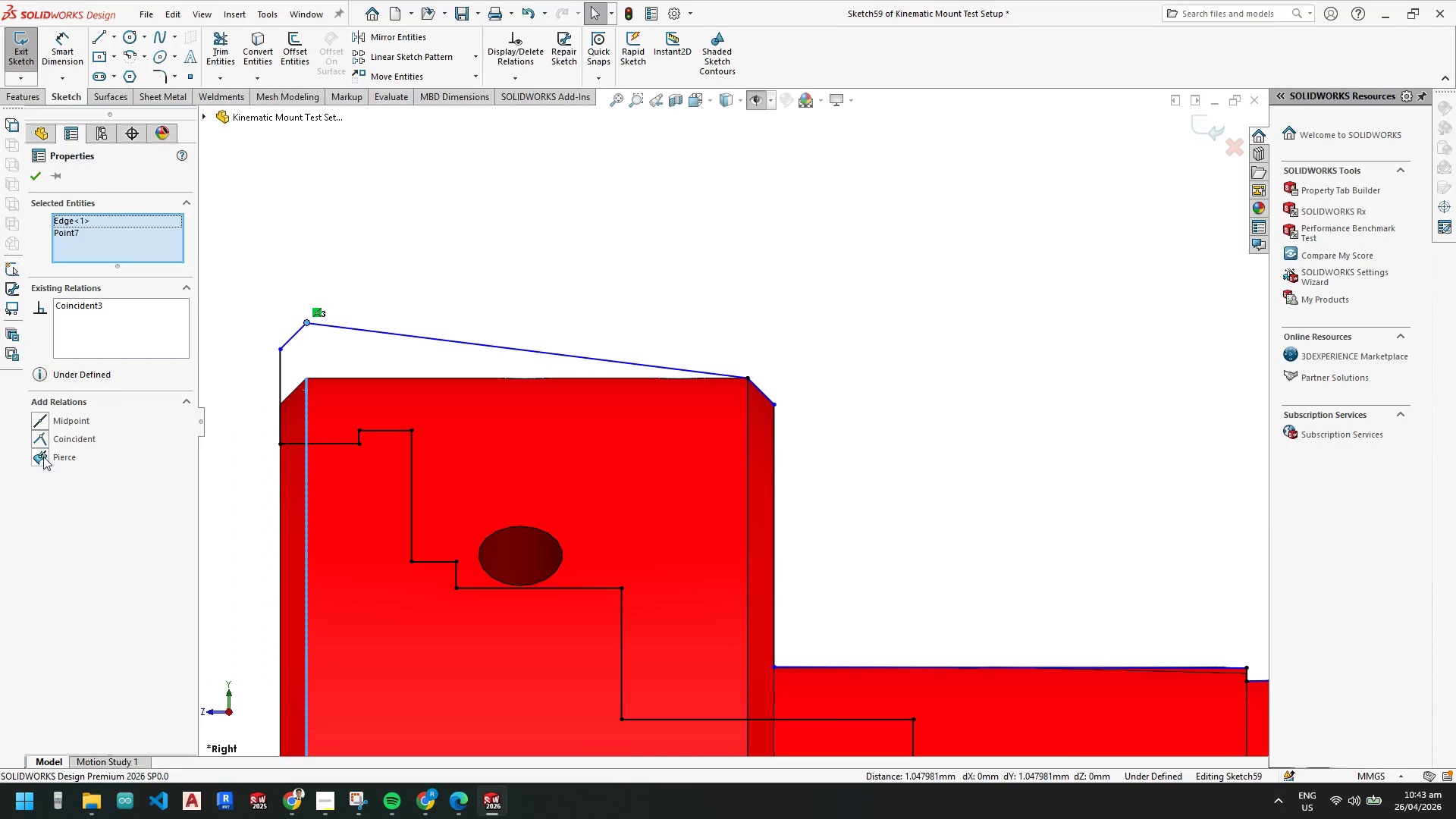 
key(Escape)
 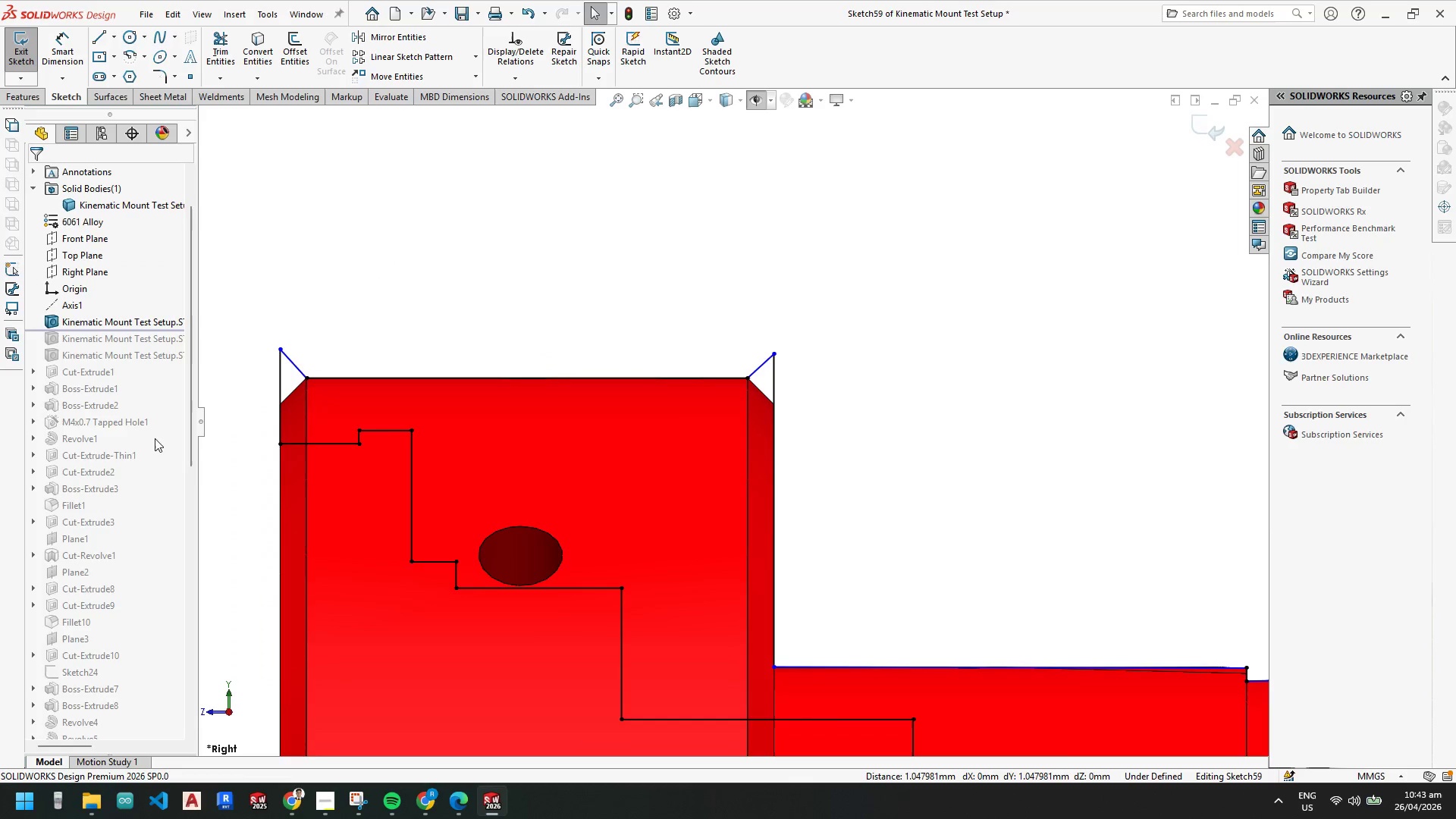 
key(Escape)
 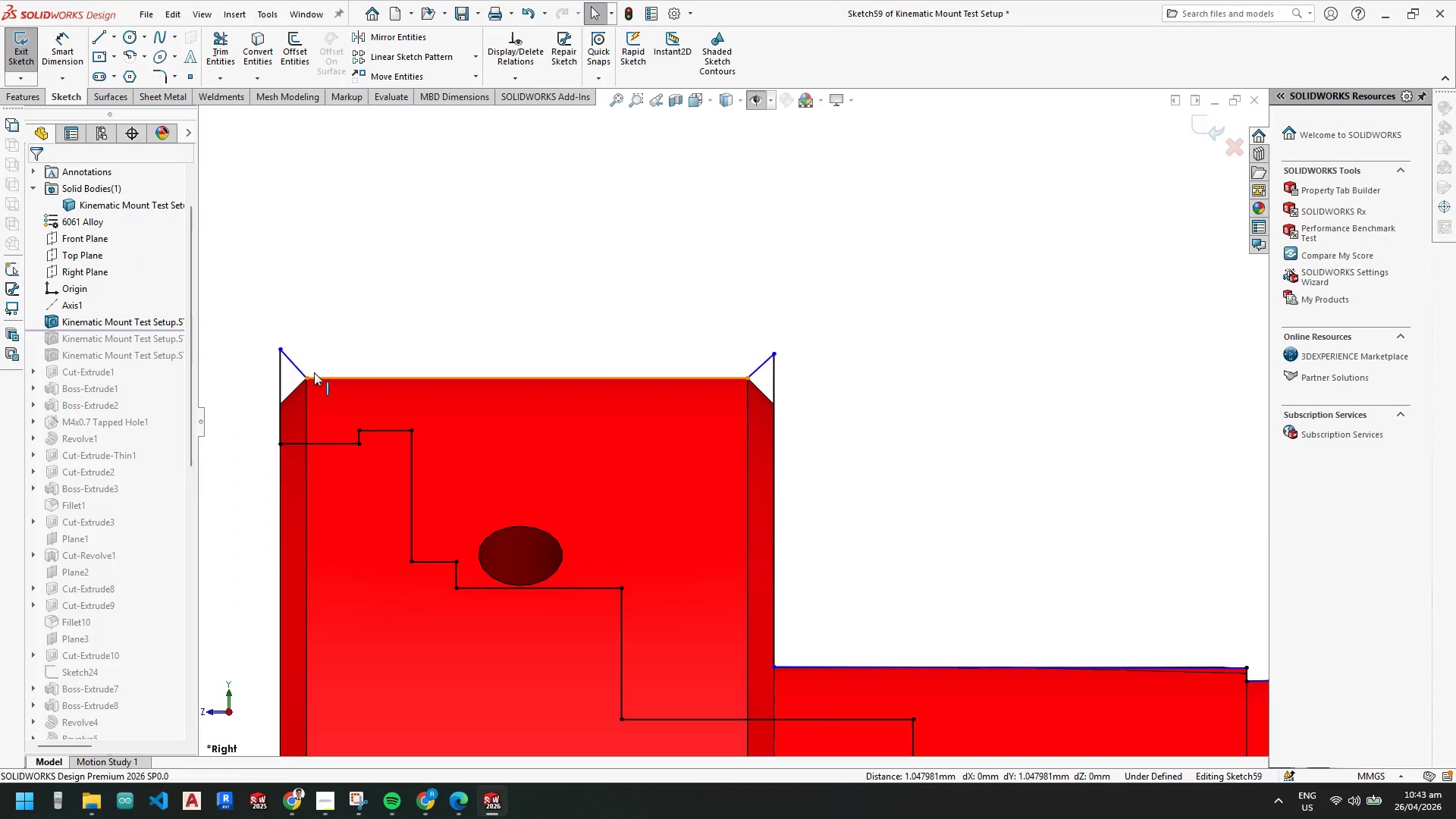 
scroll: coordinate [314, 384], scroll_direction: down, amount: 5.0
 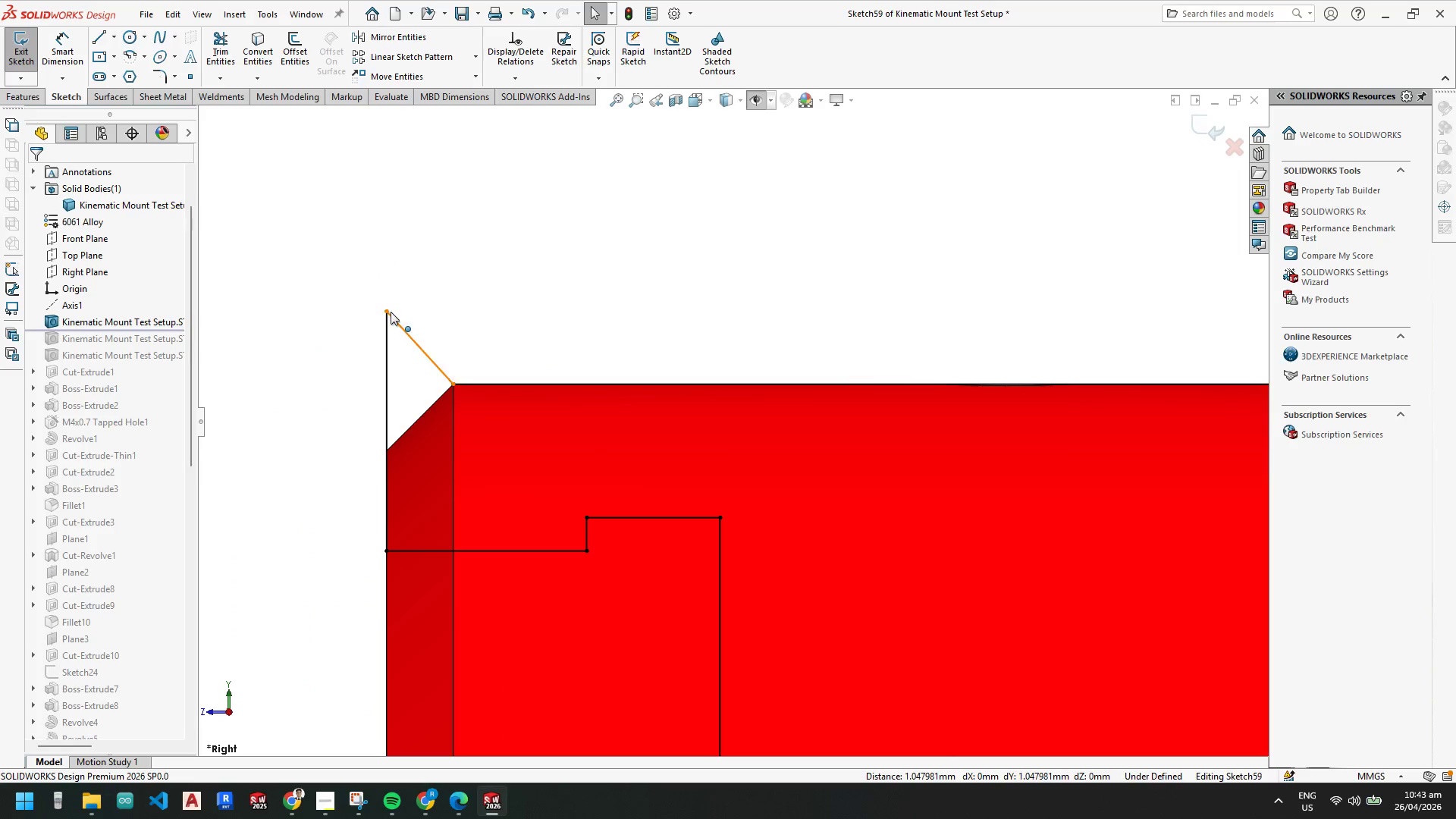 
left_click_drag(start_coordinate=[389, 312], to_coordinate=[374, 395])
 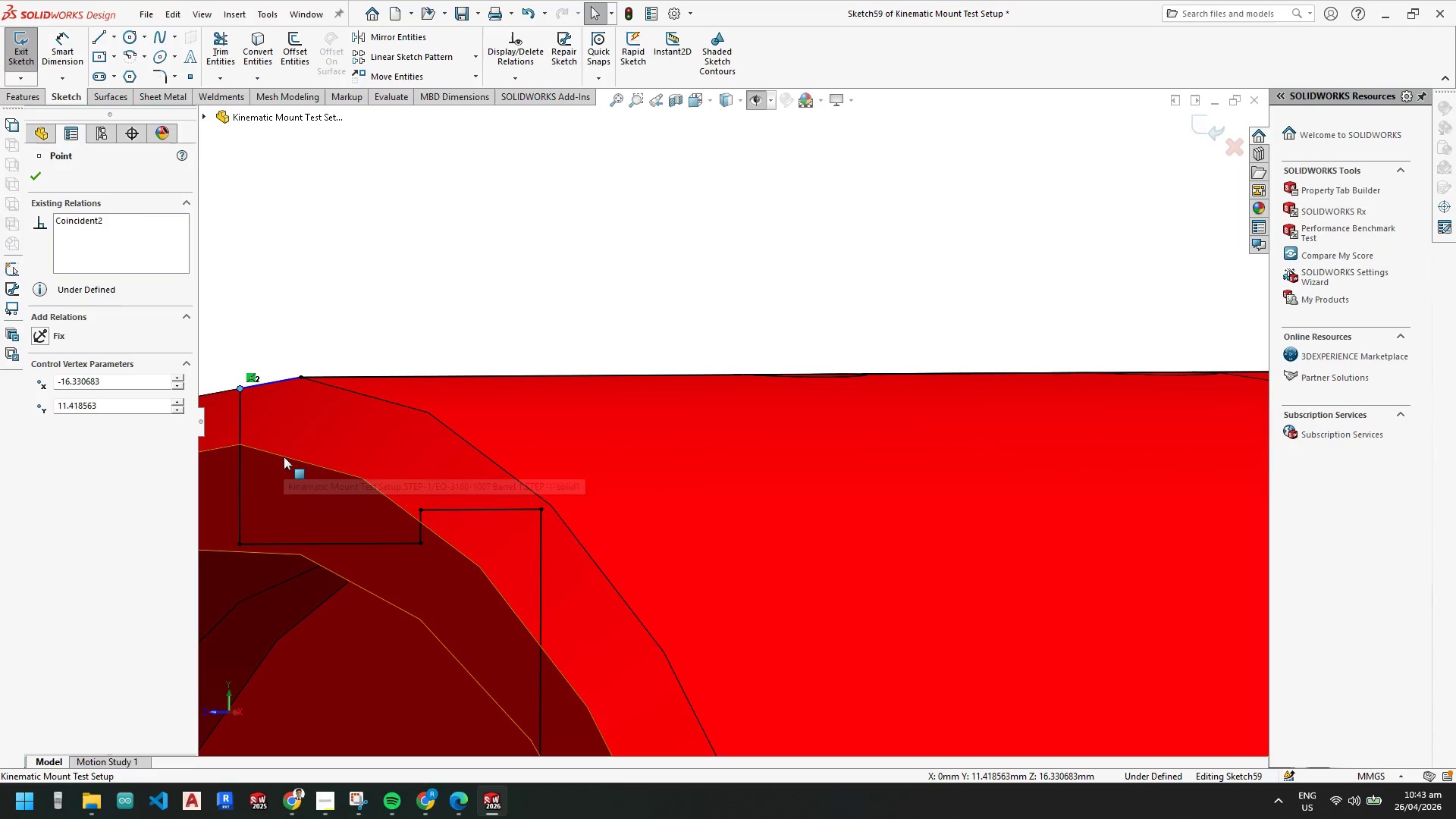 
left_click([287, 448])
 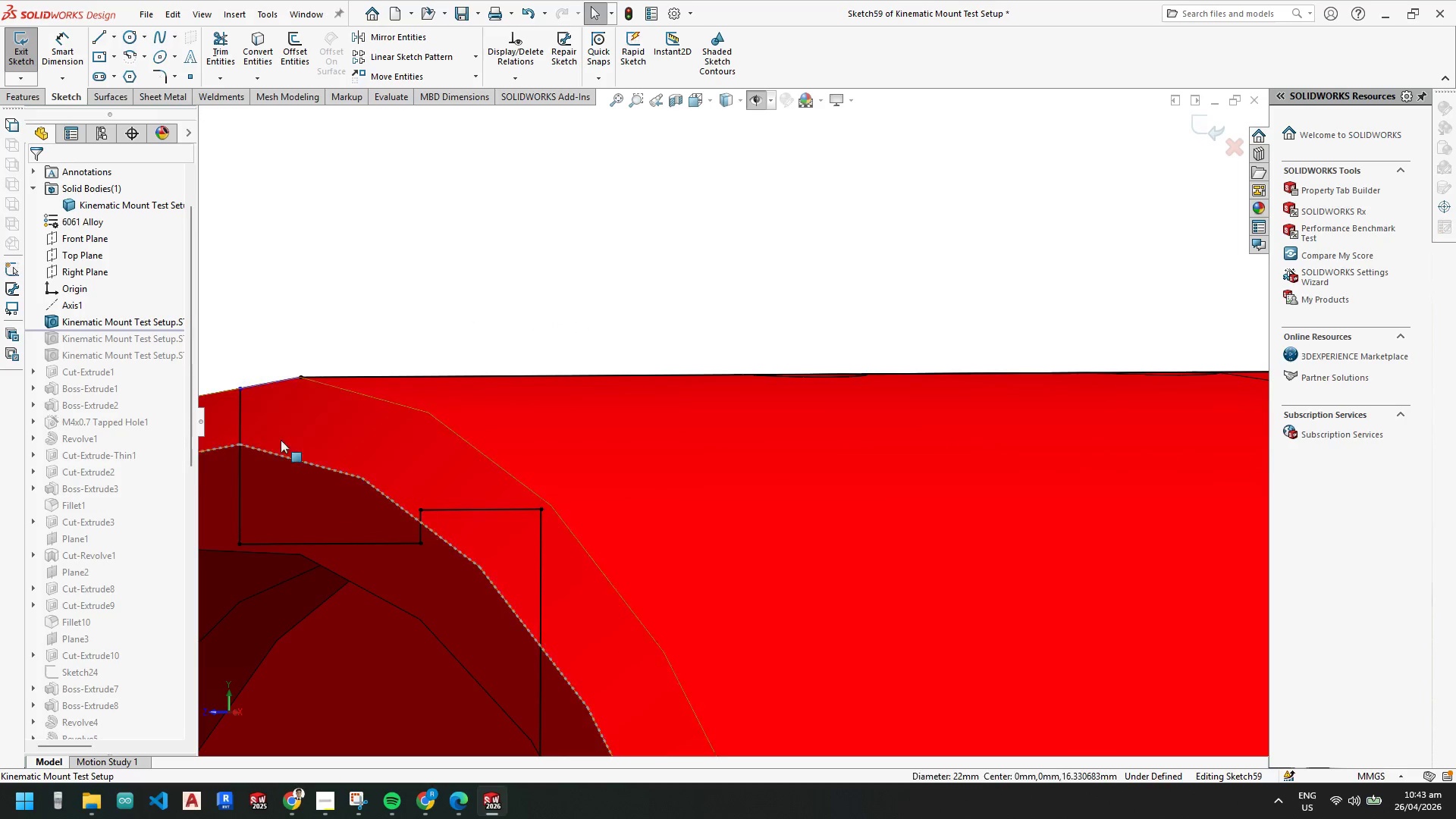 
hold_key(key=ControlLeft, duration=0.73)
left_click([238, 386])
 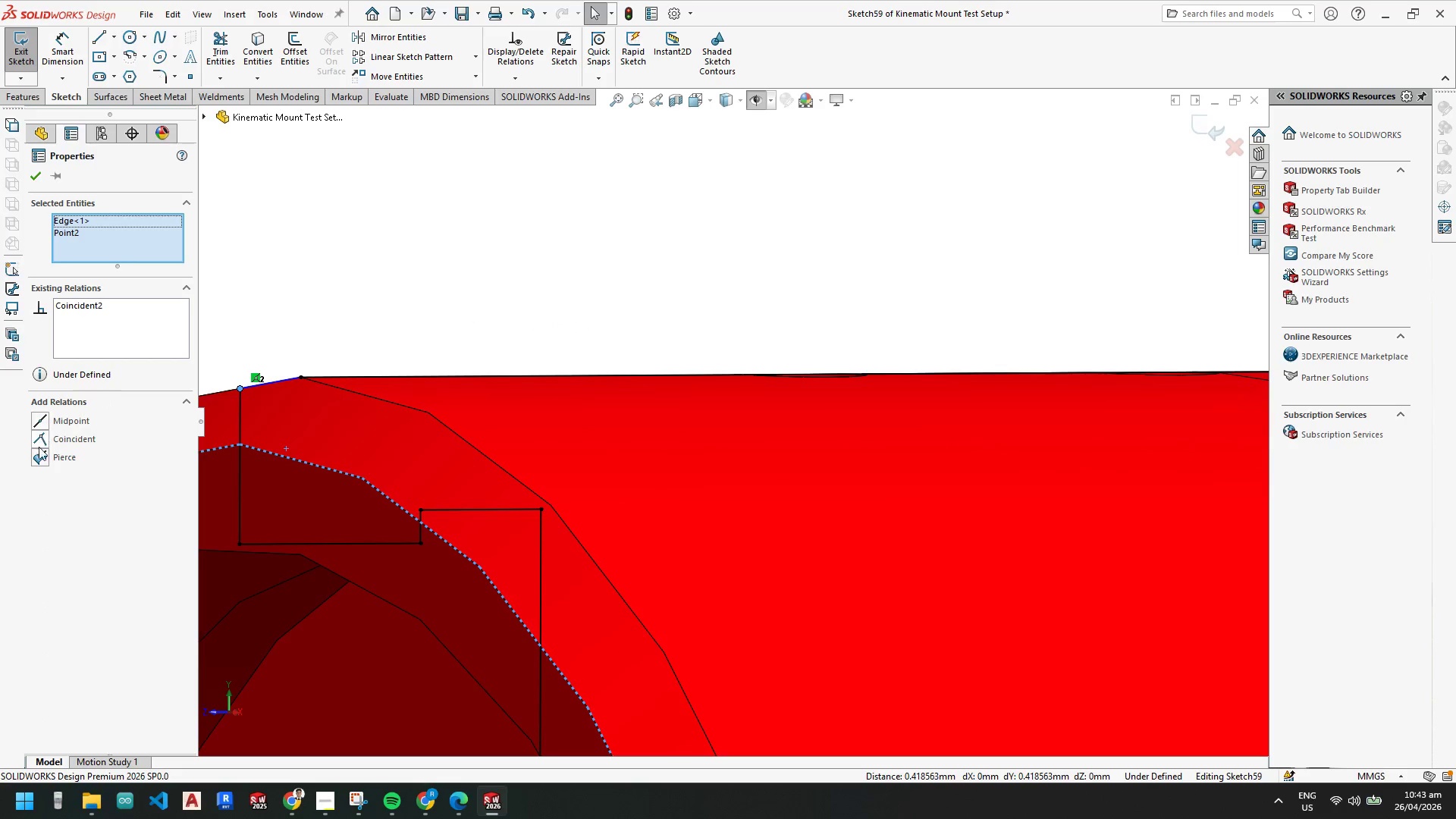 
left_click([36, 459])
 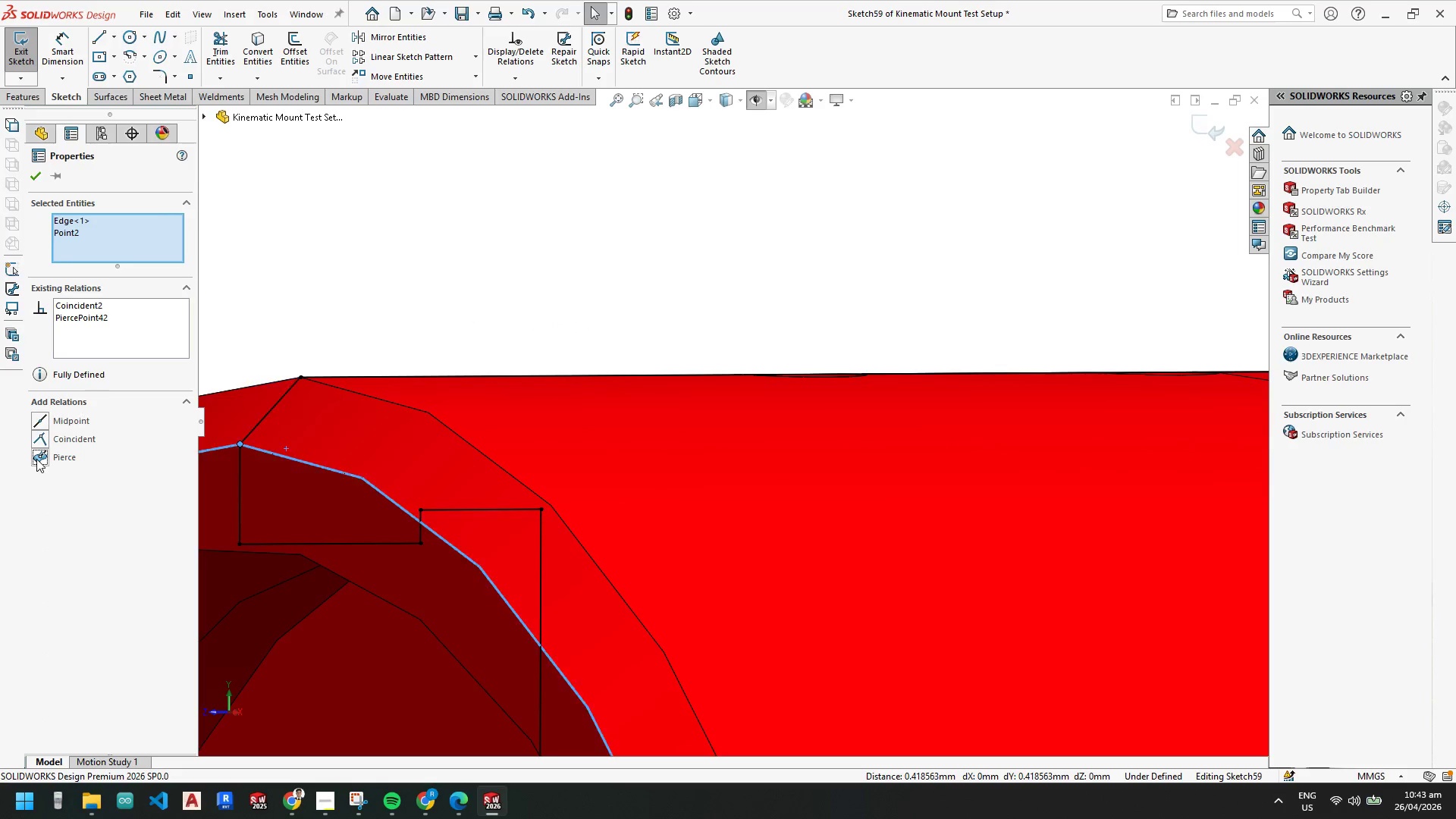 
key(Escape)
 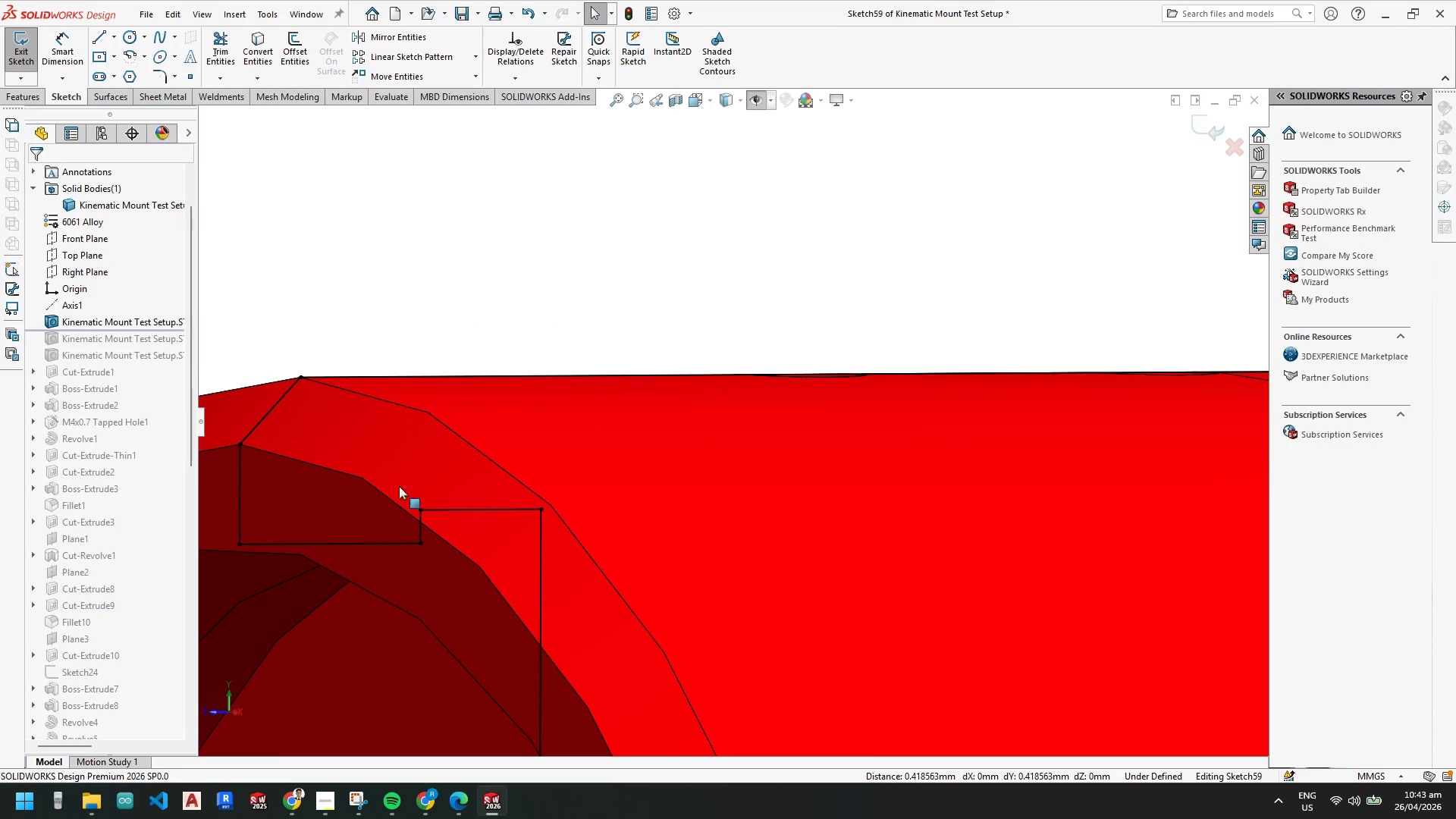 
key(Escape)
 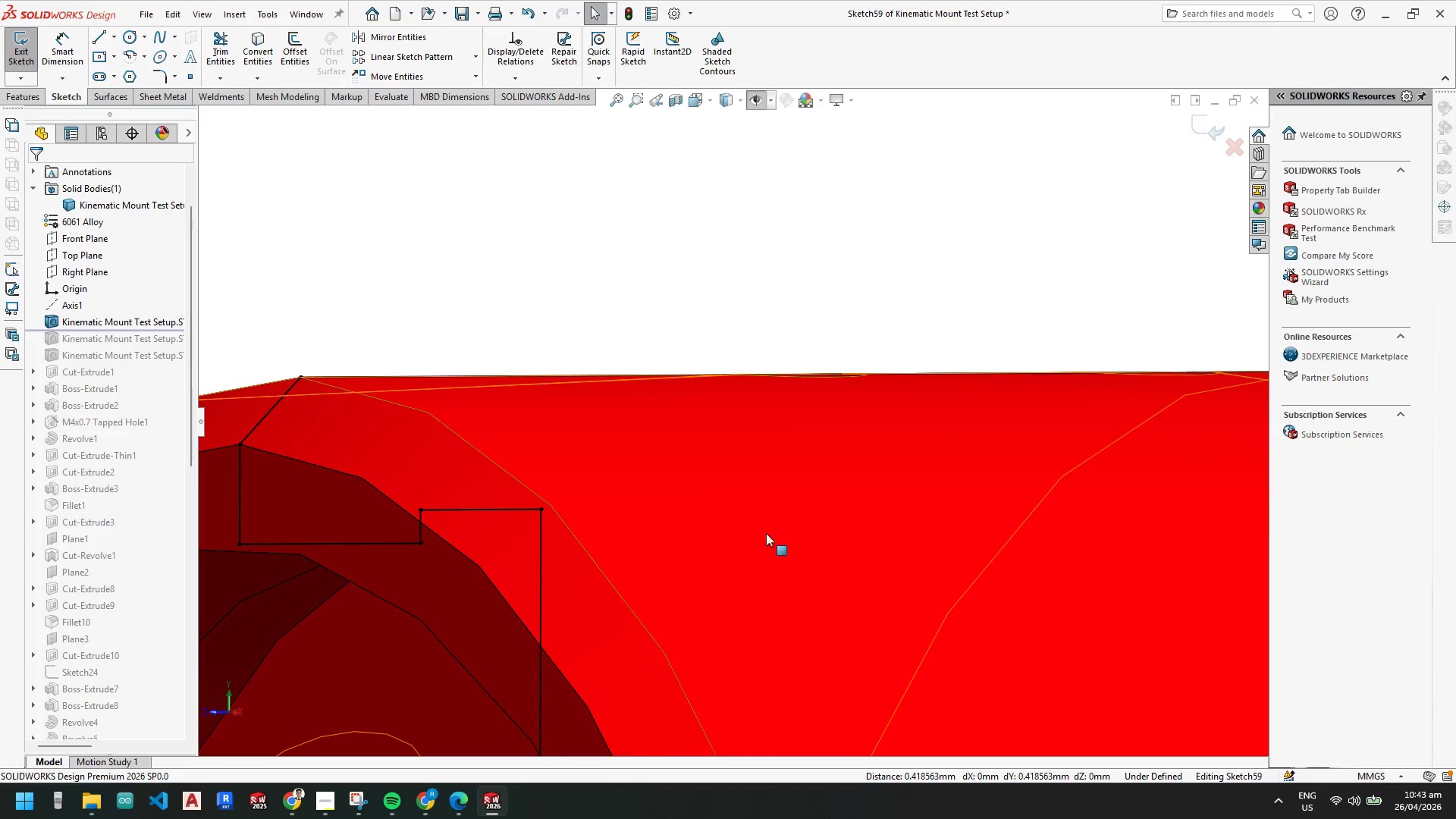 
scroll: coordinate [919, 503], scroll_direction: up, amount: 9.0
 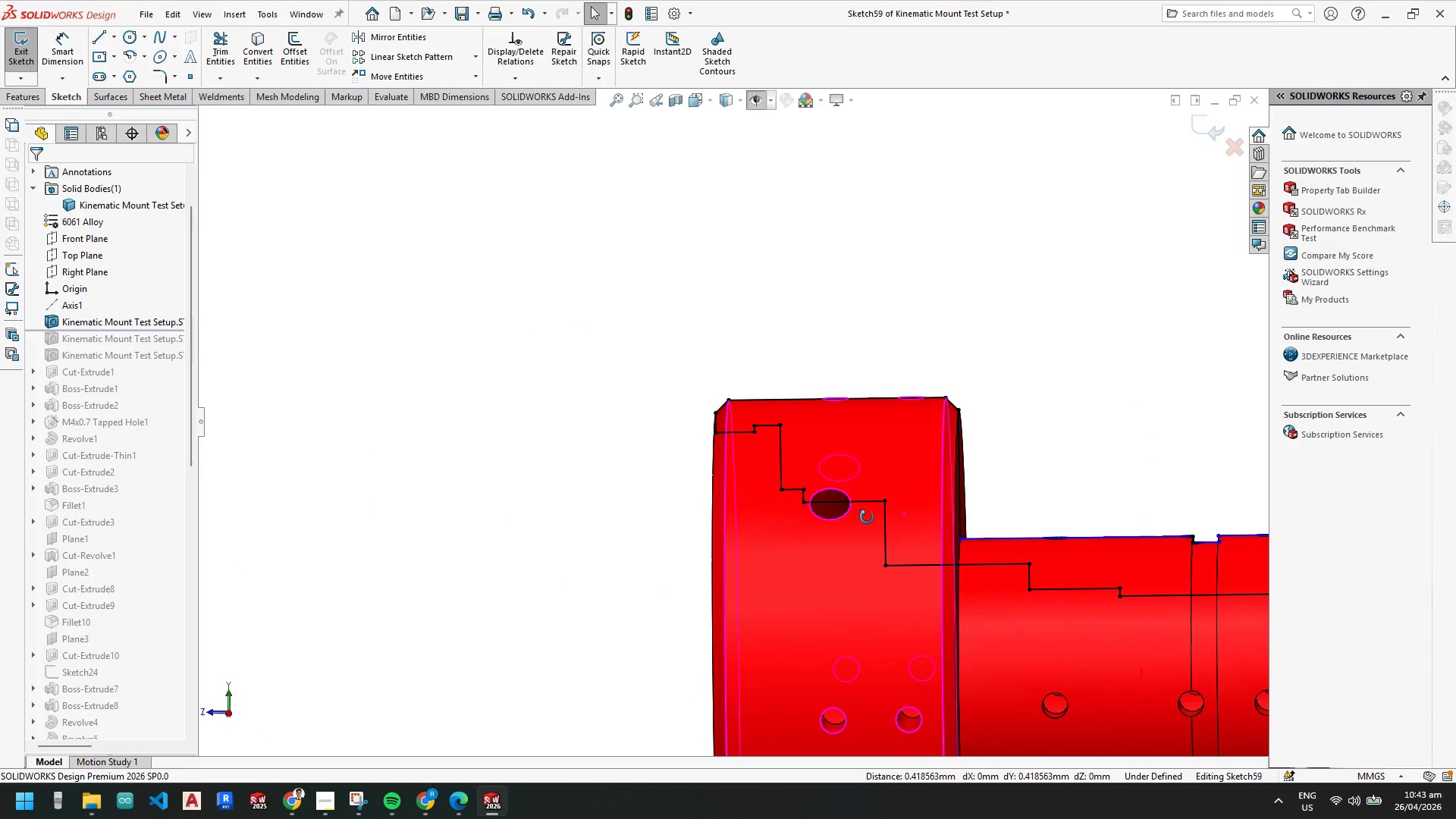 
key(Space)
 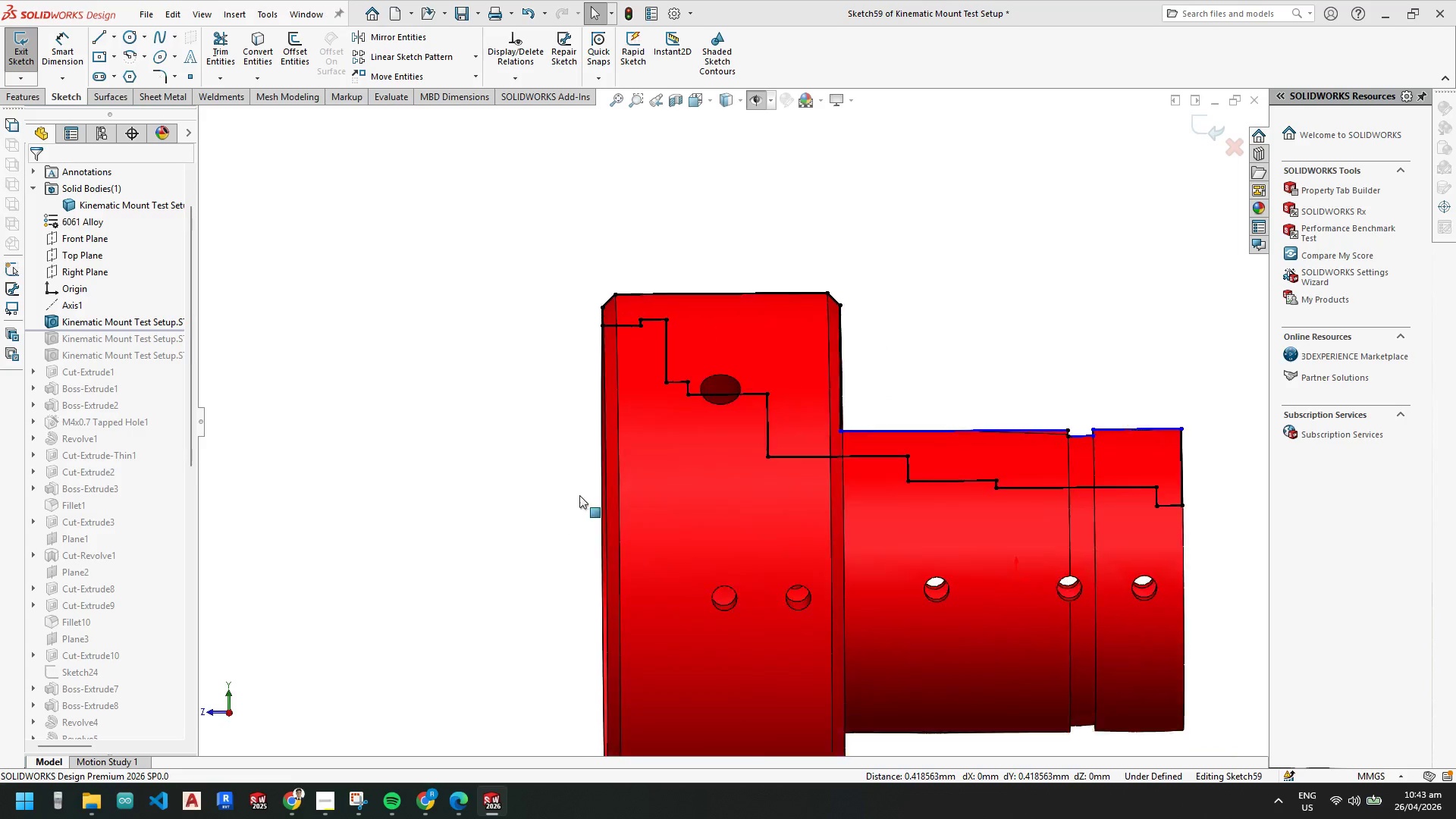 
scroll: coordinate [663, 377], scroll_direction: down, amount: 5.0
 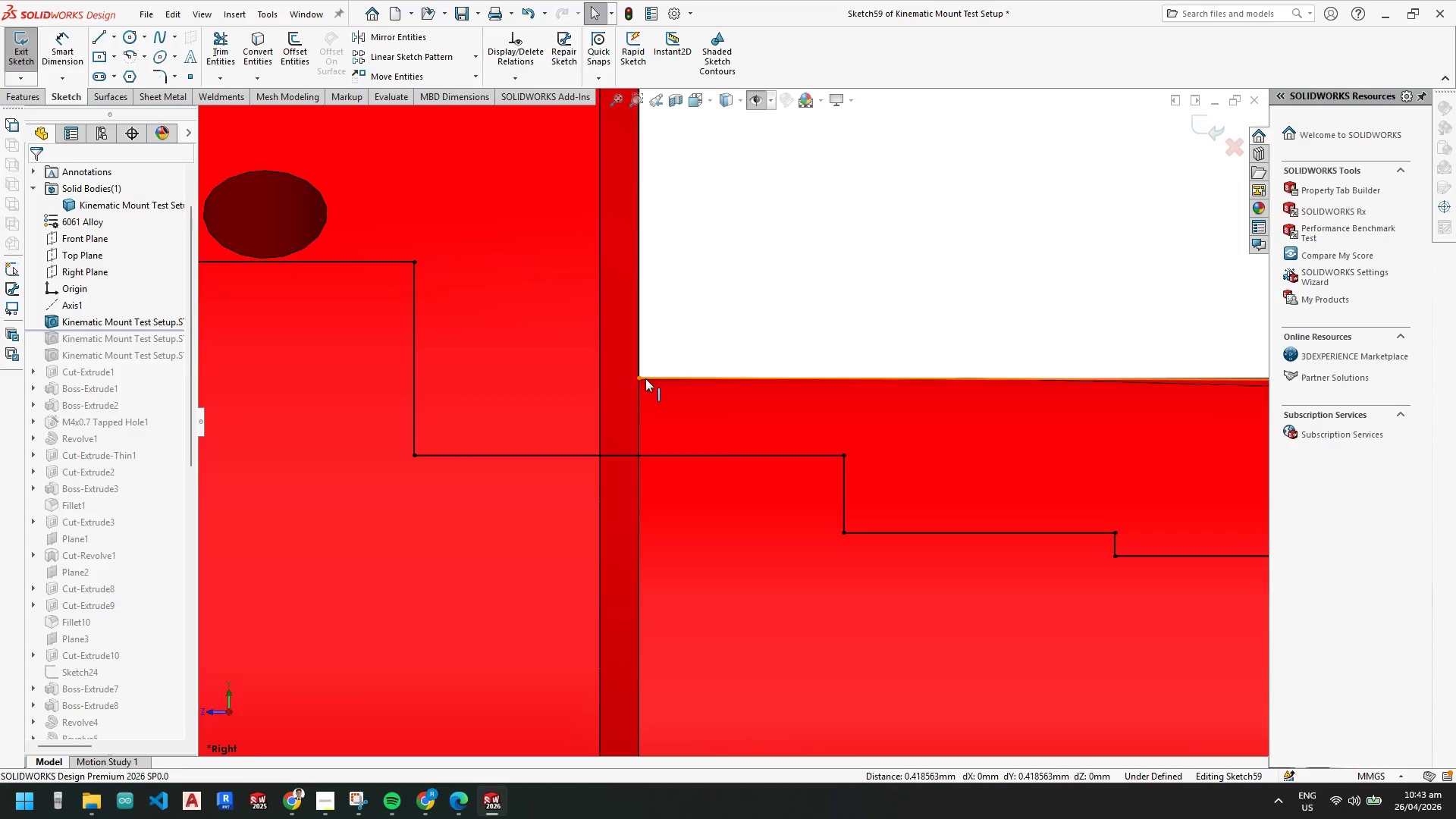 
left_click_drag(start_coordinate=[641, 376], to_coordinate=[664, 304])
 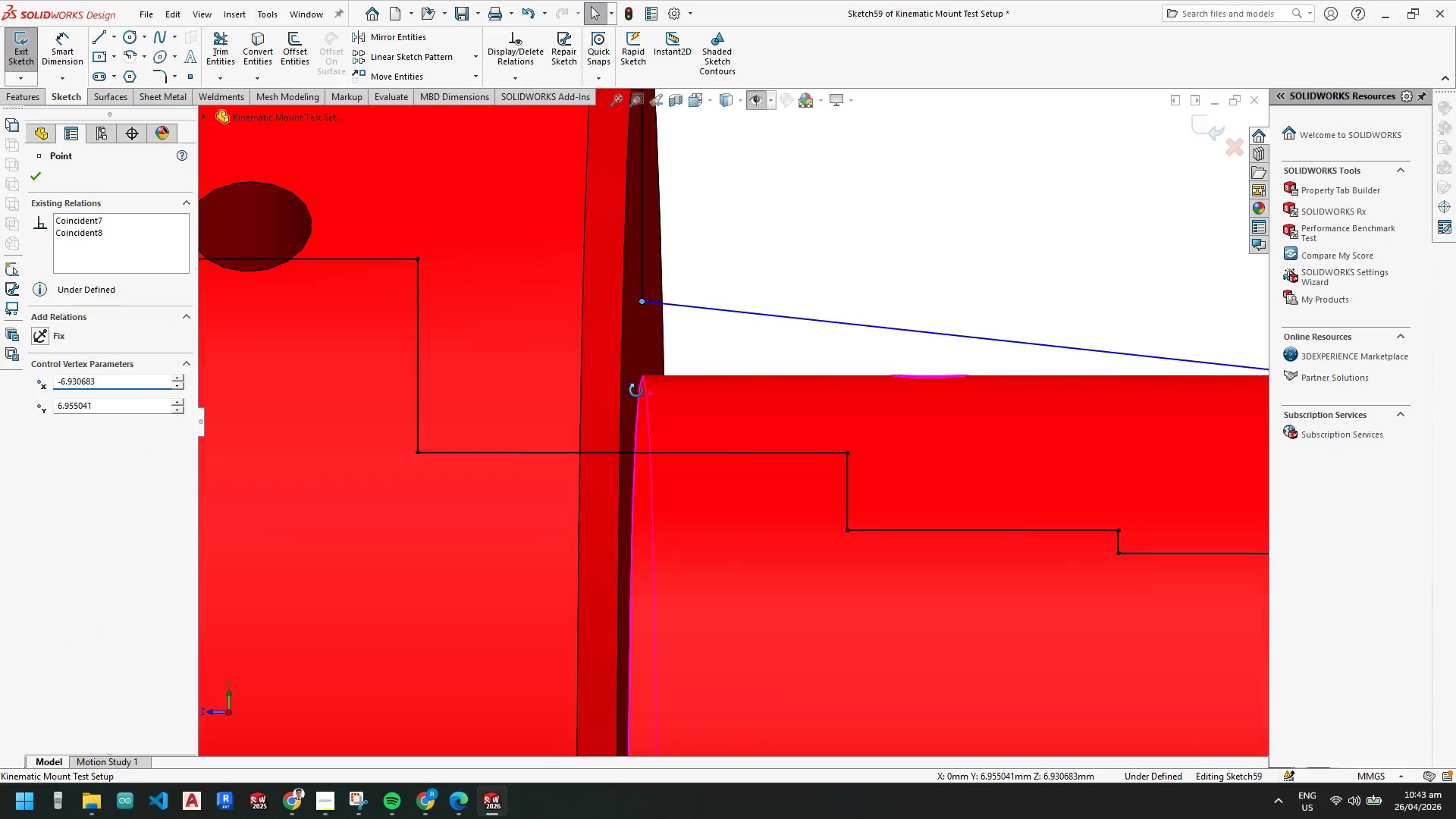 
hold_key(key=ControlLeft, duration=1.22)
 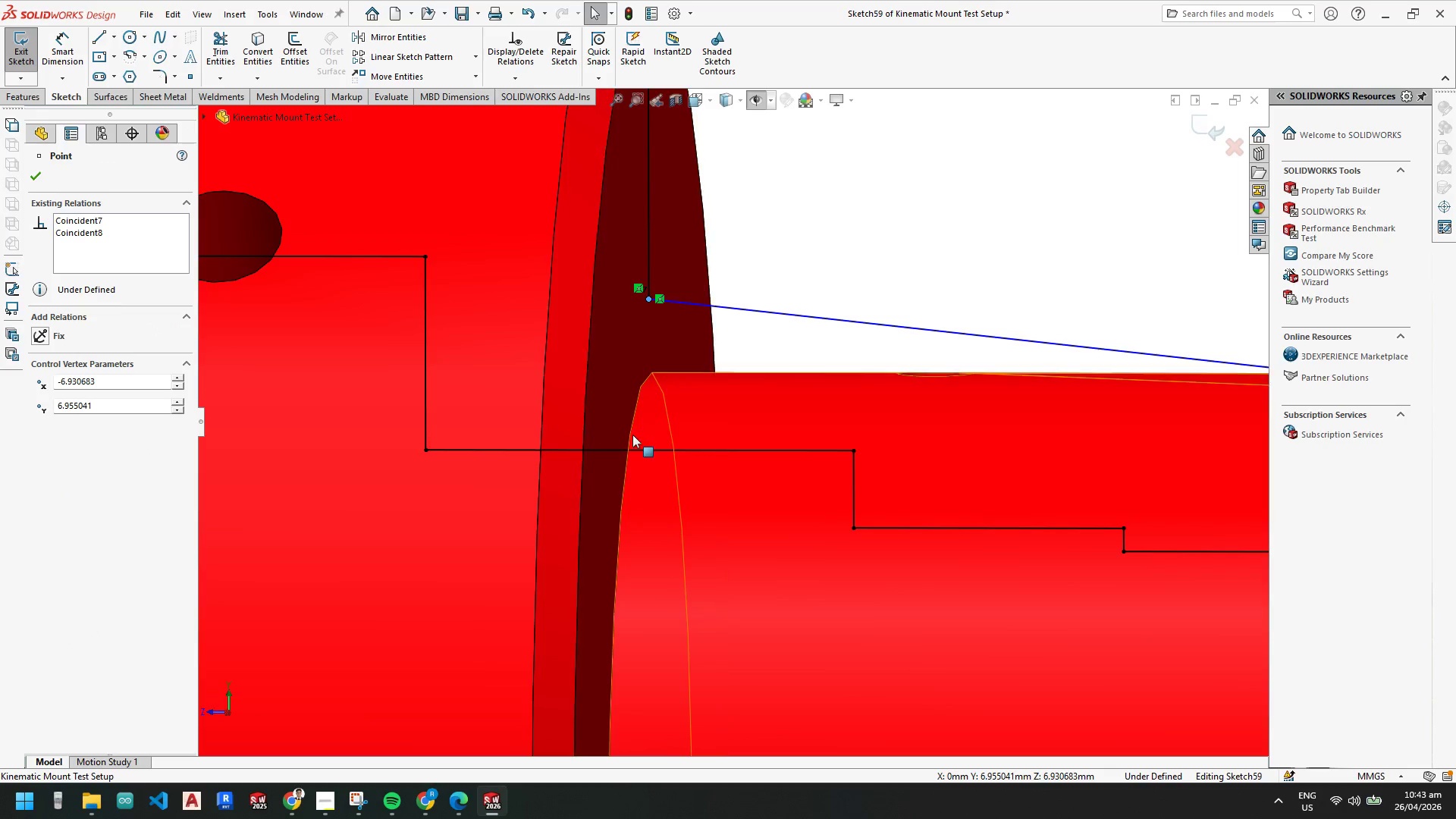 
key(Escape)
 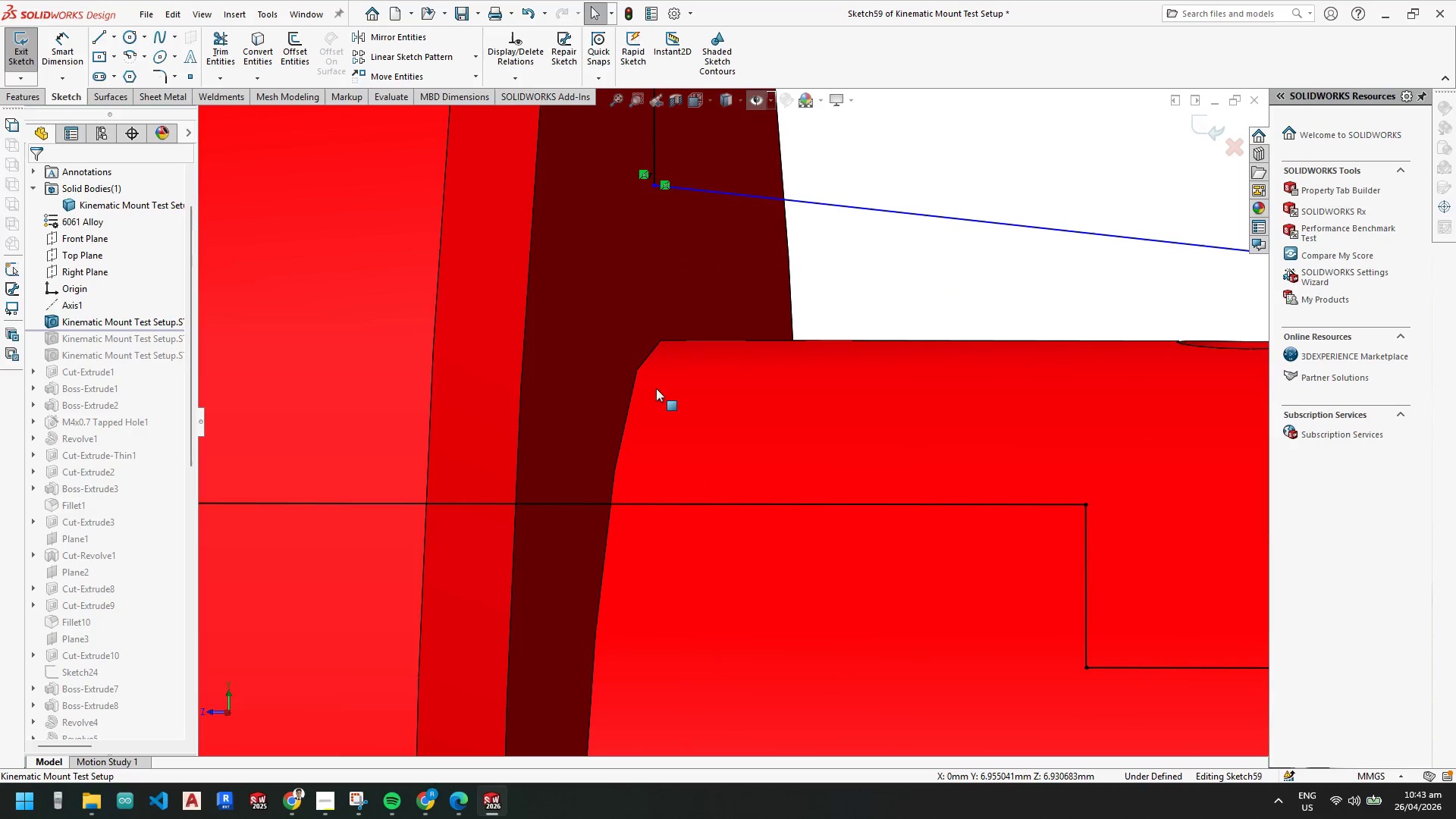 
key(Escape)
 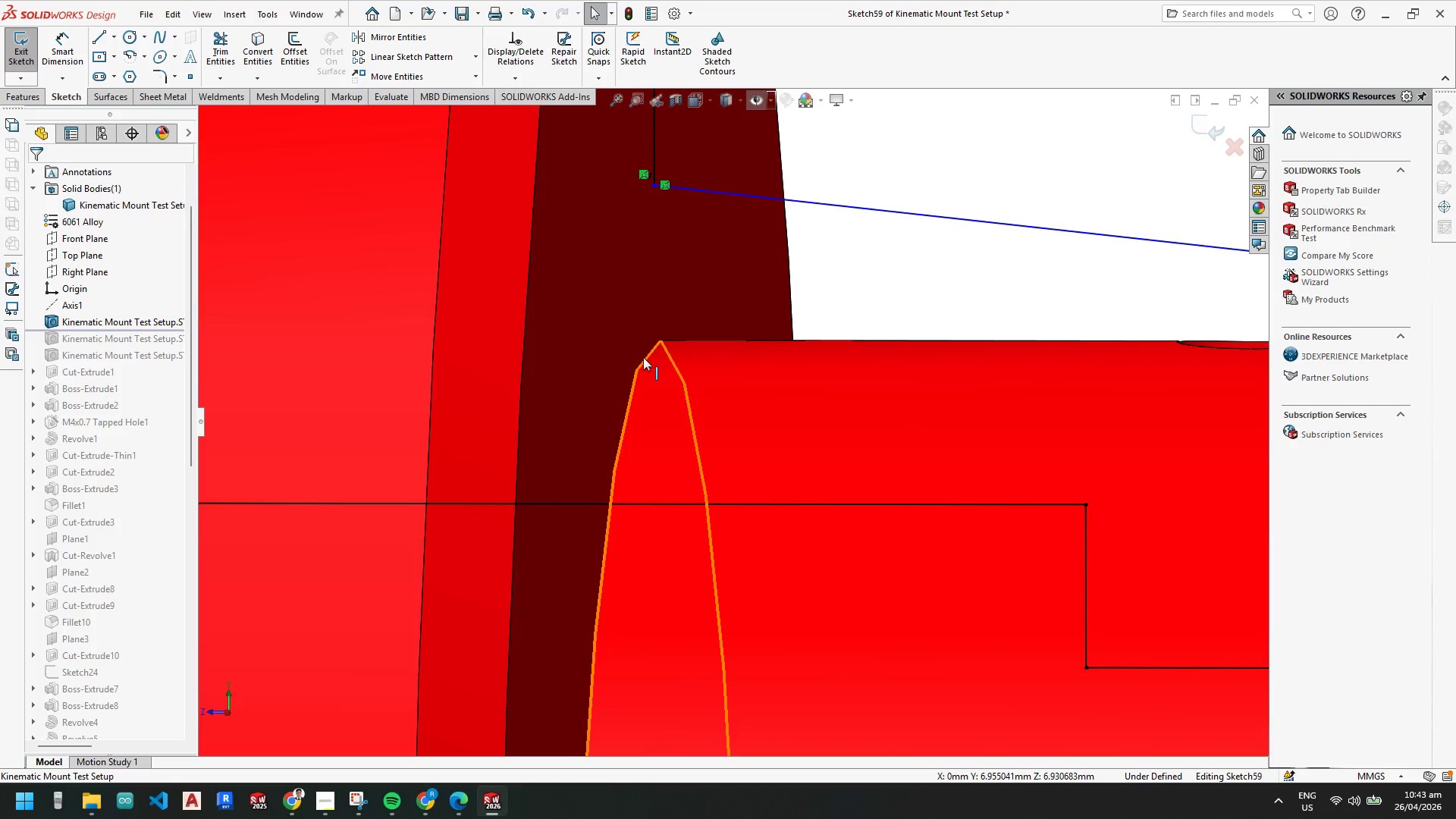 
scroll: coordinate [661, 406], scroll_direction: down, amount: 4.0
 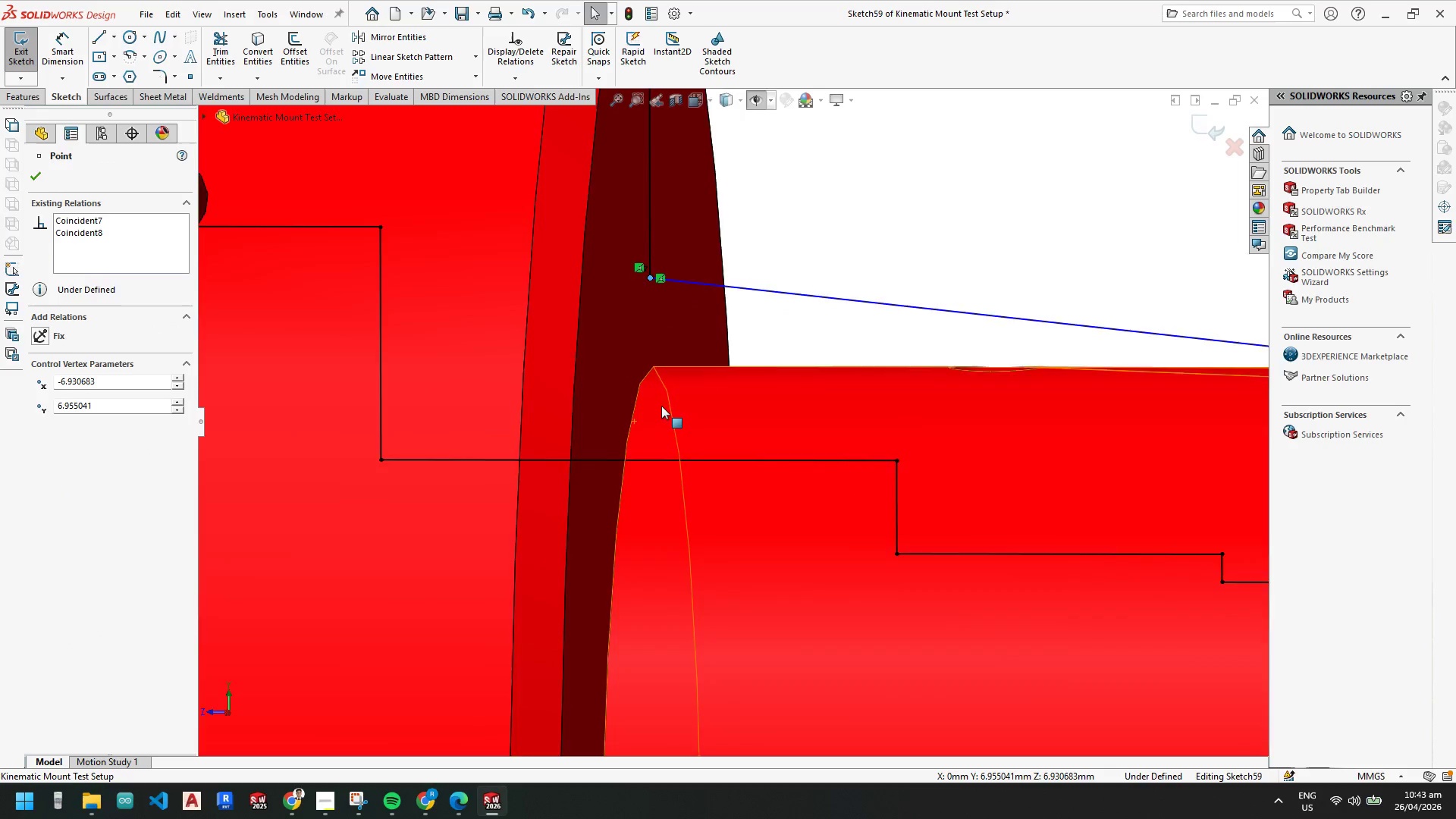 
left_click([643, 357])
 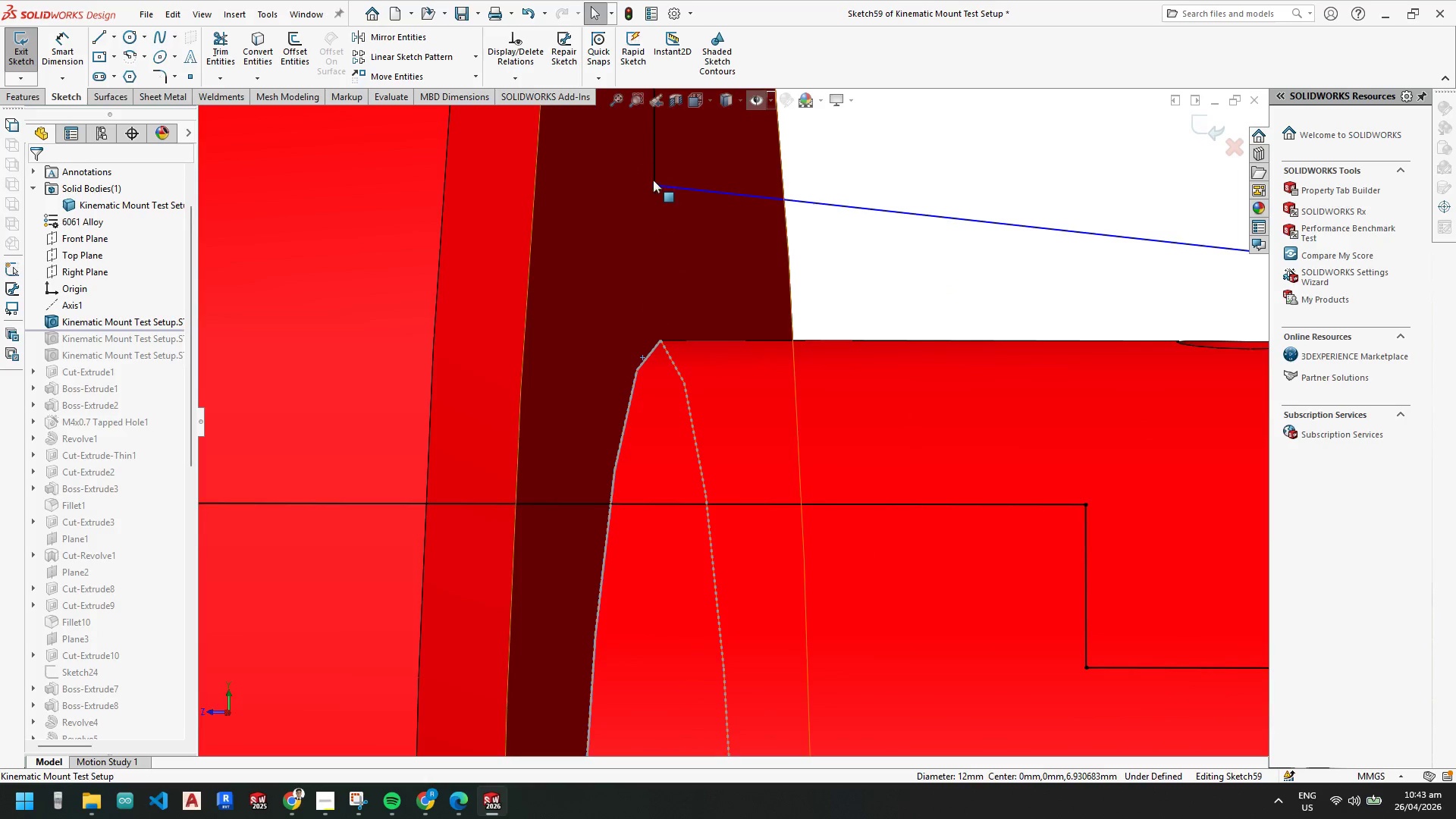 
hold_key(key=ControlLeft, duration=0.69)
 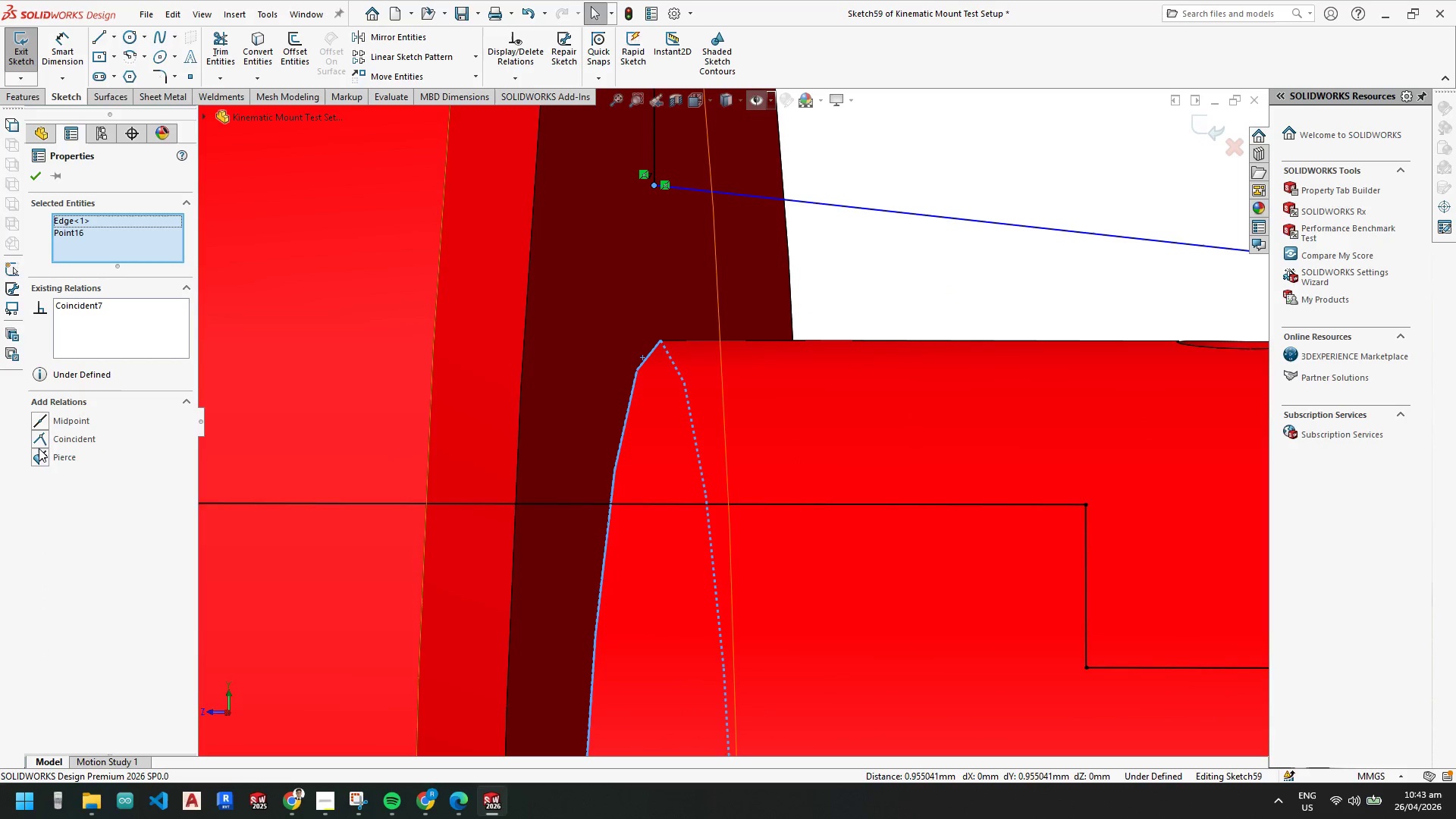 
left_click([36, 457])
 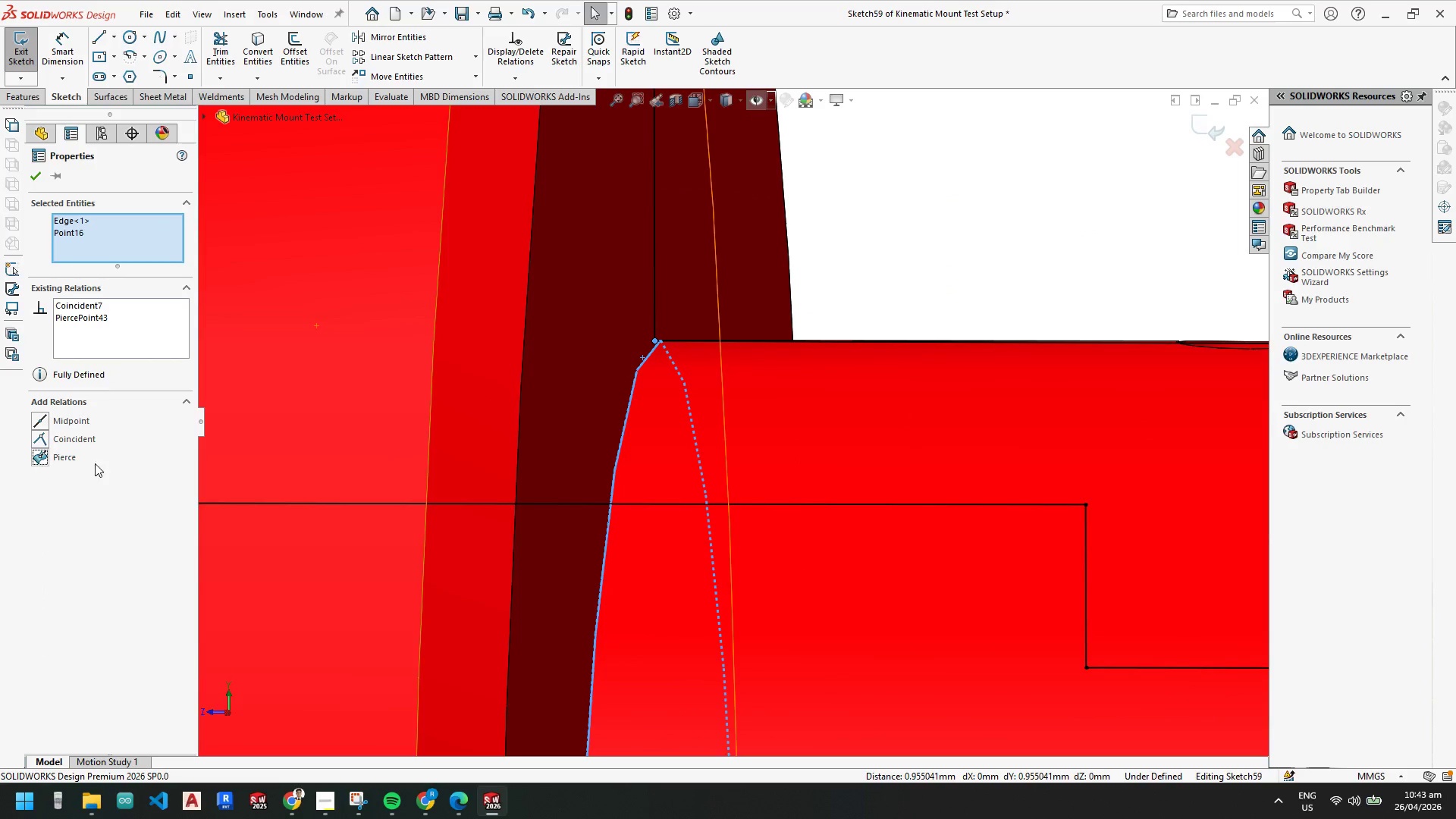 
key(Escape)
 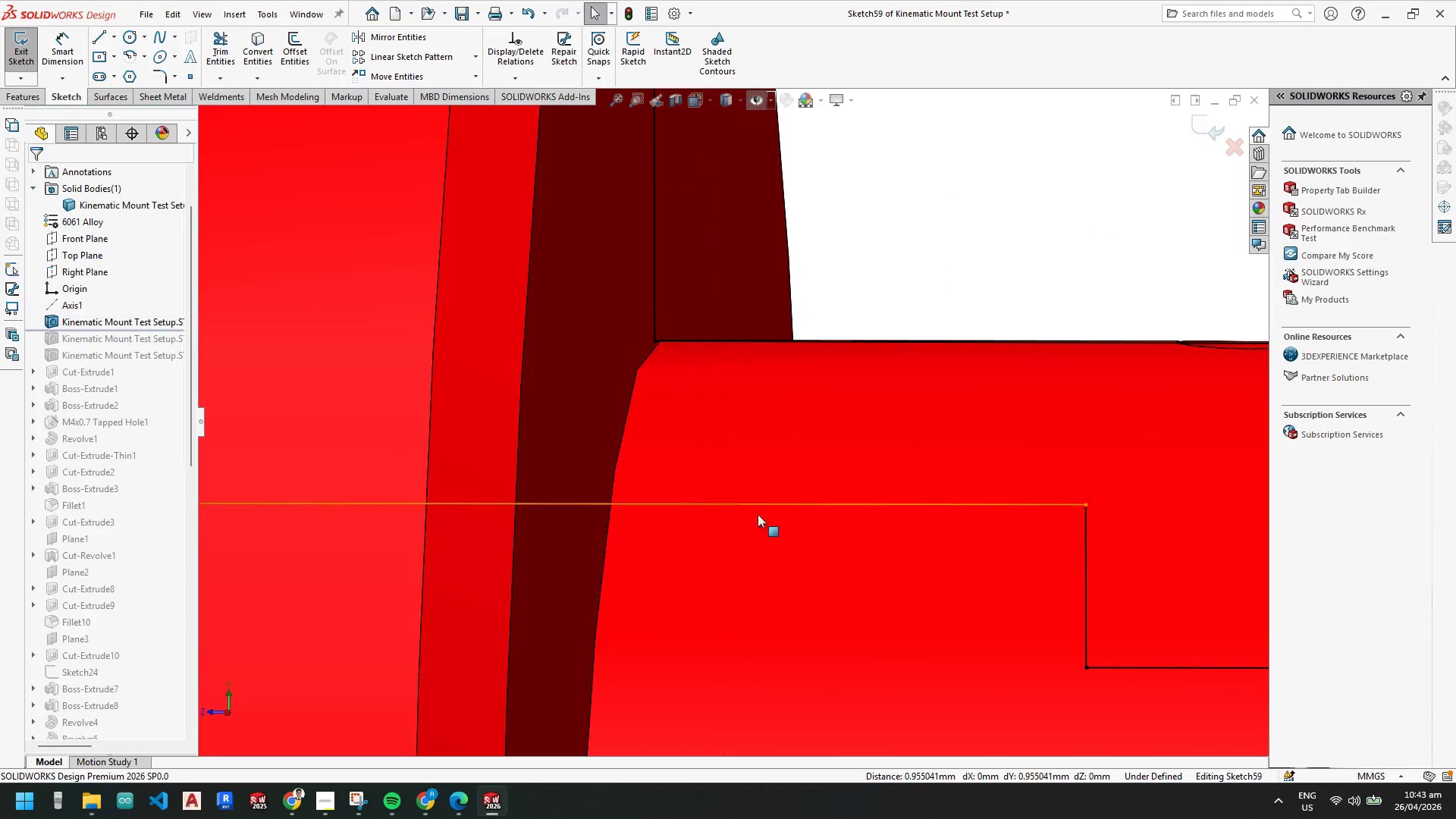 
key(Escape)
 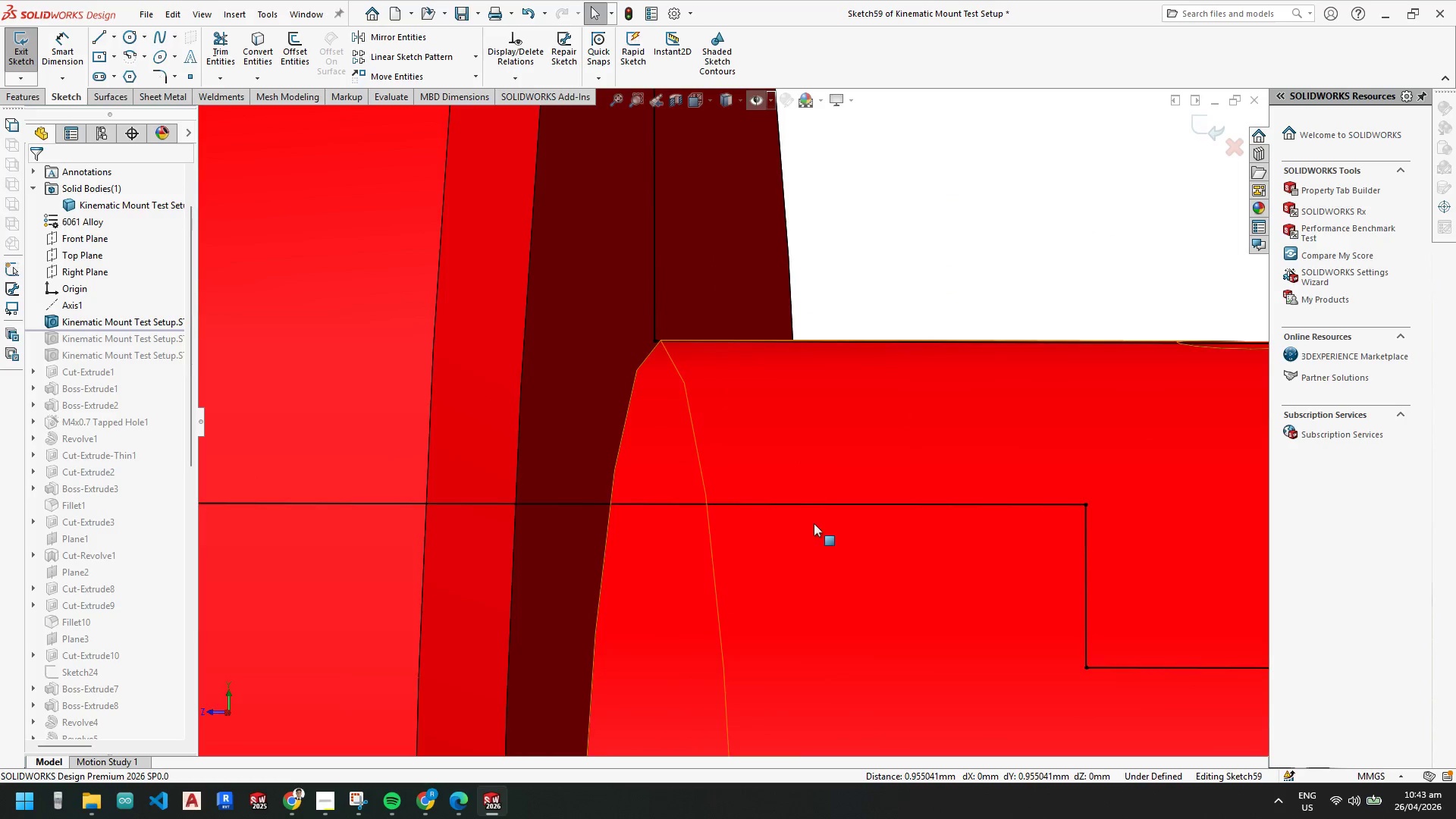 
key(Escape)
 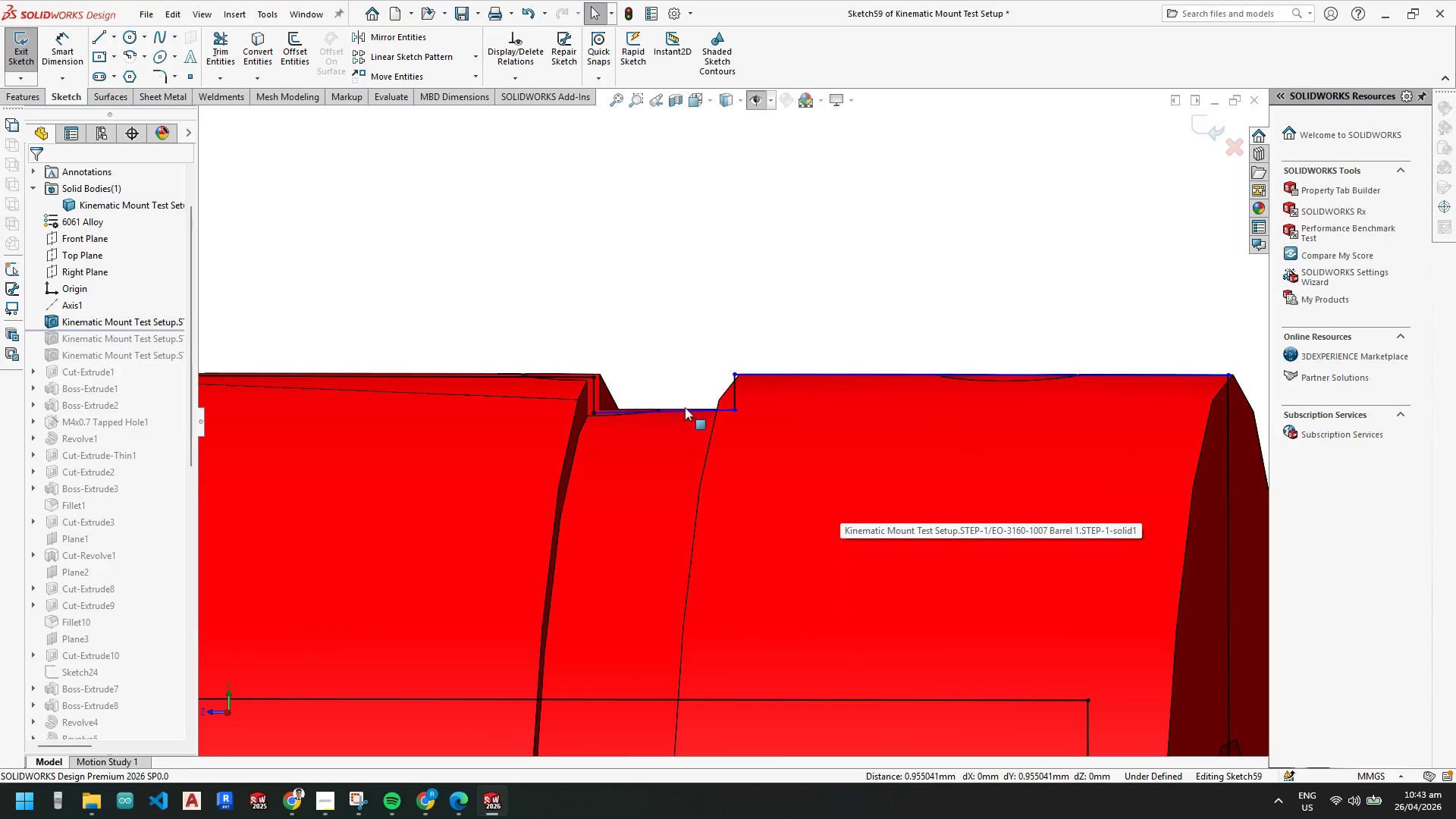 
scroll: coordinate [840, 447], scroll_direction: up, amount: 1.0
 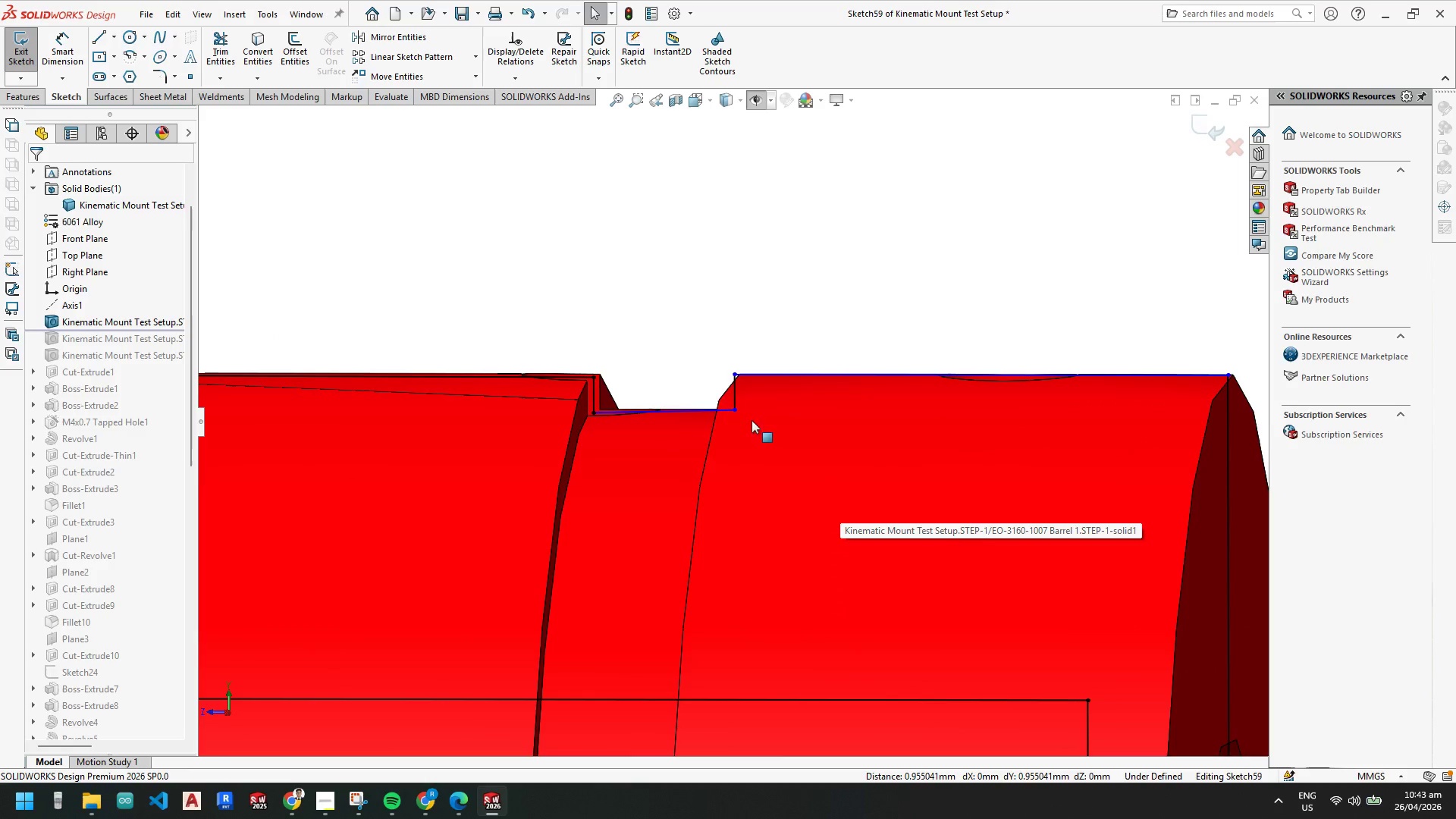 
key(Escape)
 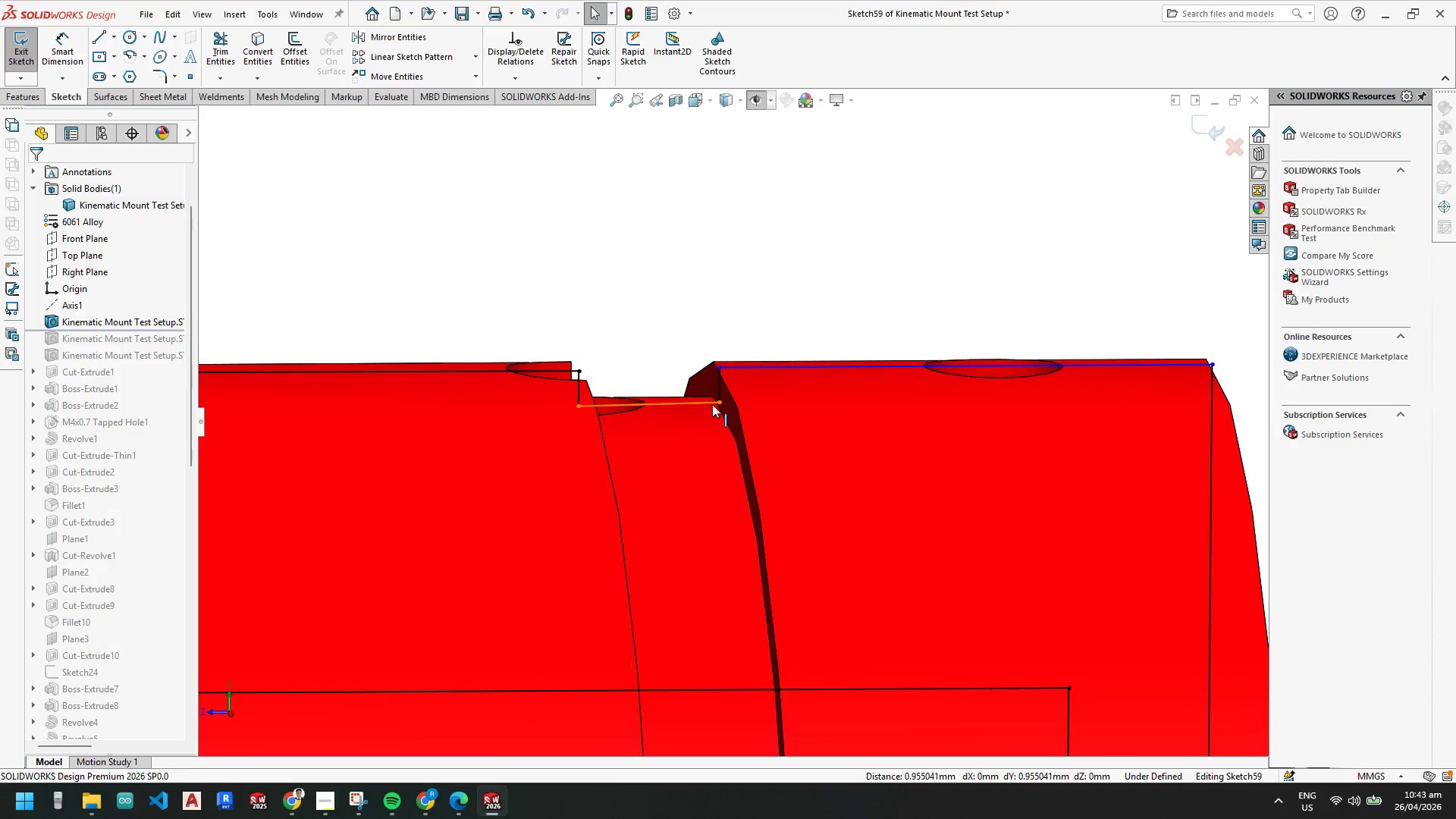 
left_click([718, 398])
 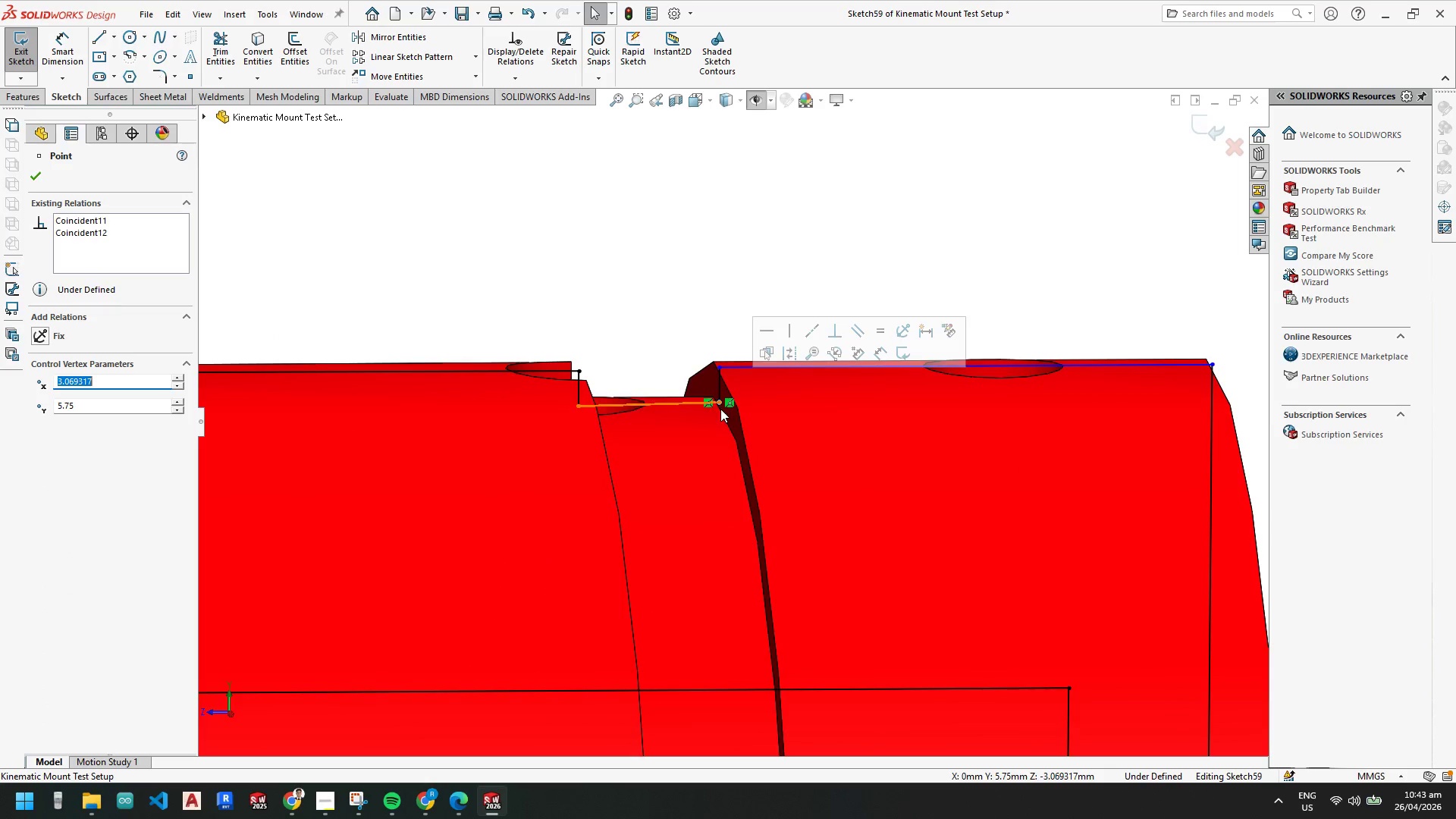 
hold_key(key=ControlLeft, duration=0.48)
 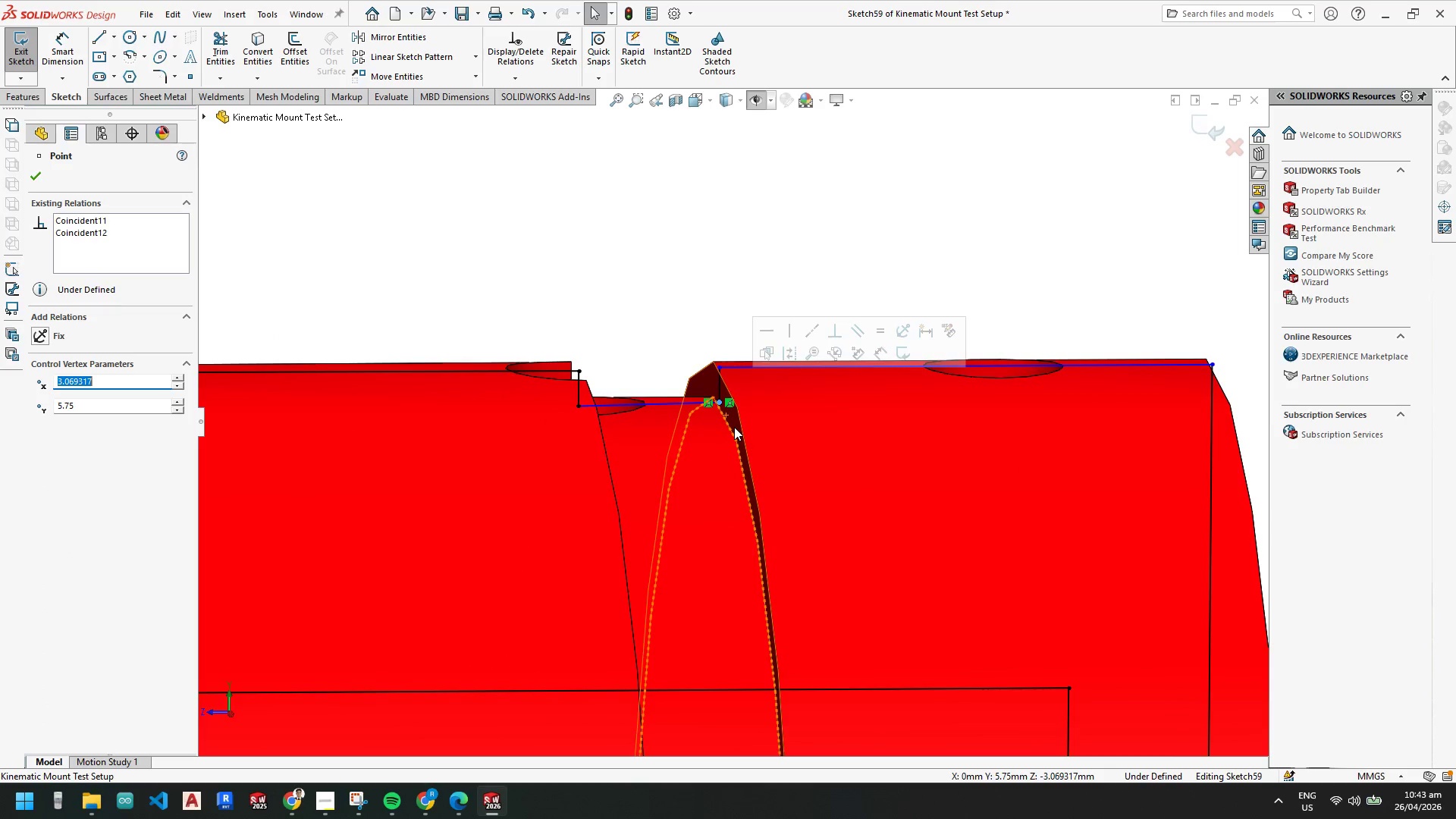 
hold_key(key=ControlLeft, duration=1.02)
left_click([733, 431])
 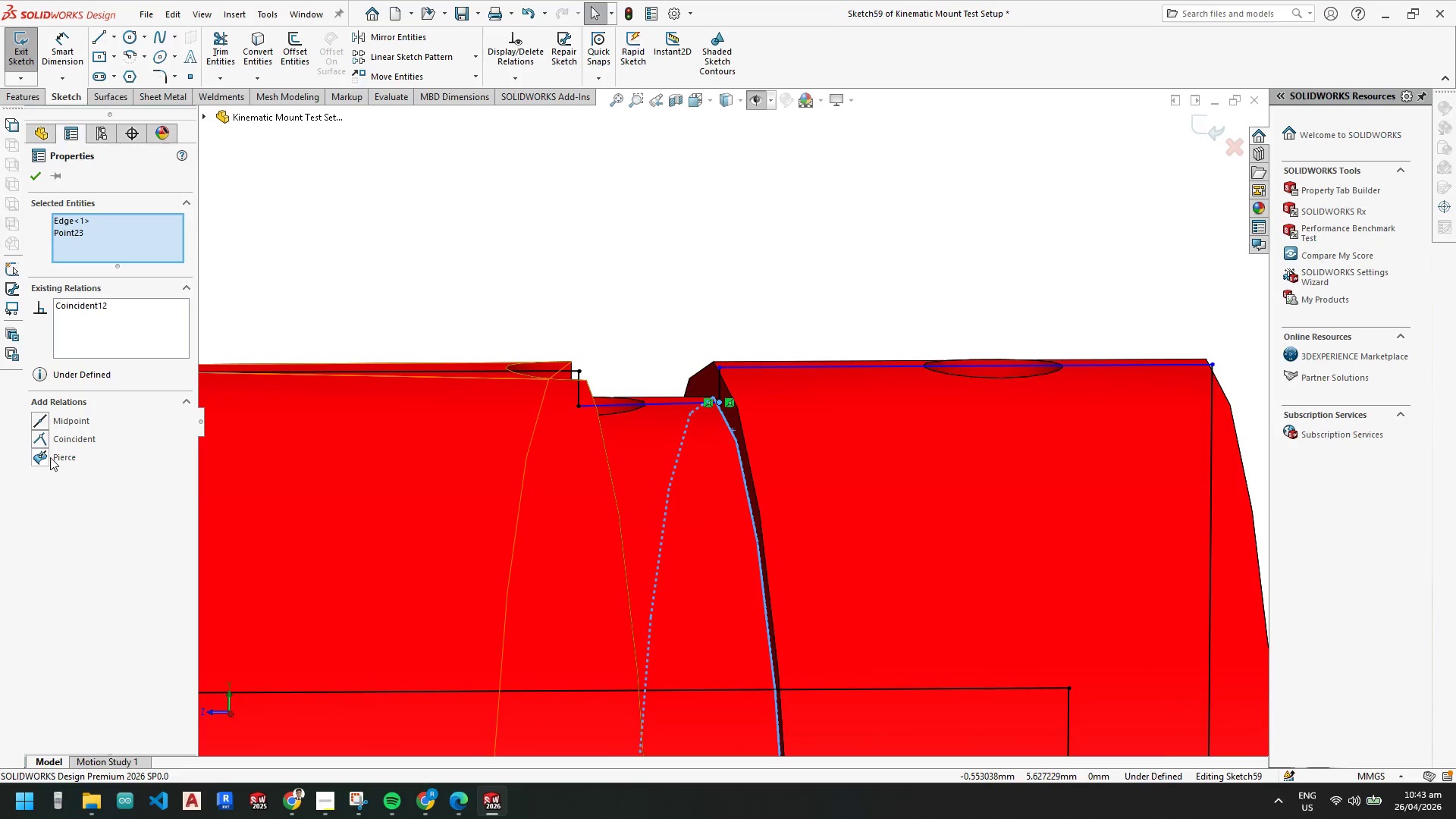 
key(Escape)
 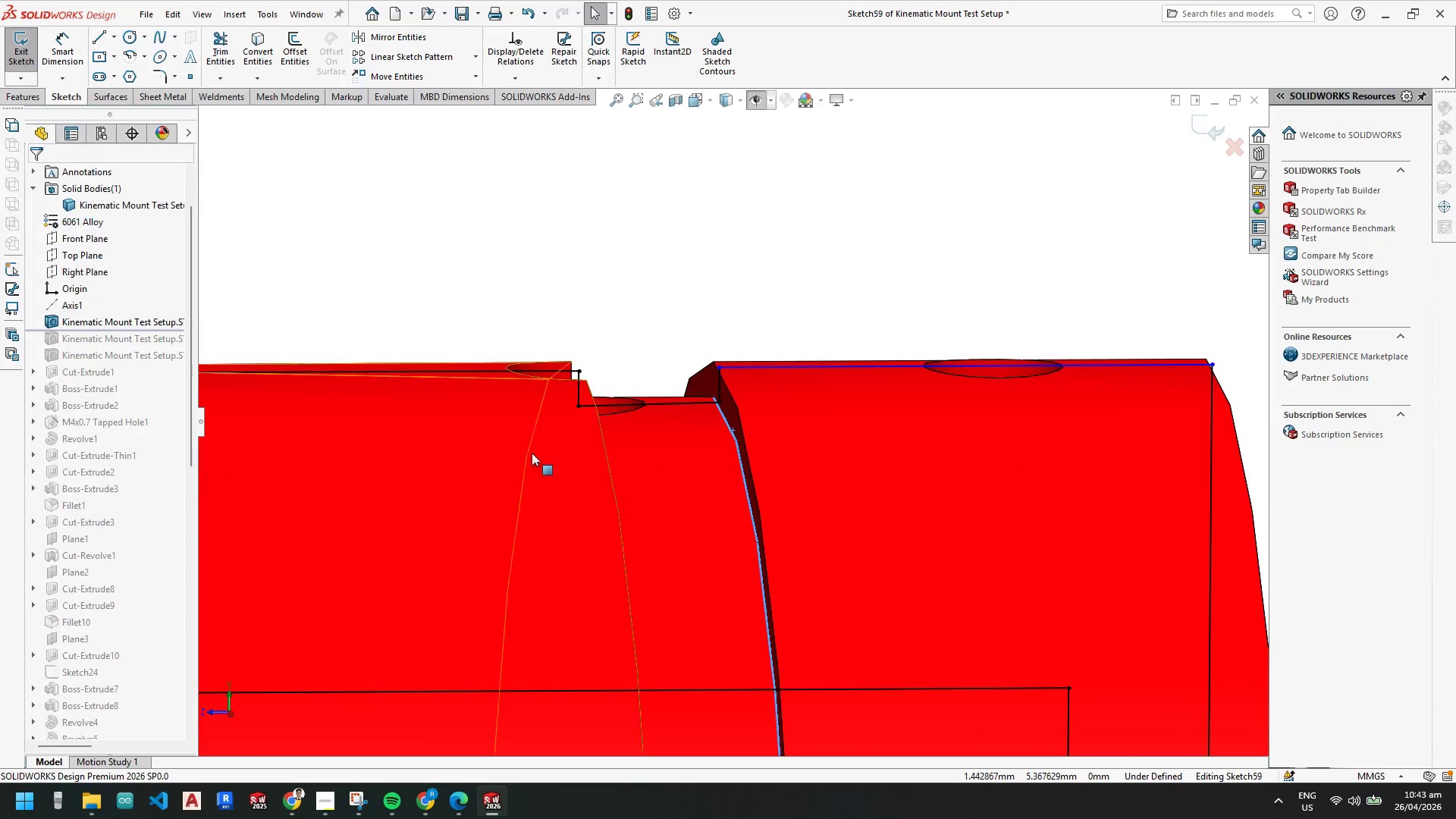 
key(Escape)
 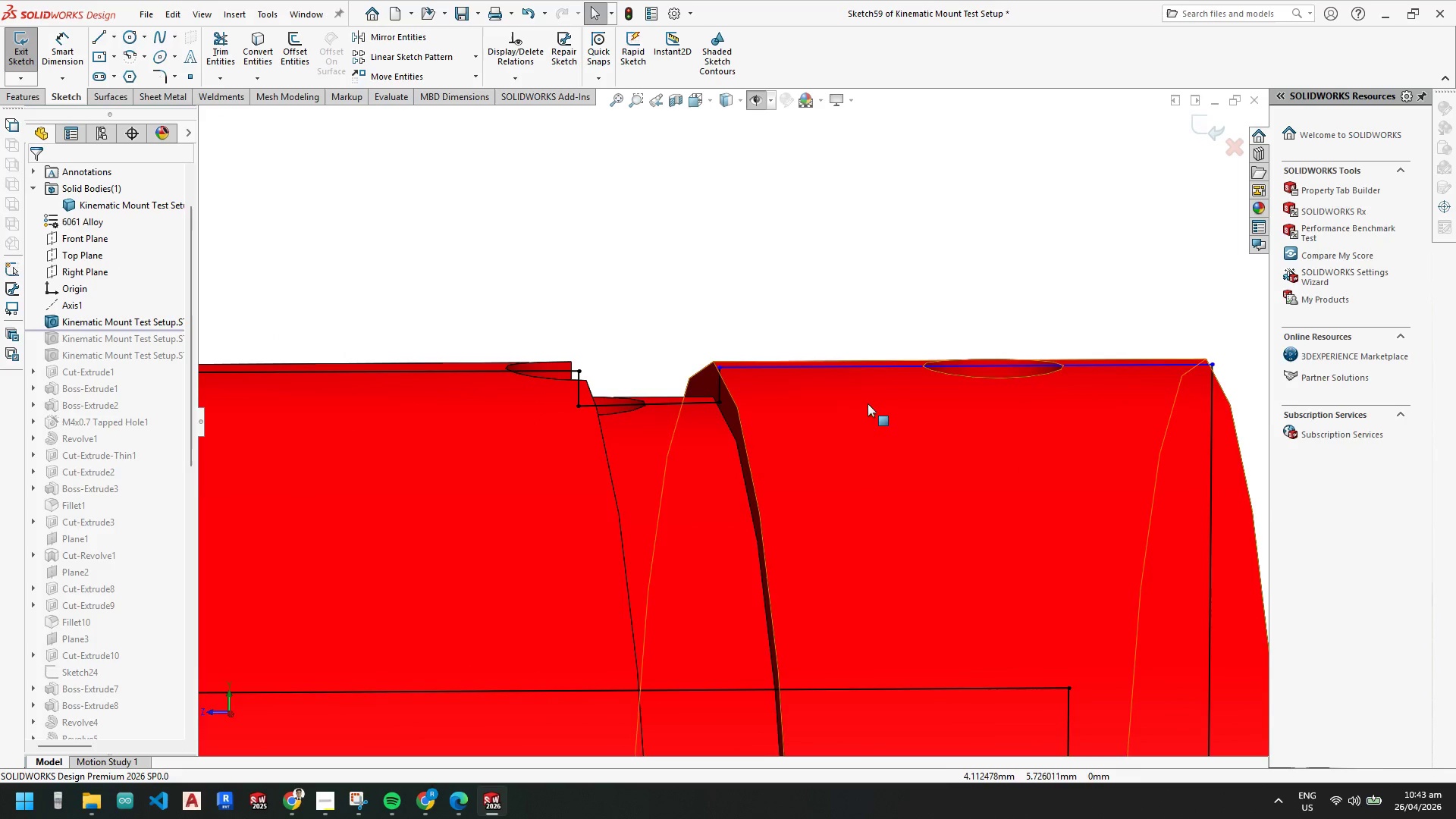 
key(Escape)
 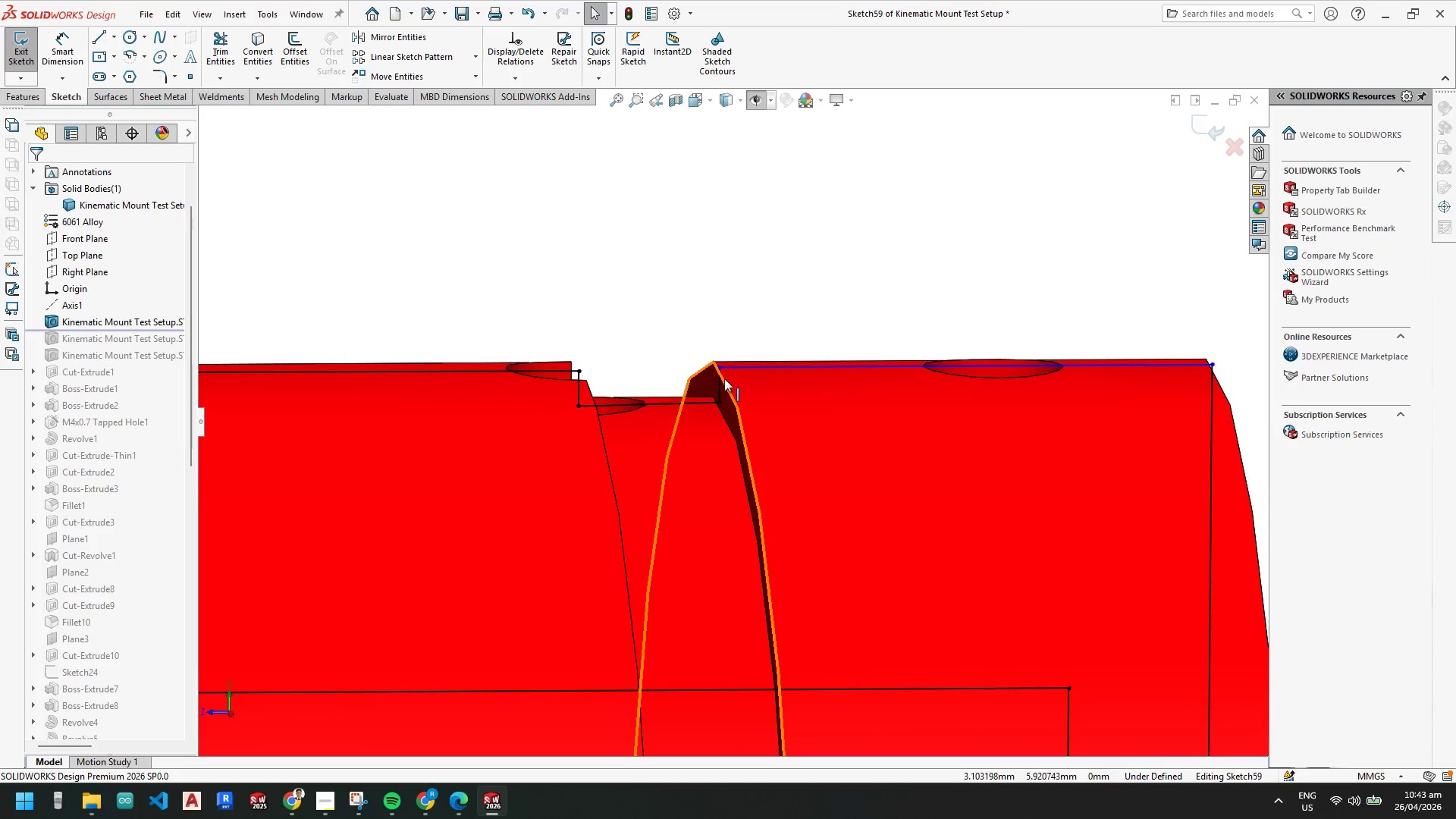 
left_click([724, 378])
 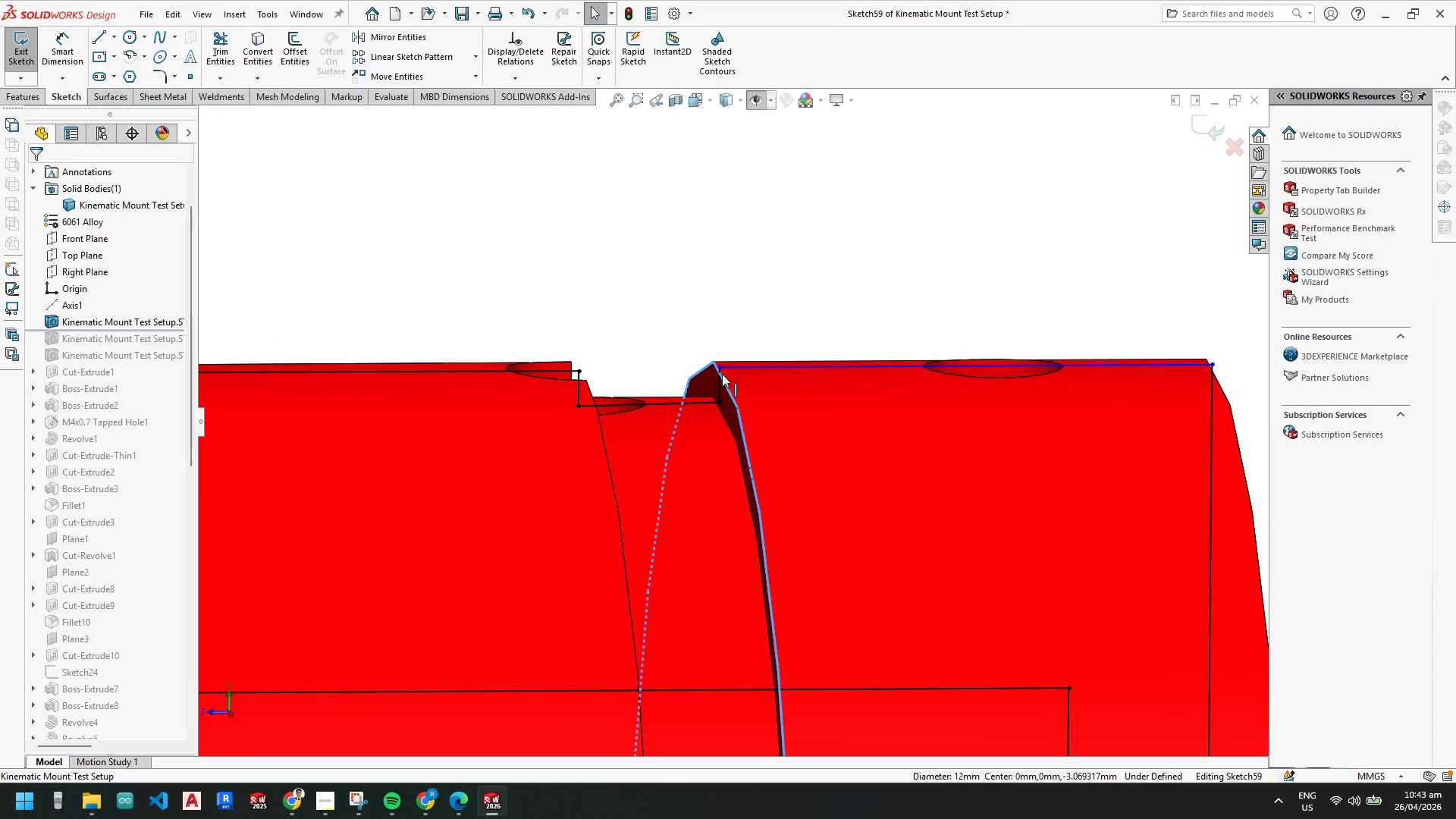 
hold_key(key=ControlLeft, duration=0.58)
left_click([720, 369])
 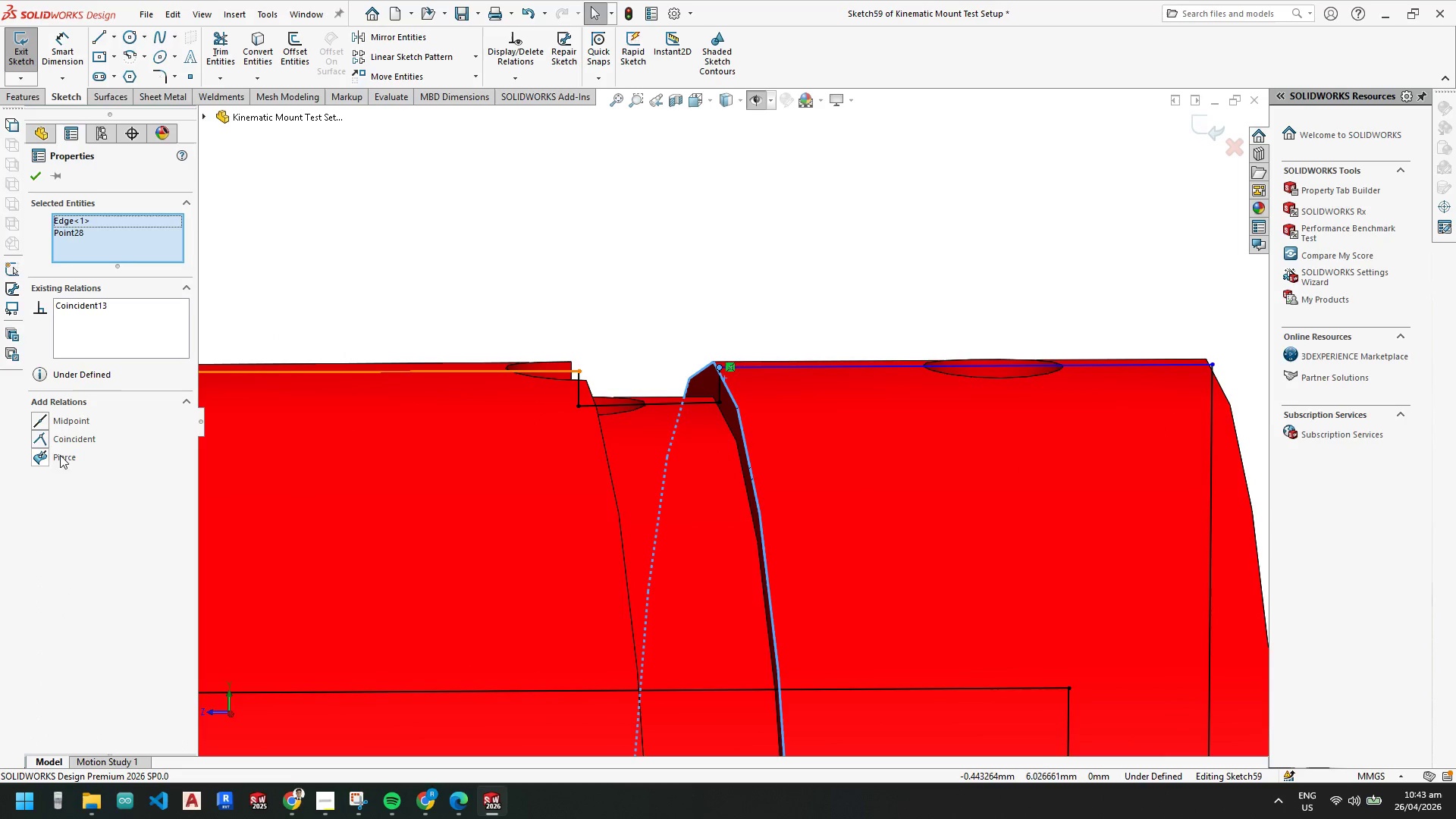 
left_click([39, 456])
 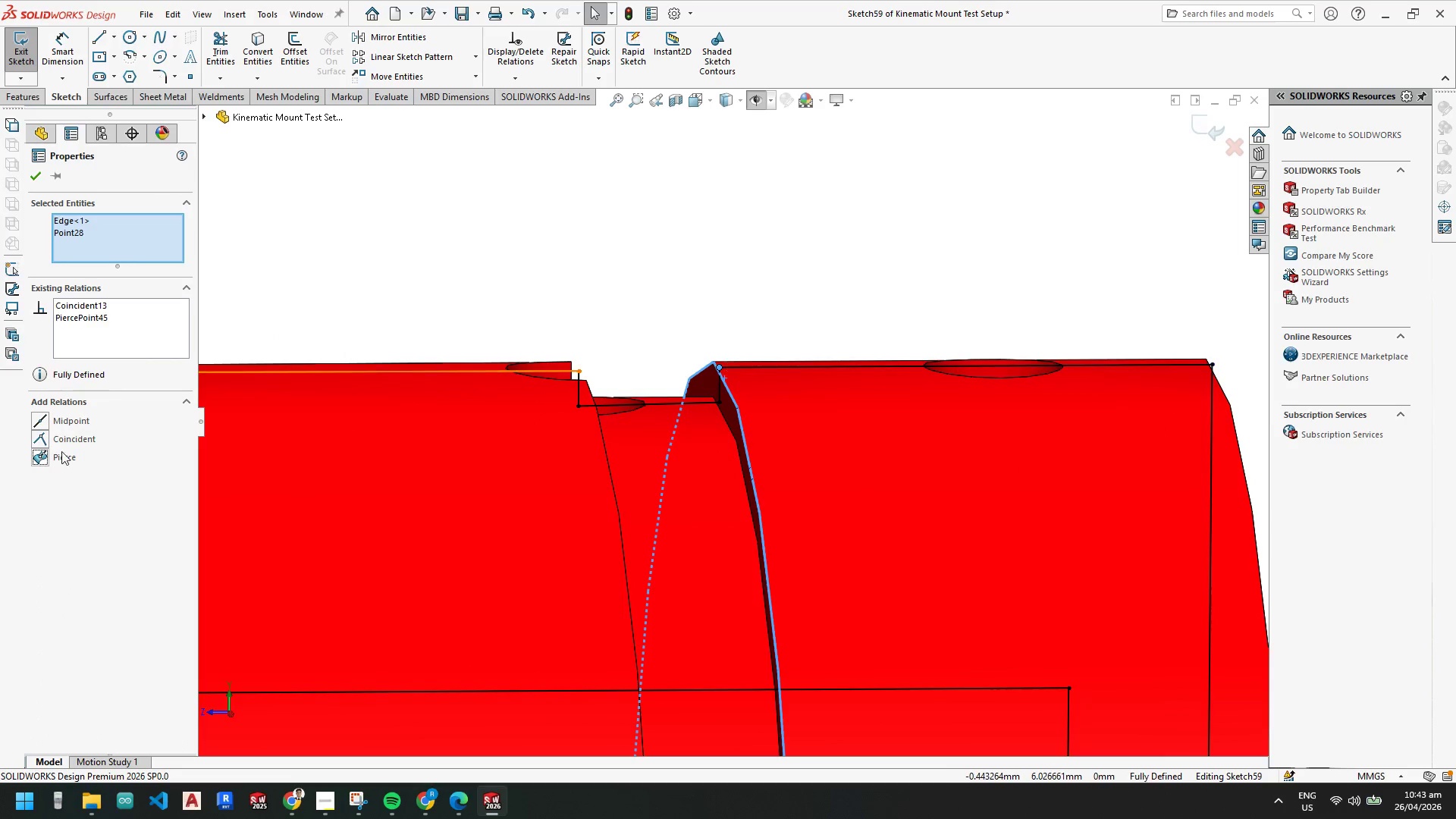 
key(Escape)
 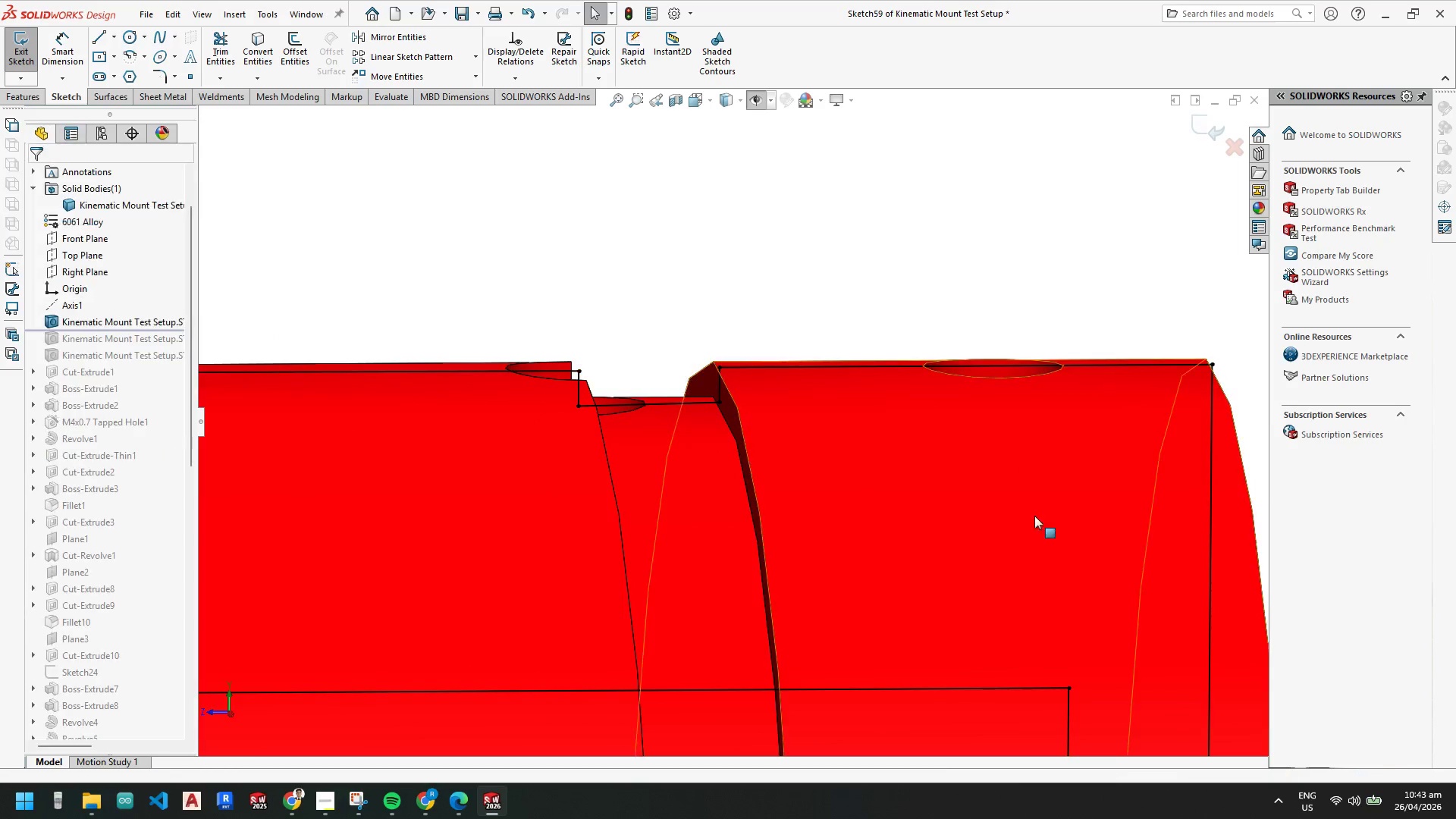 
key(Escape)
 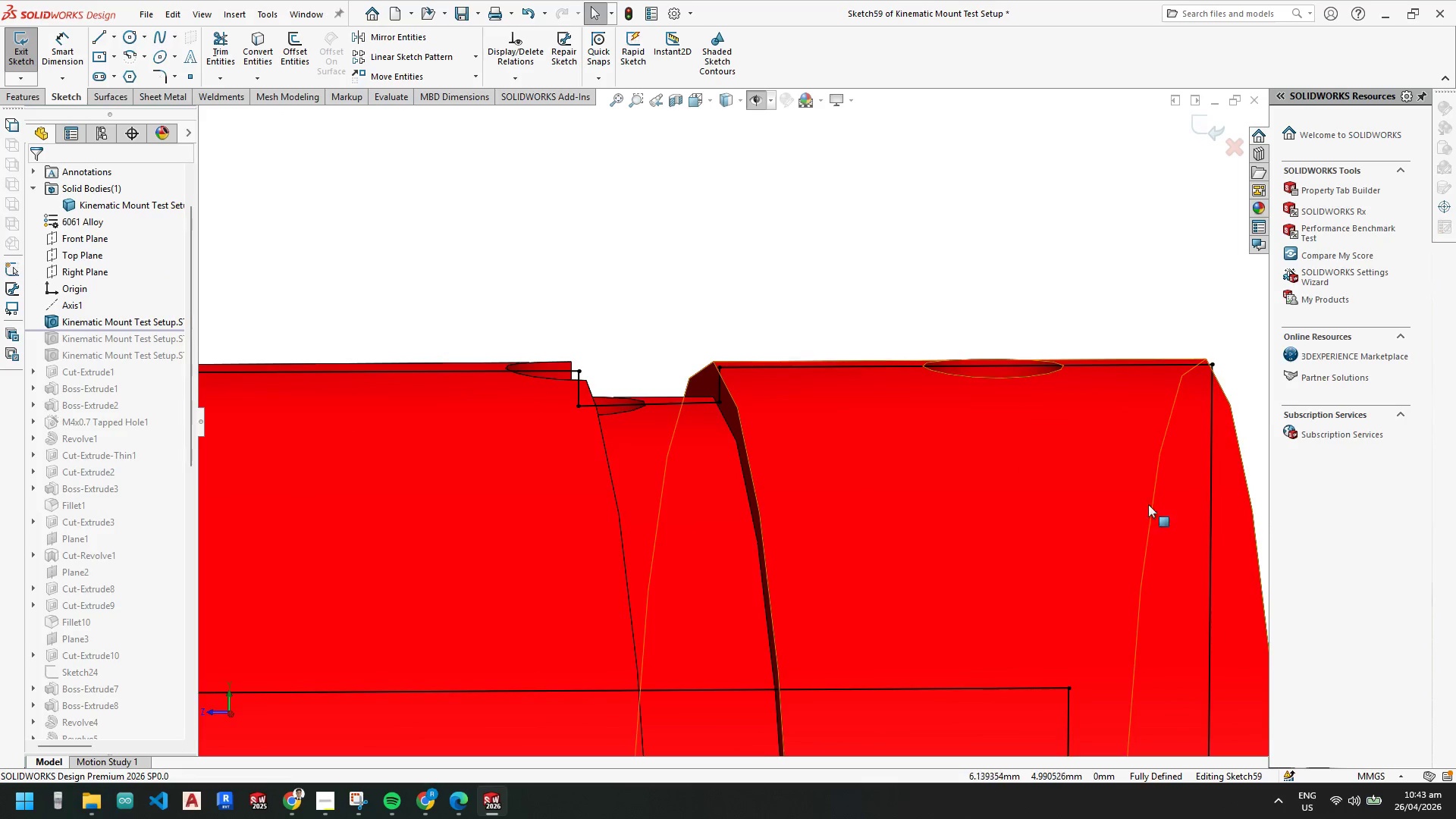 
key(Space)
 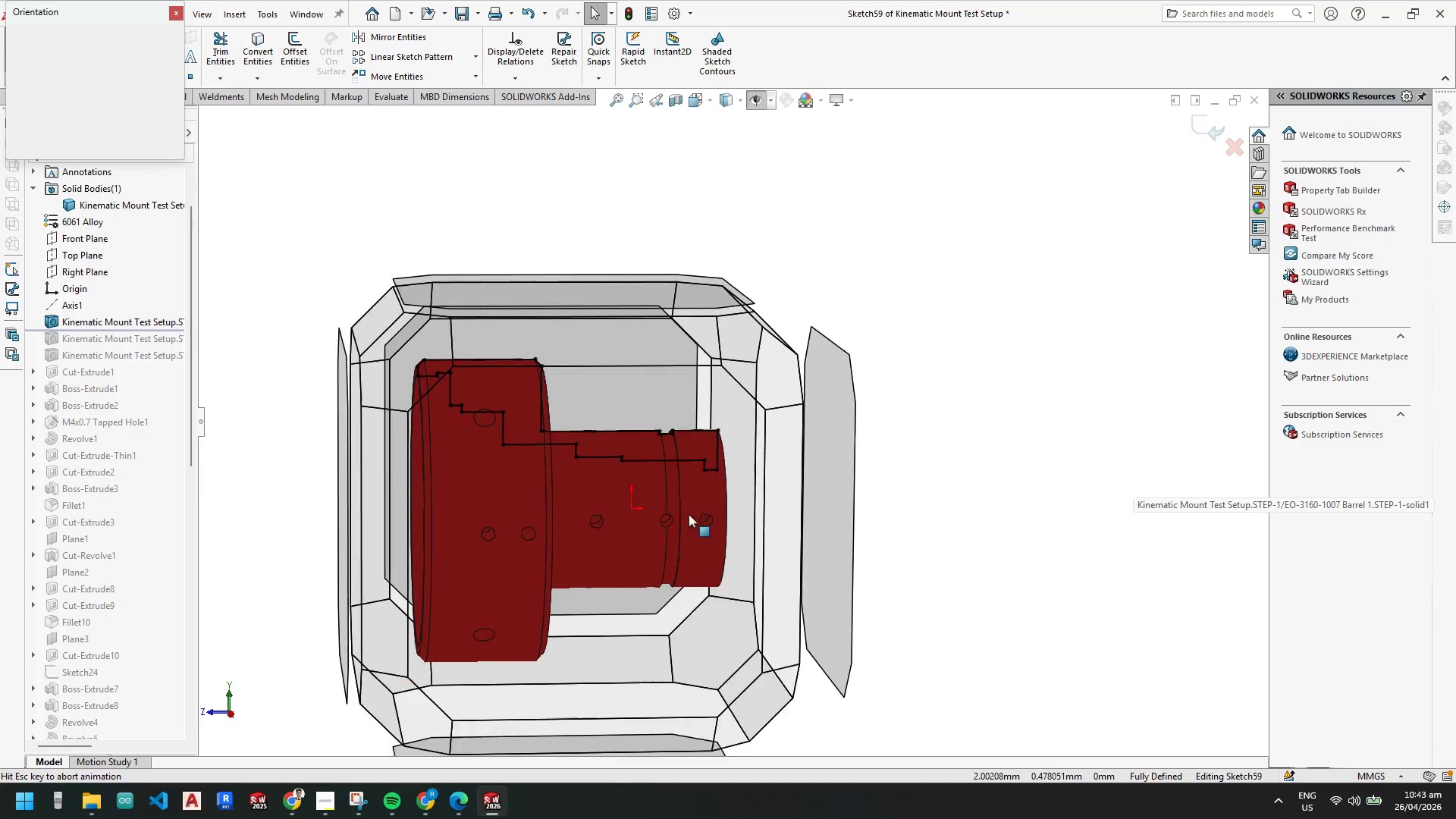 
scroll: coordinate [920, 541], scroll_direction: up, amount: 10.0
 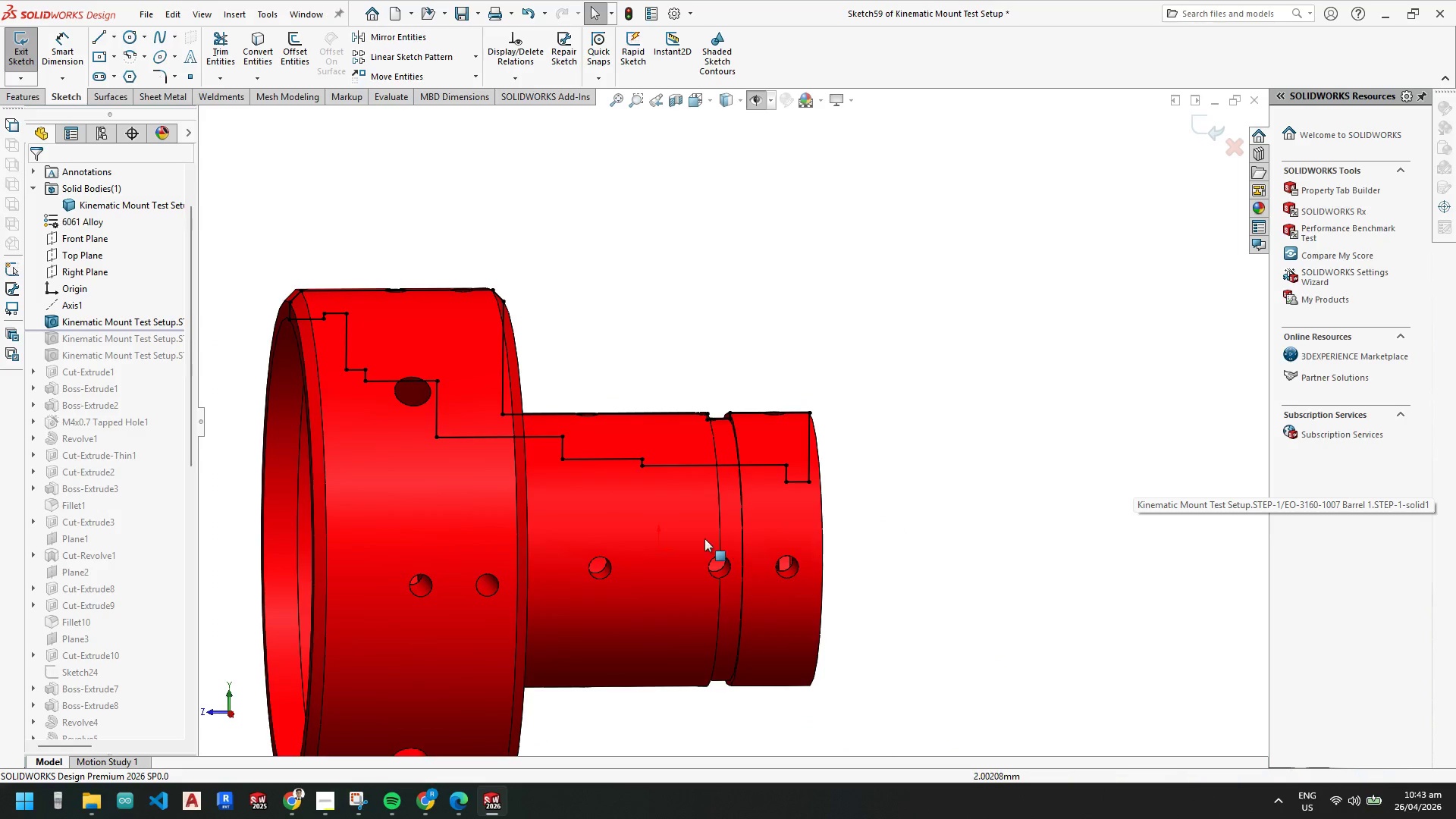 
left_click([639, 519])
 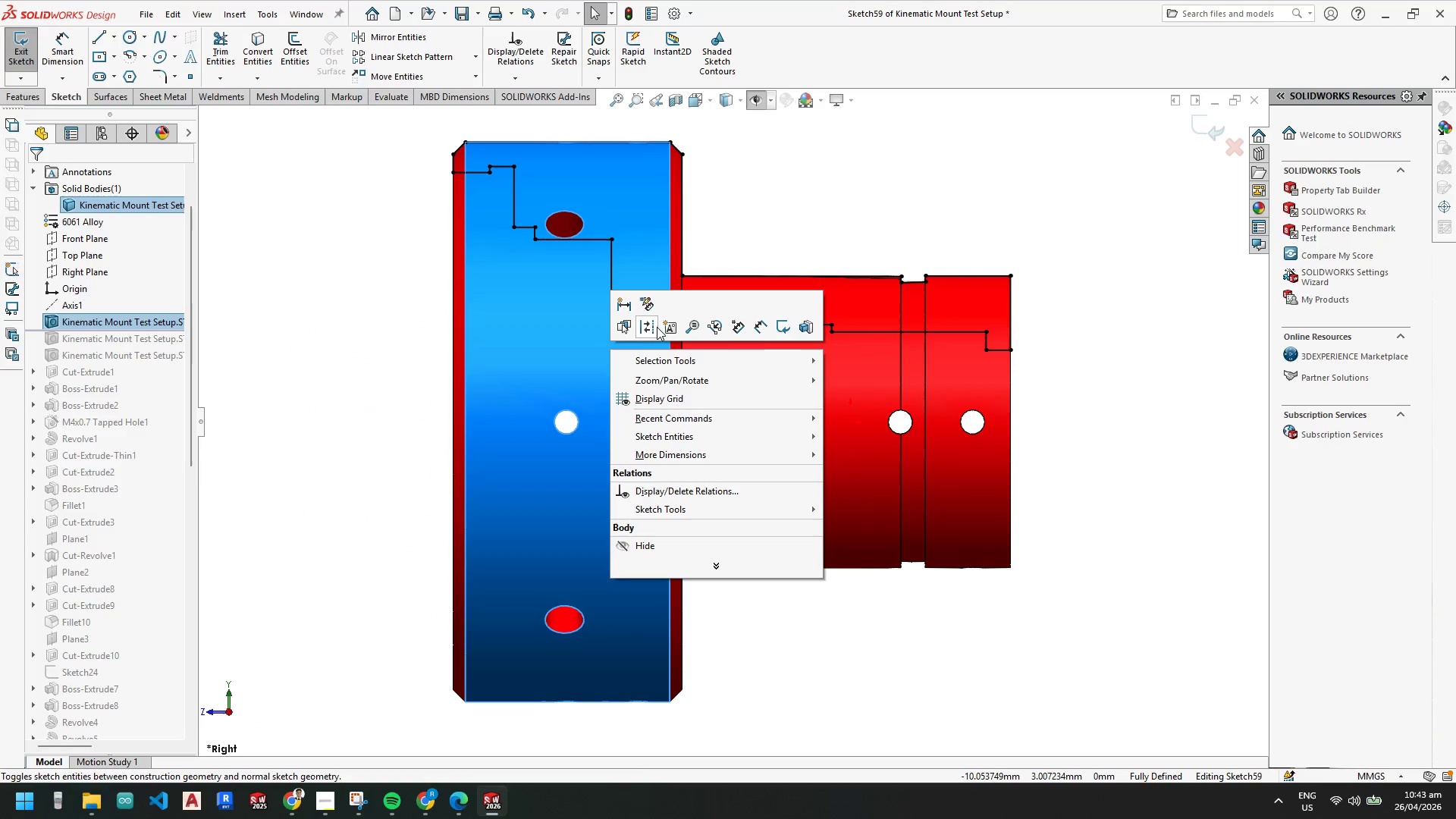 
key(Escape)
 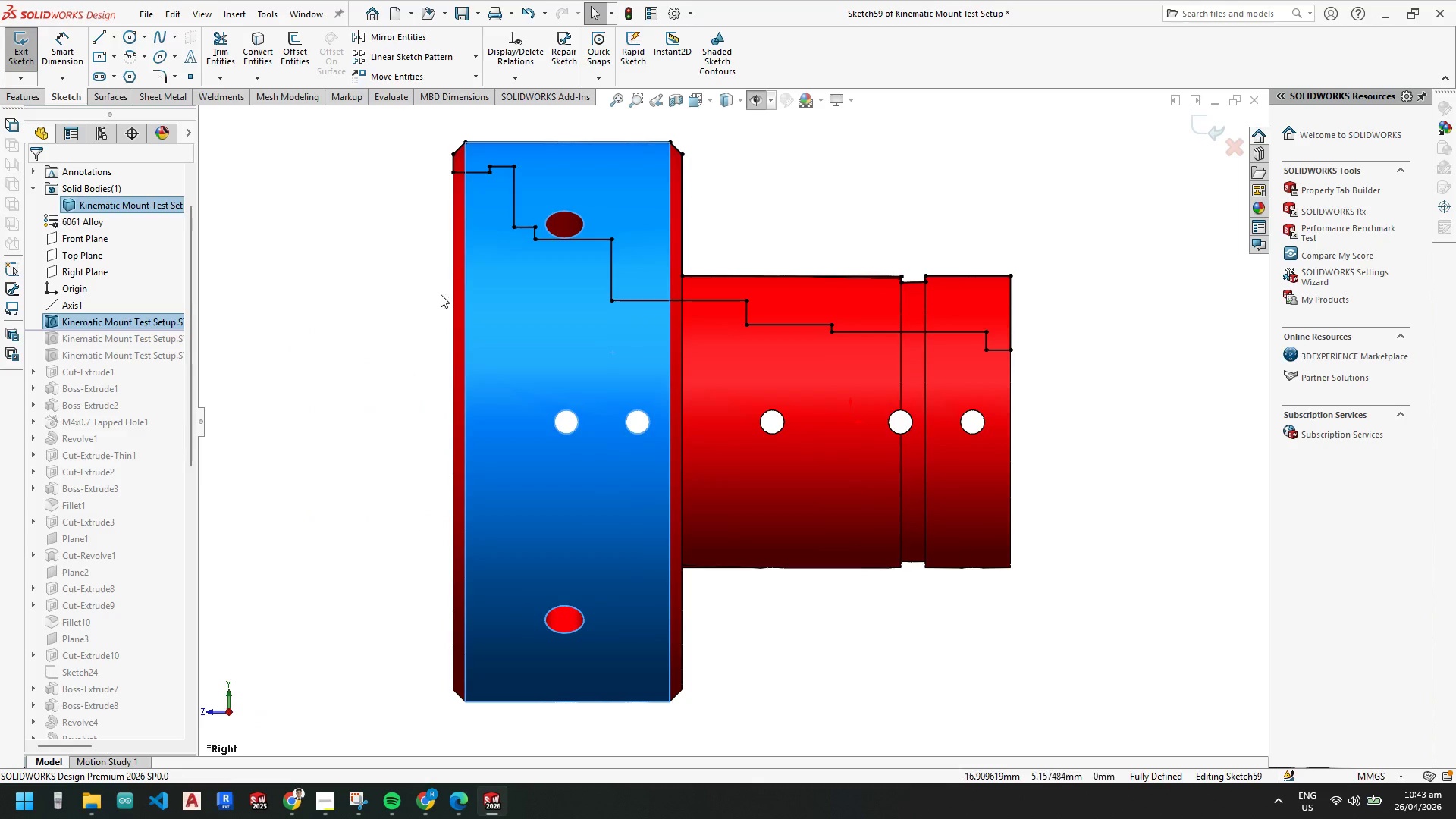 
key(Escape)
 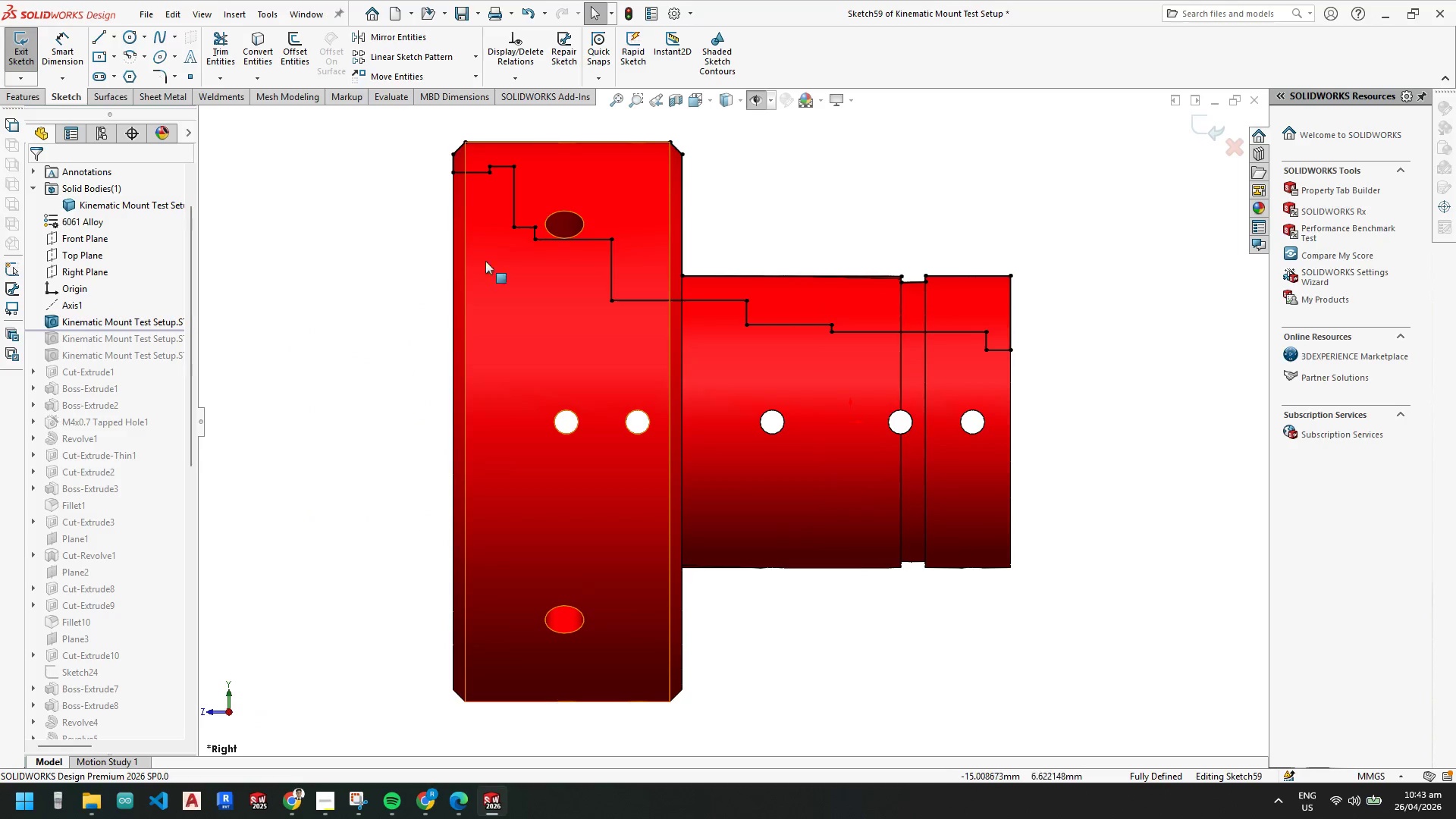 
right_click([498, 278])
 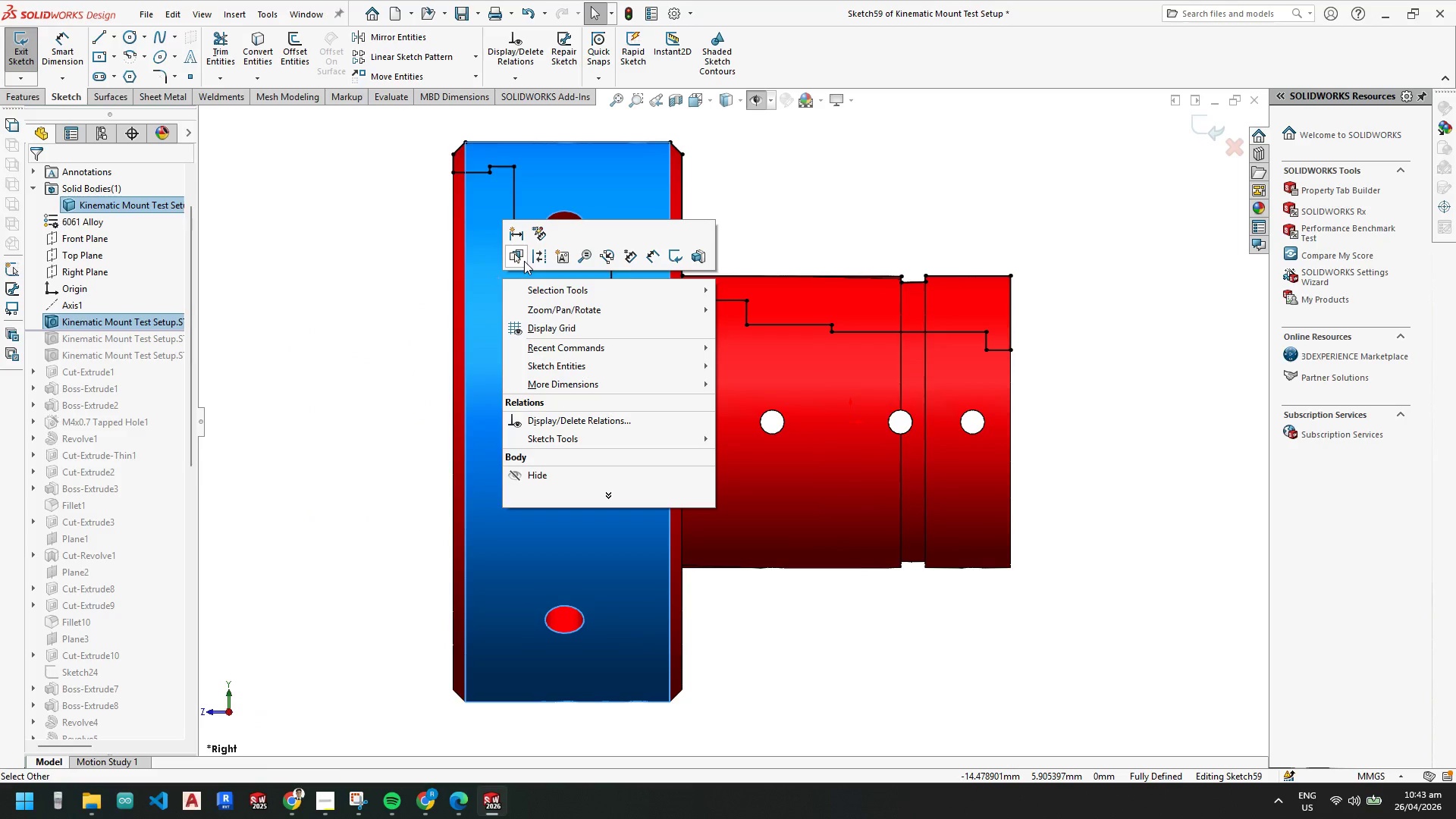 
key(Escape)
 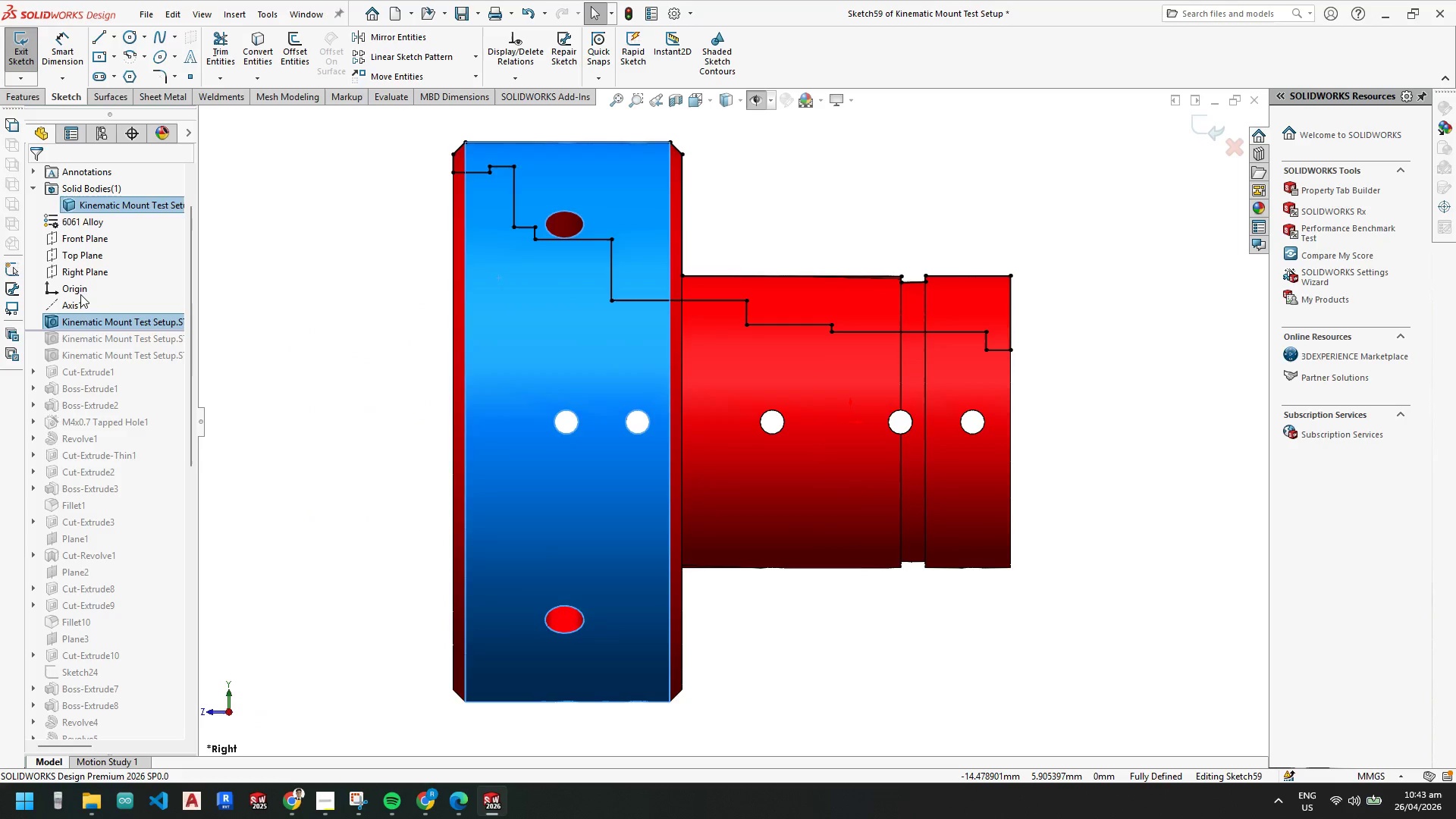 
key(Escape)
 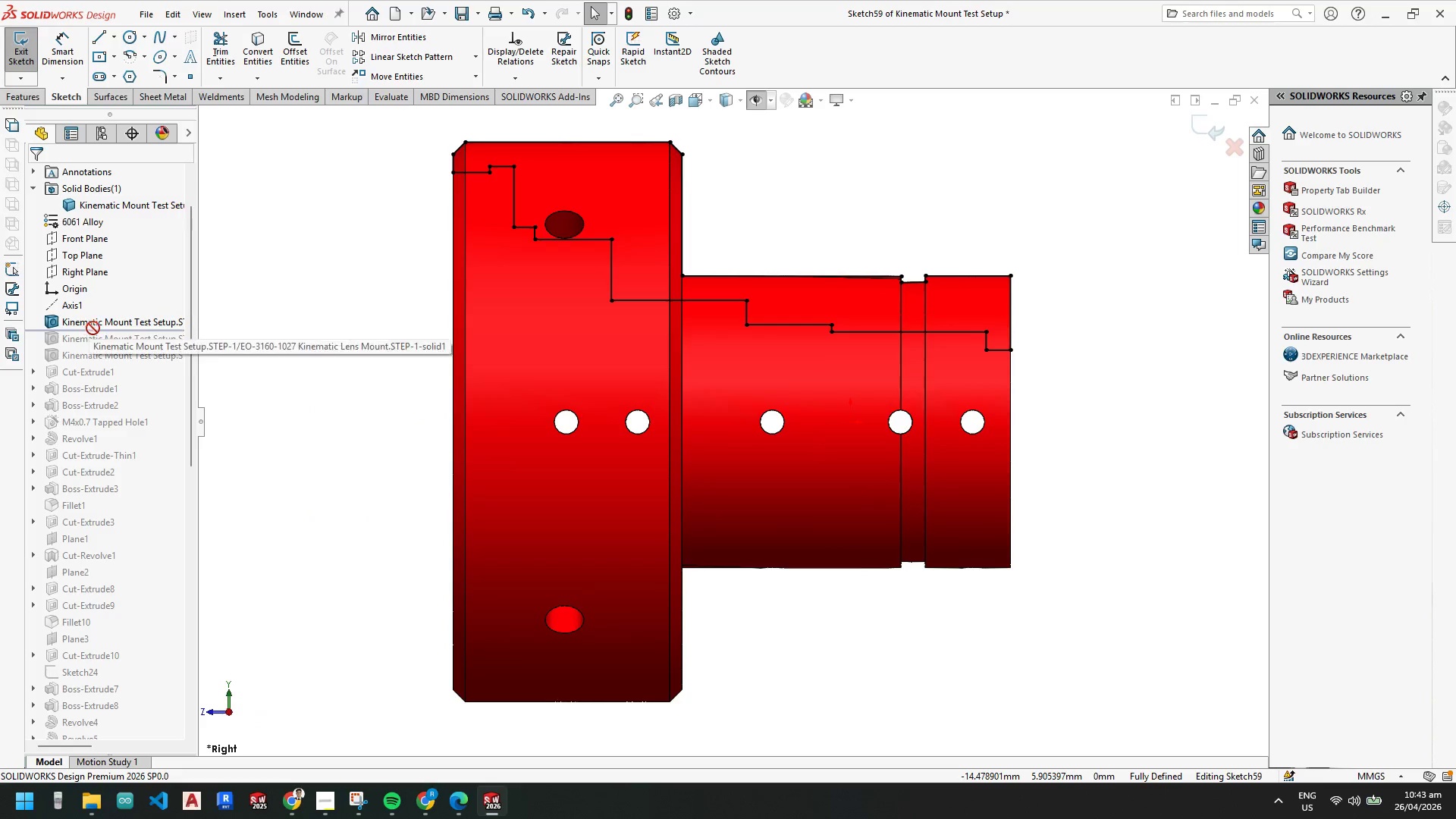 
right_click([97, 321])
 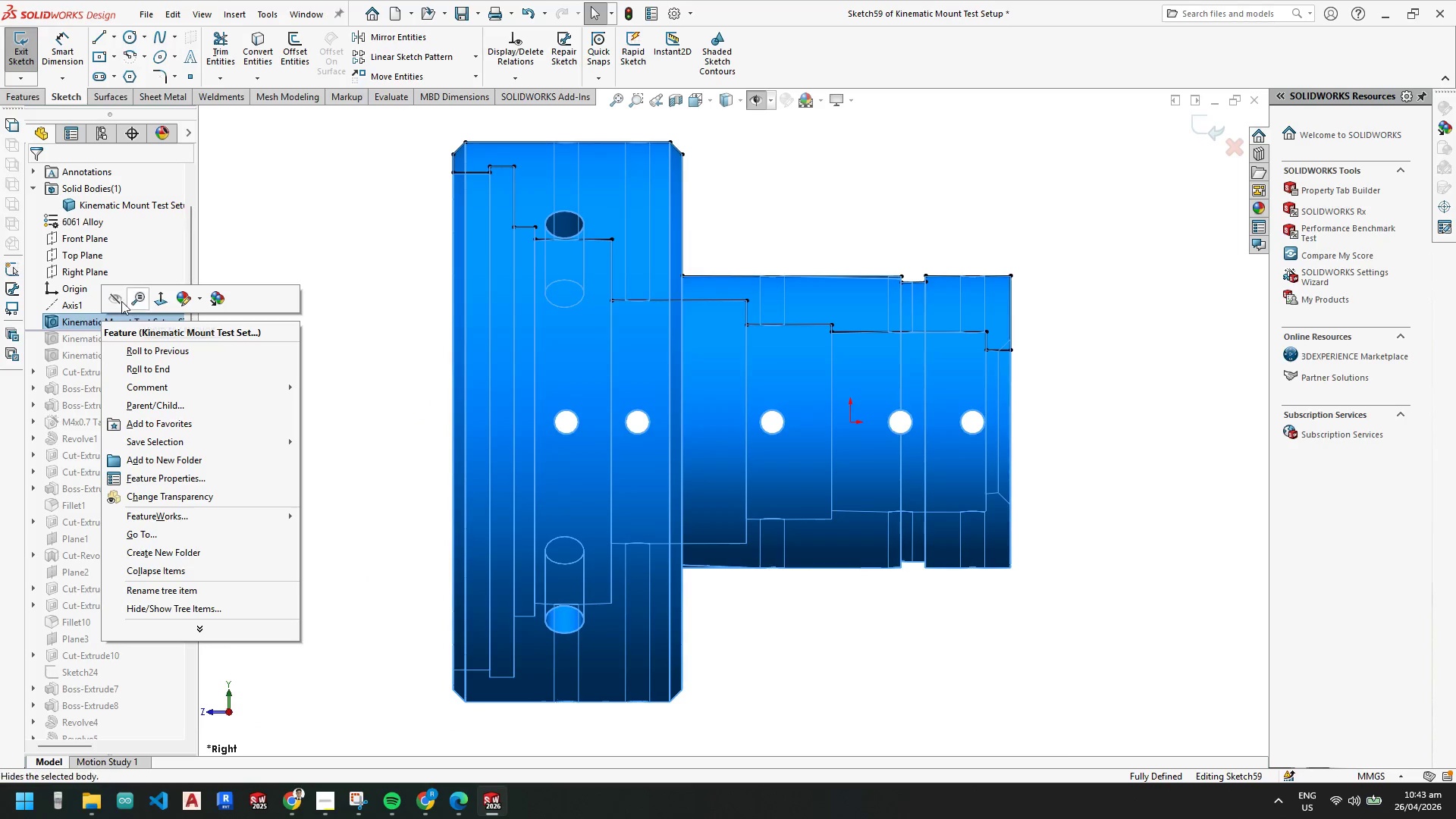 
left_click([116, 301])
 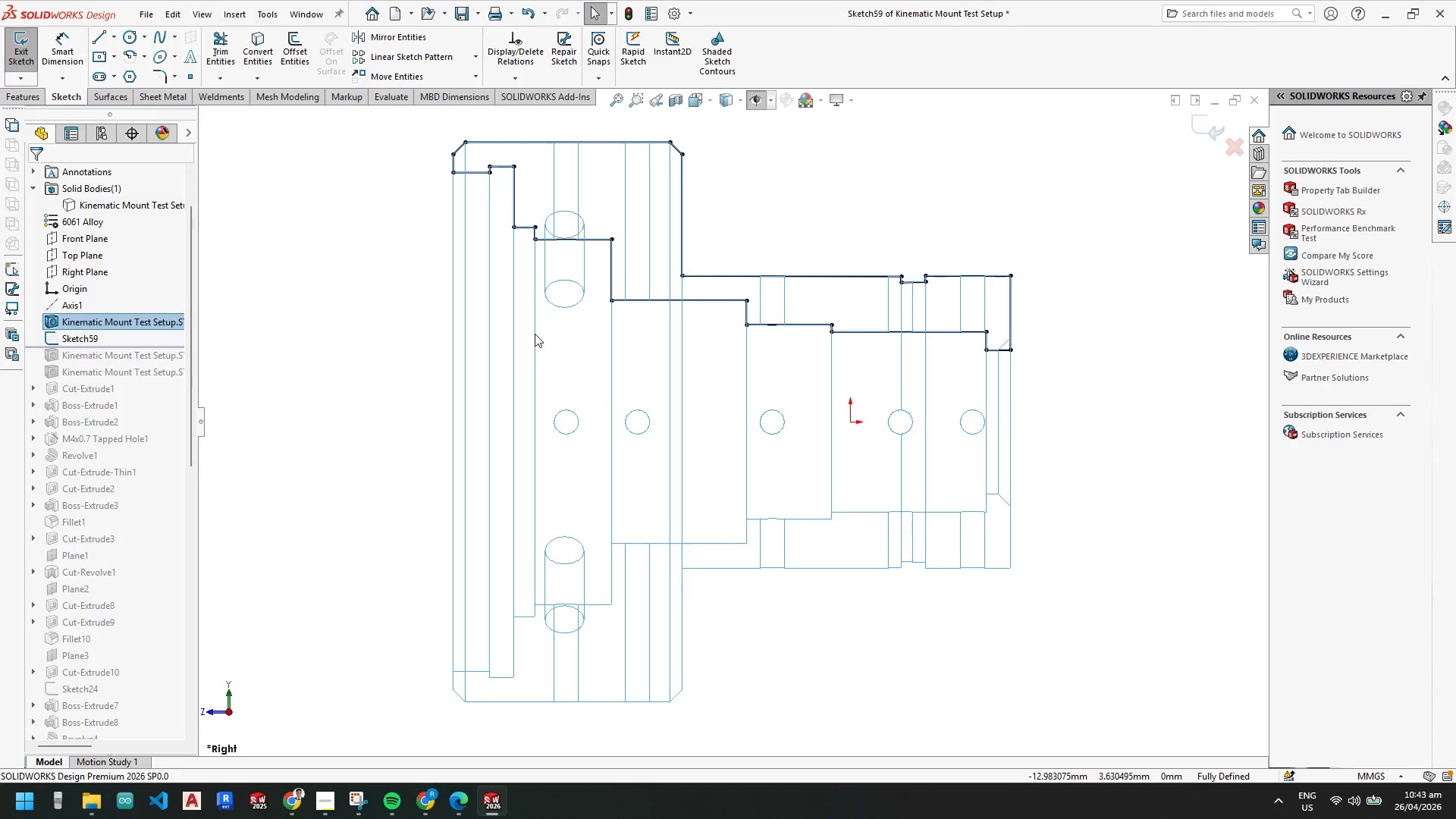 
key(Escape)
 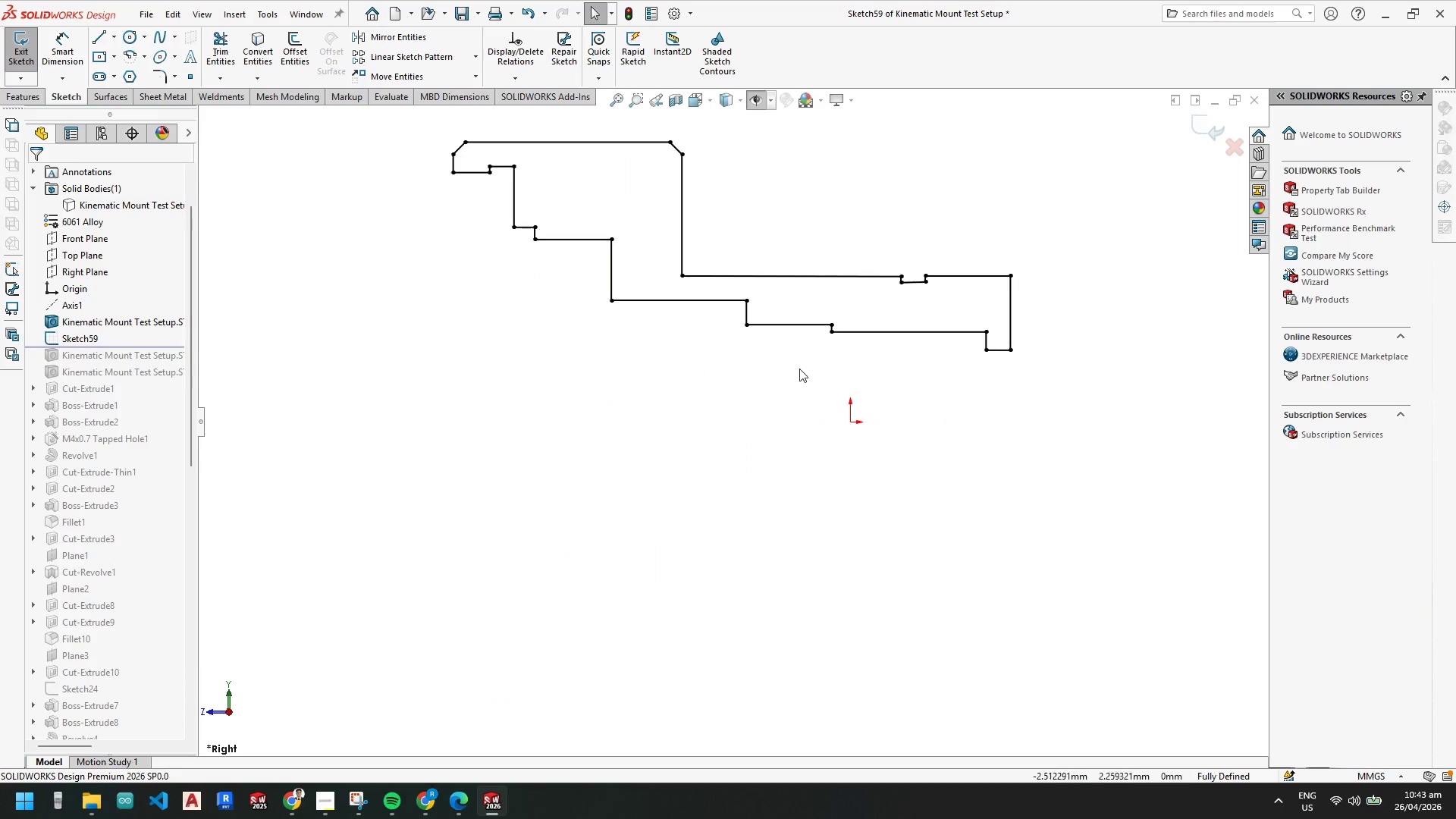 
hold_key(key=Escape, duration=14.12)
 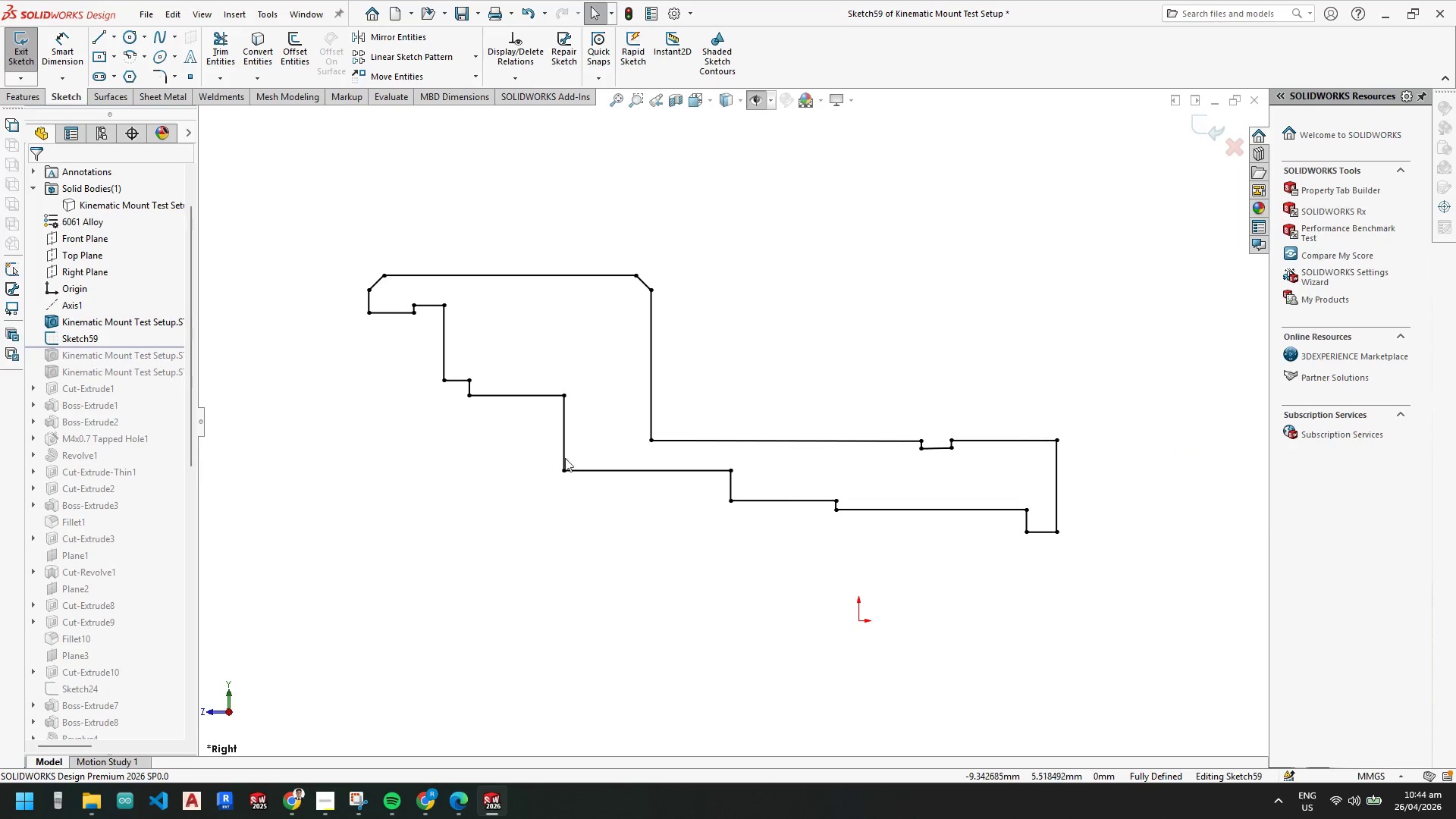 
scroll: coordinate [650, 296], scroll_direction: down, amount: 1.0
 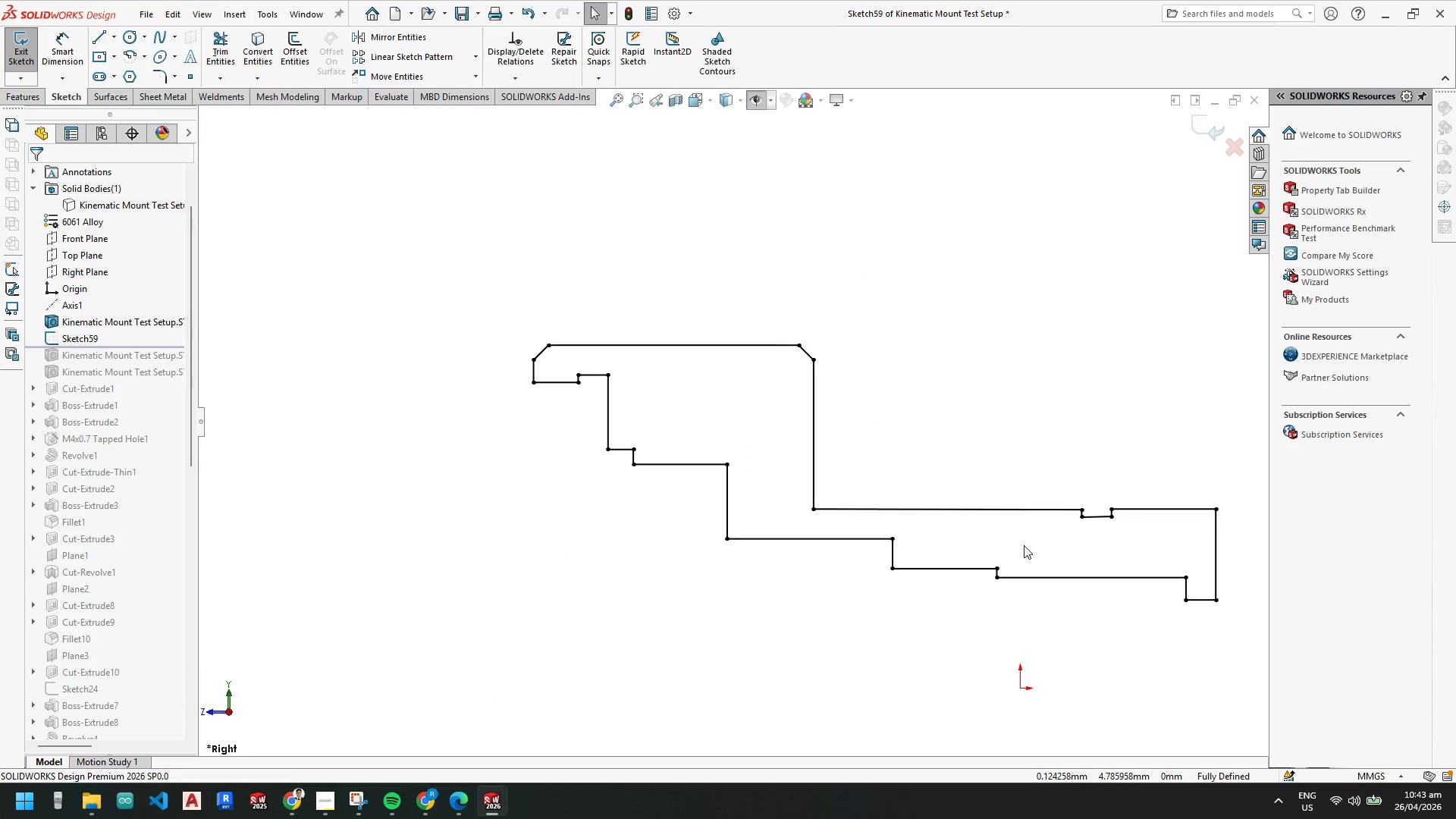 
scroll: coordinate [1022, 545], scroll_direction: none, amount: 0.0
 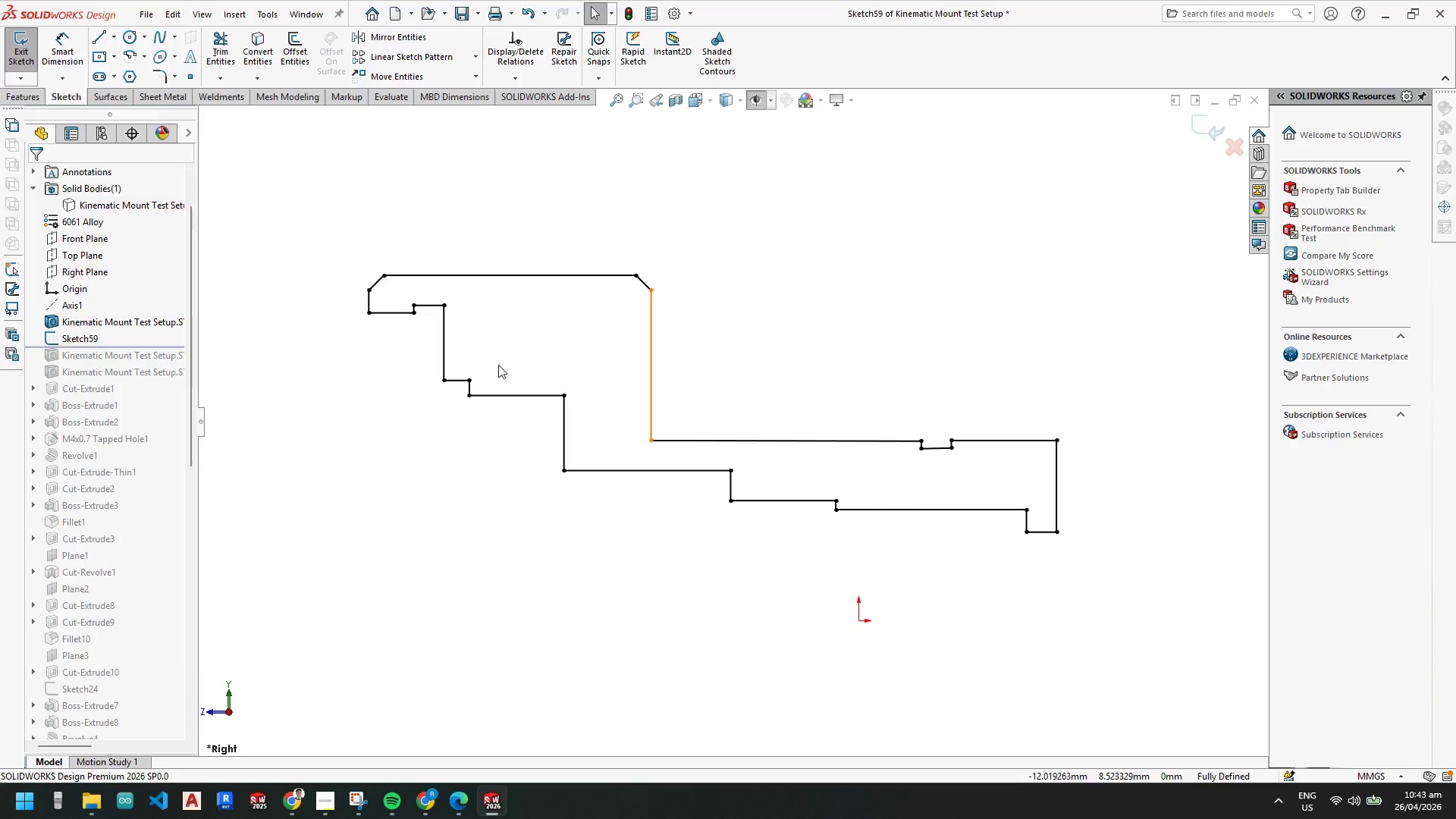 
left_click([652, 442])
 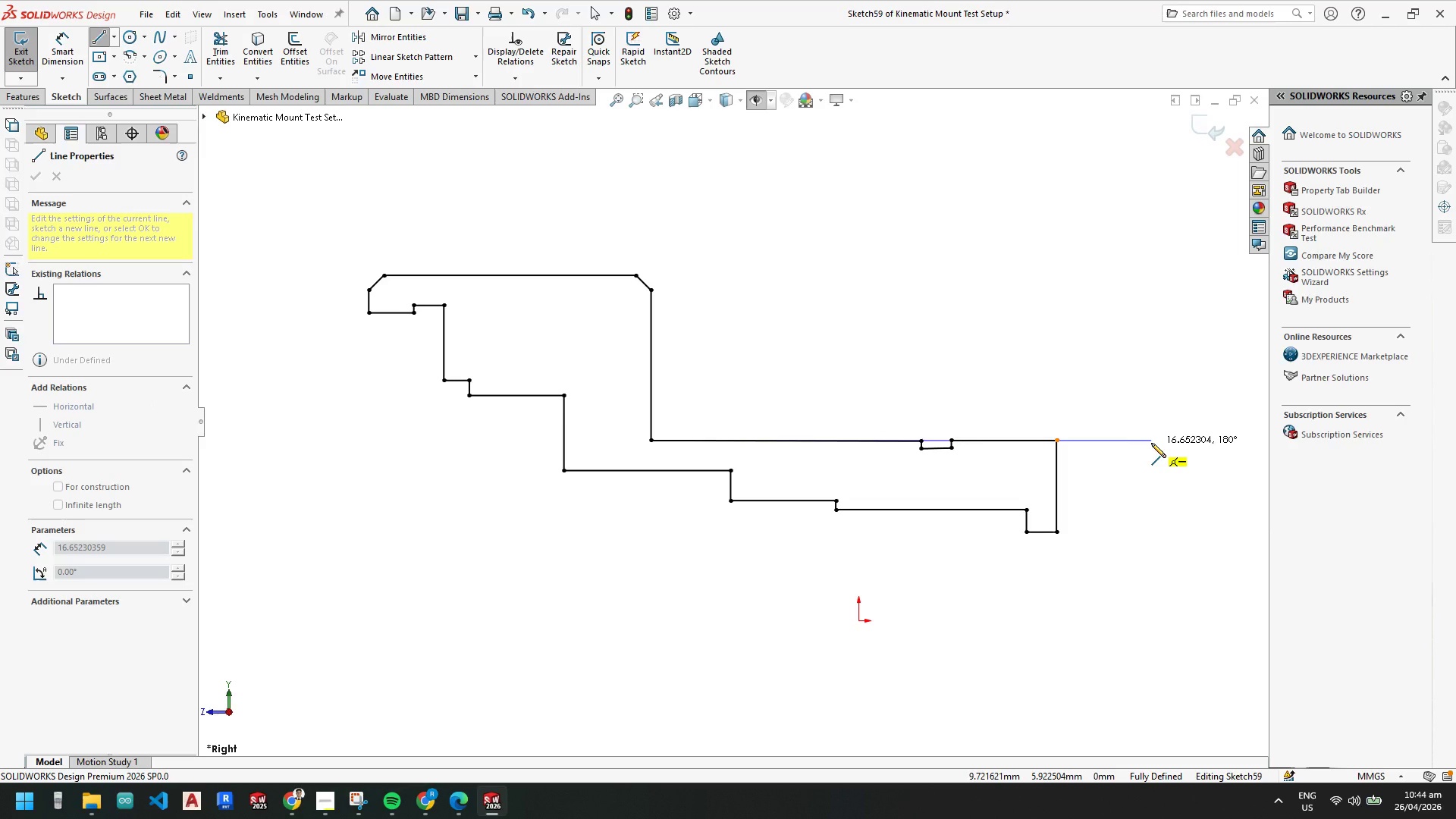 
key(Escape)
 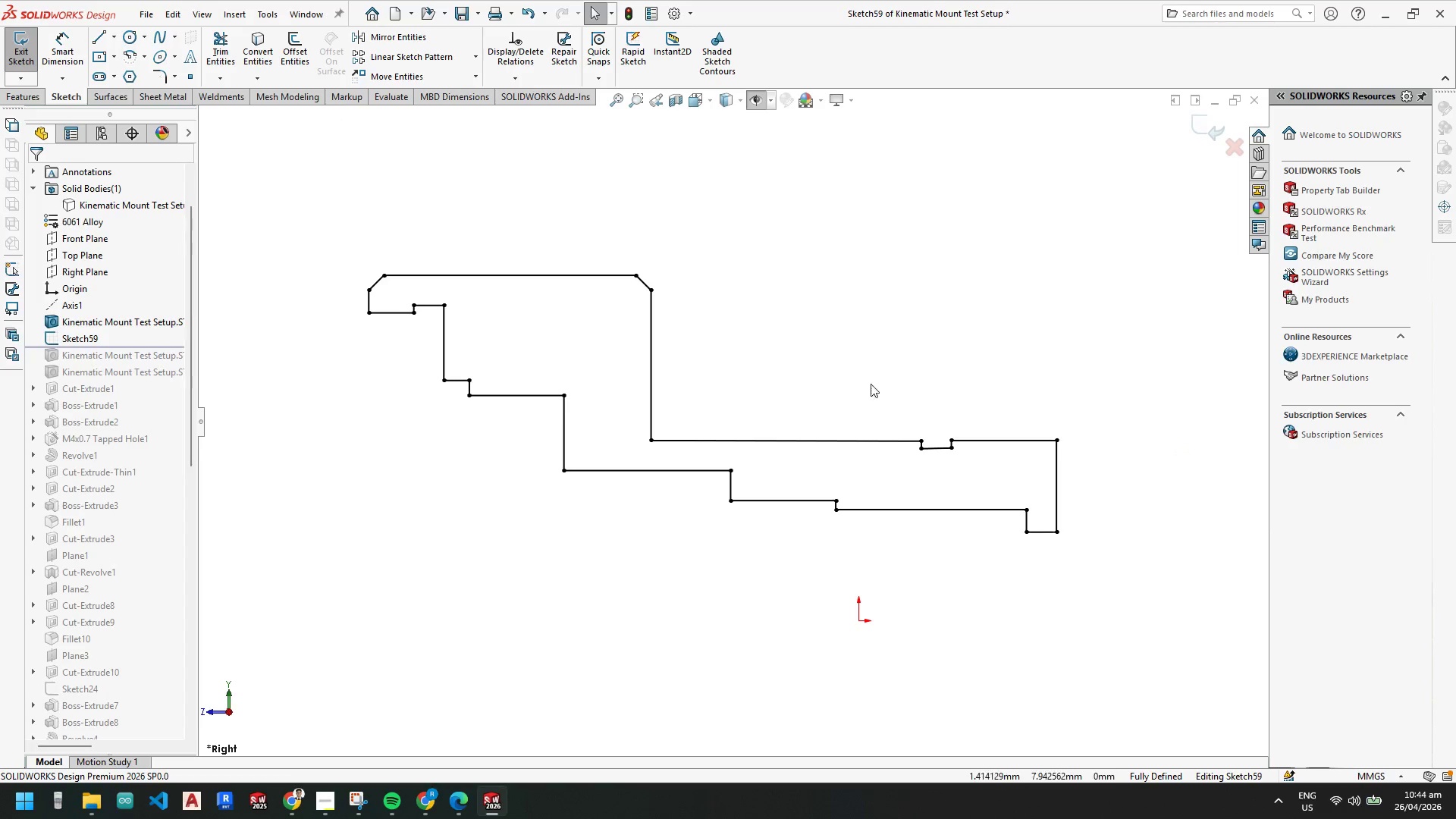 
key(Escape)
 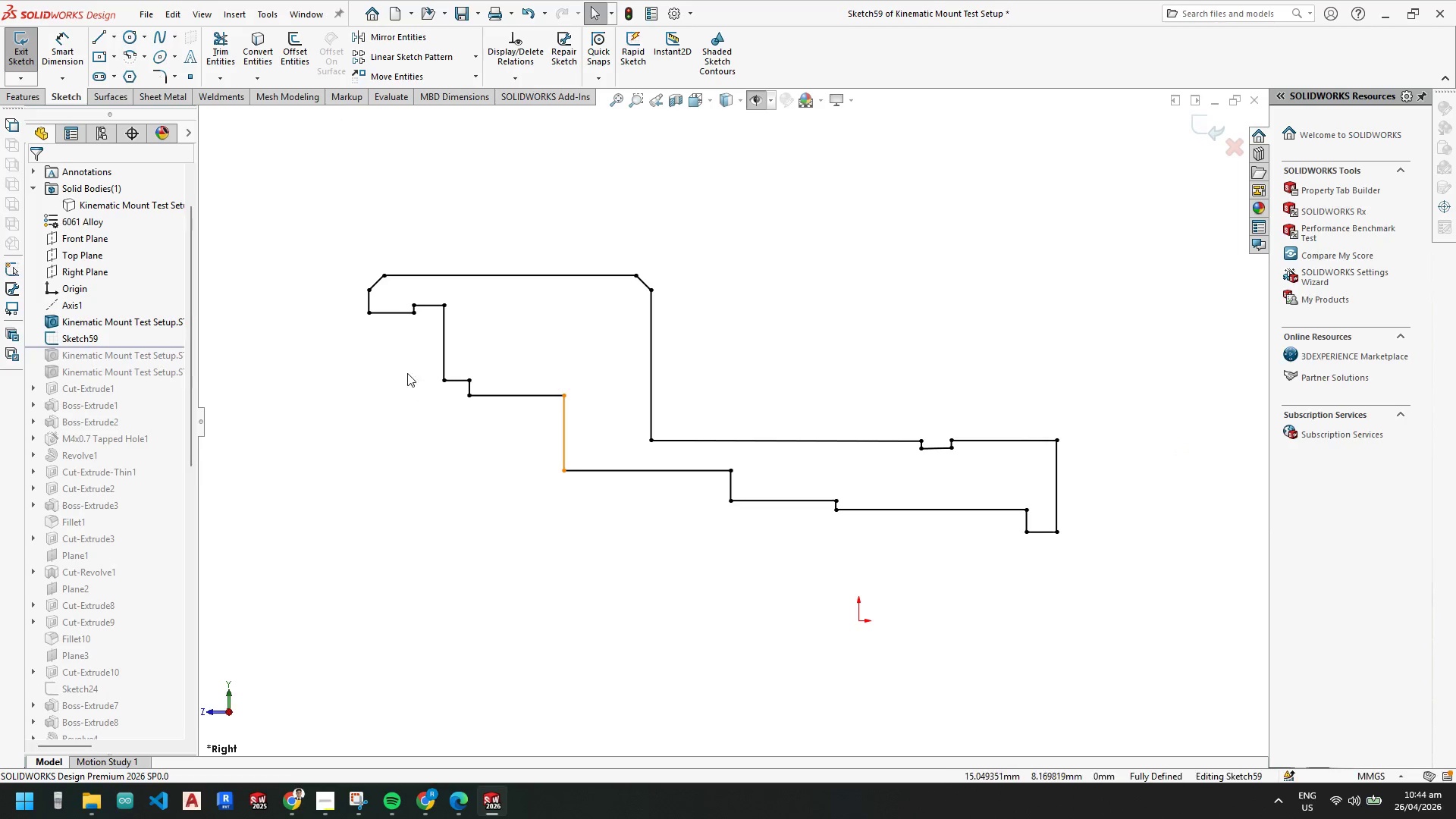 
scroll: coordinate [407, 344], scroll_direction: down, amount: 3.0
 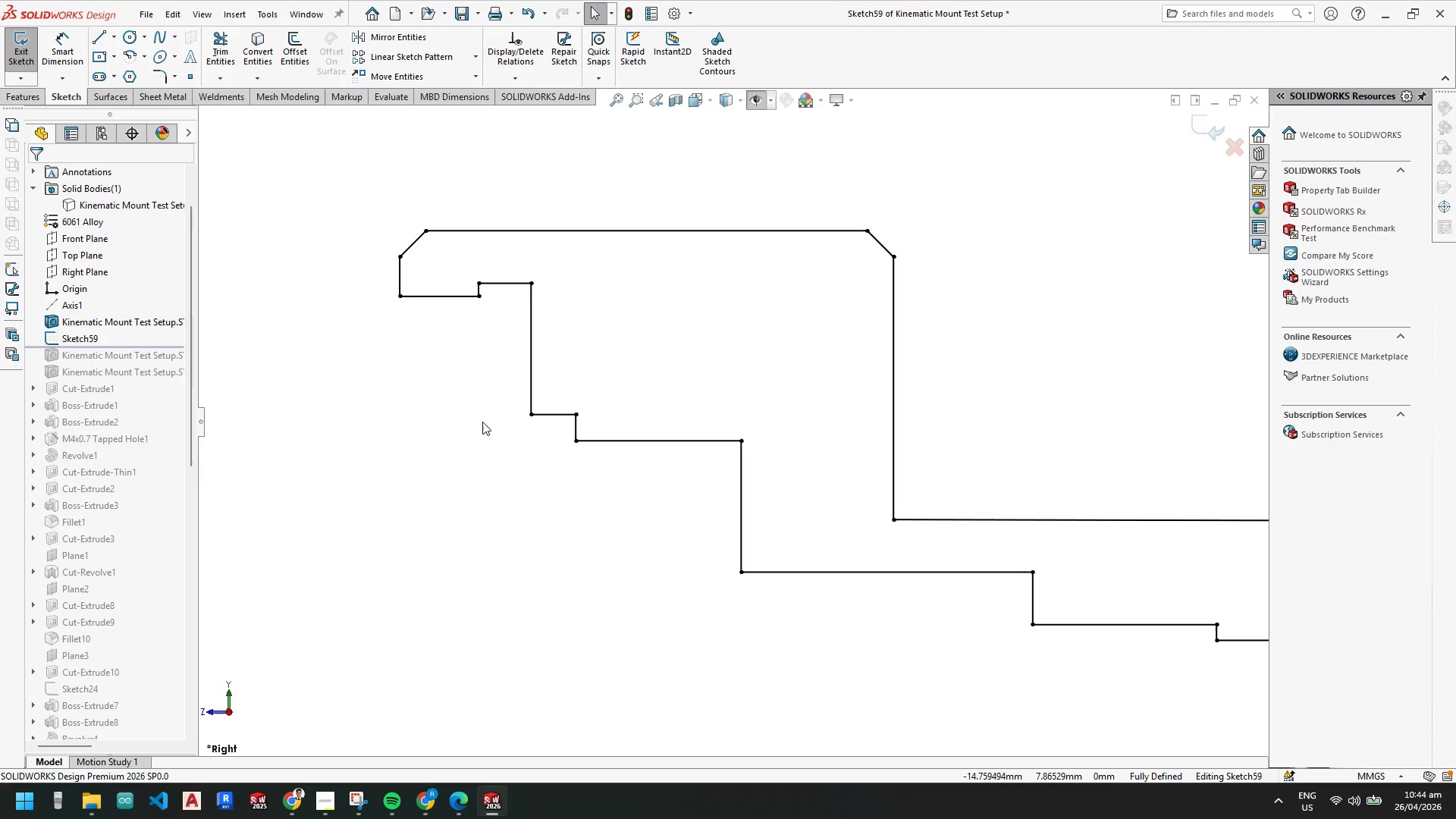 
scroll: coordinate [670, 574], scroll_direction: up, amount: 4.0
 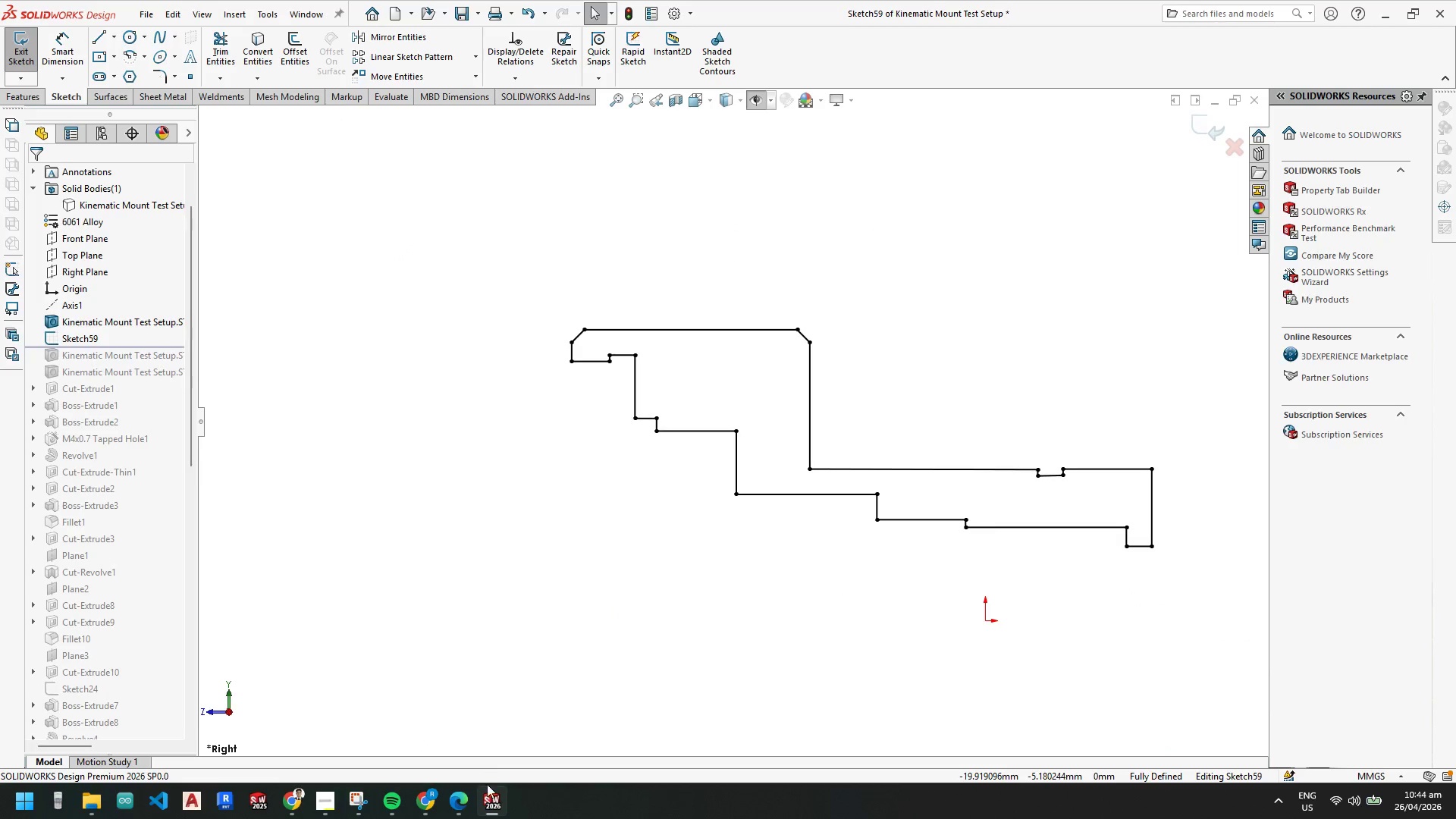 
left_click([489, 797])
 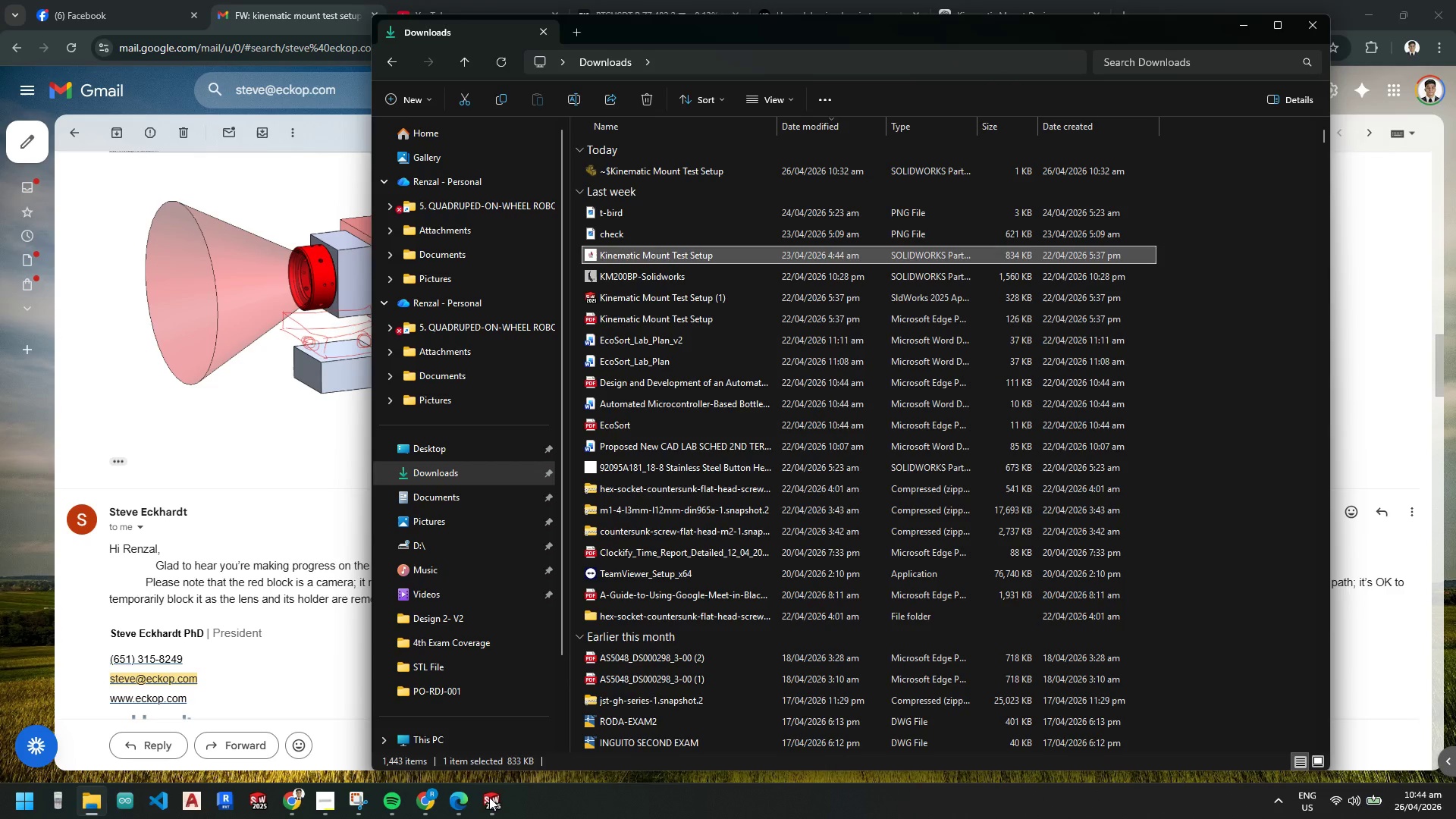 
left_click([489, 797])
 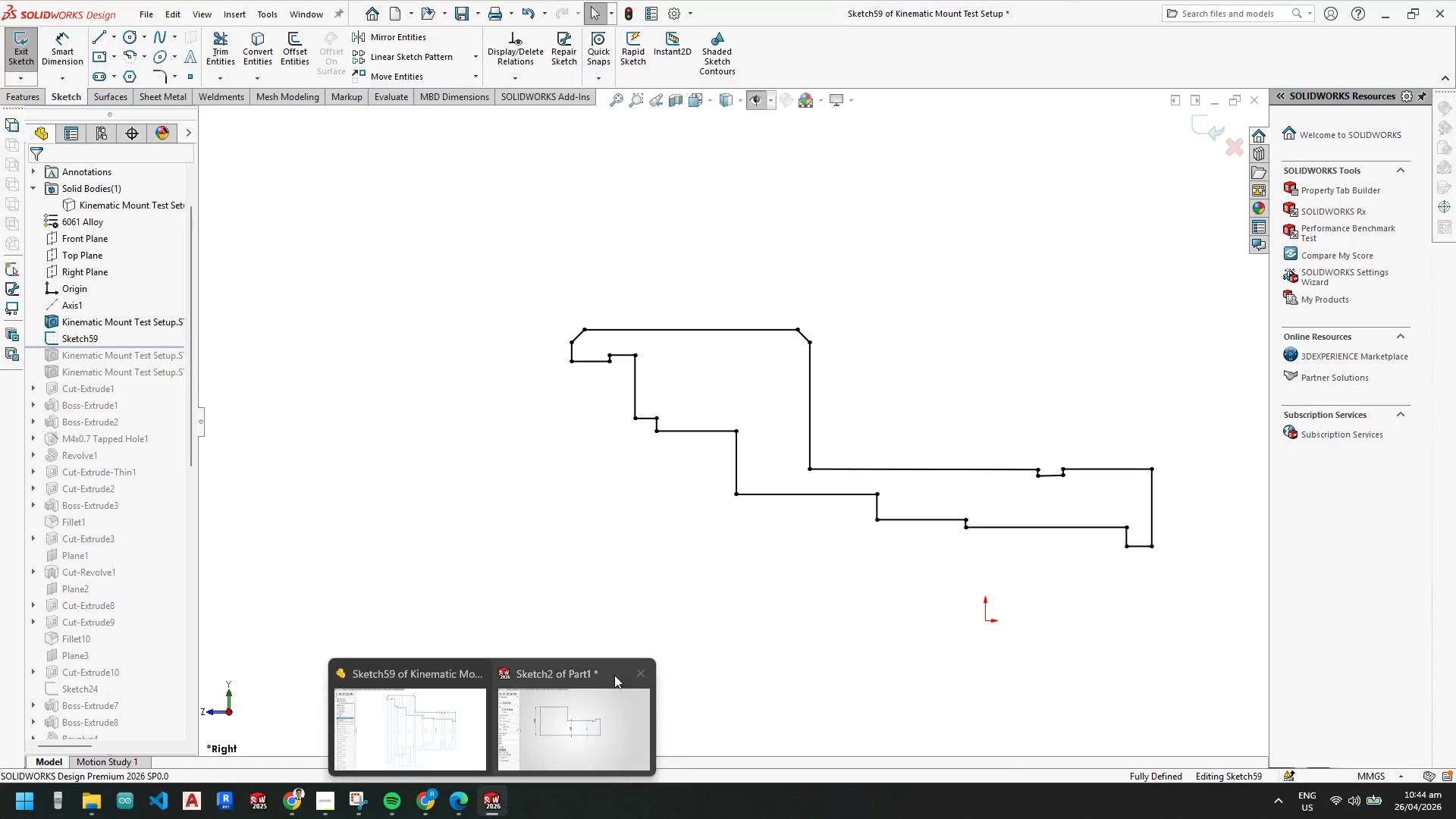 
key(Escape)
 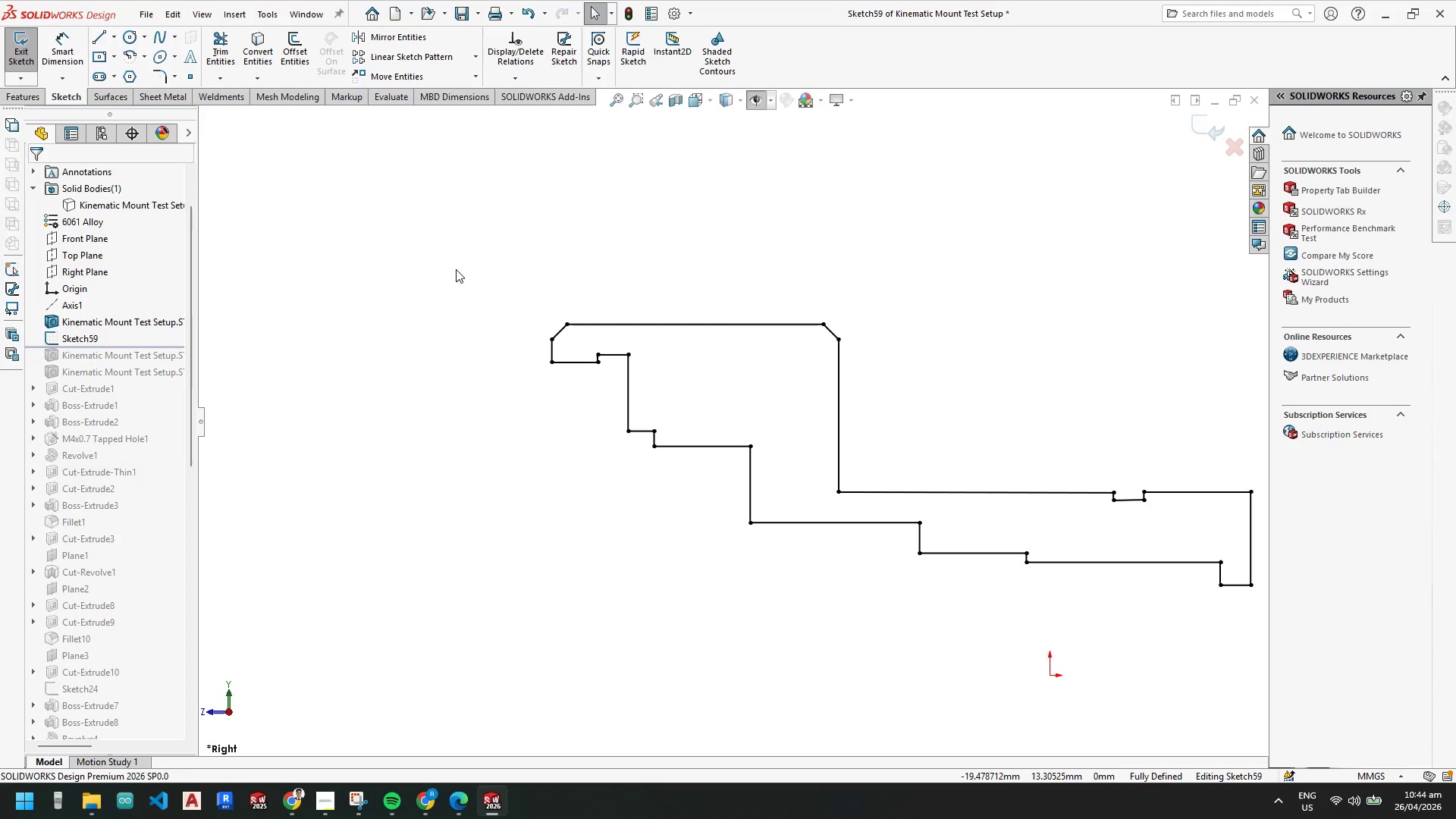 
scroll: coordinate [681, 369], scroll_direction: down, amount: 1.0
 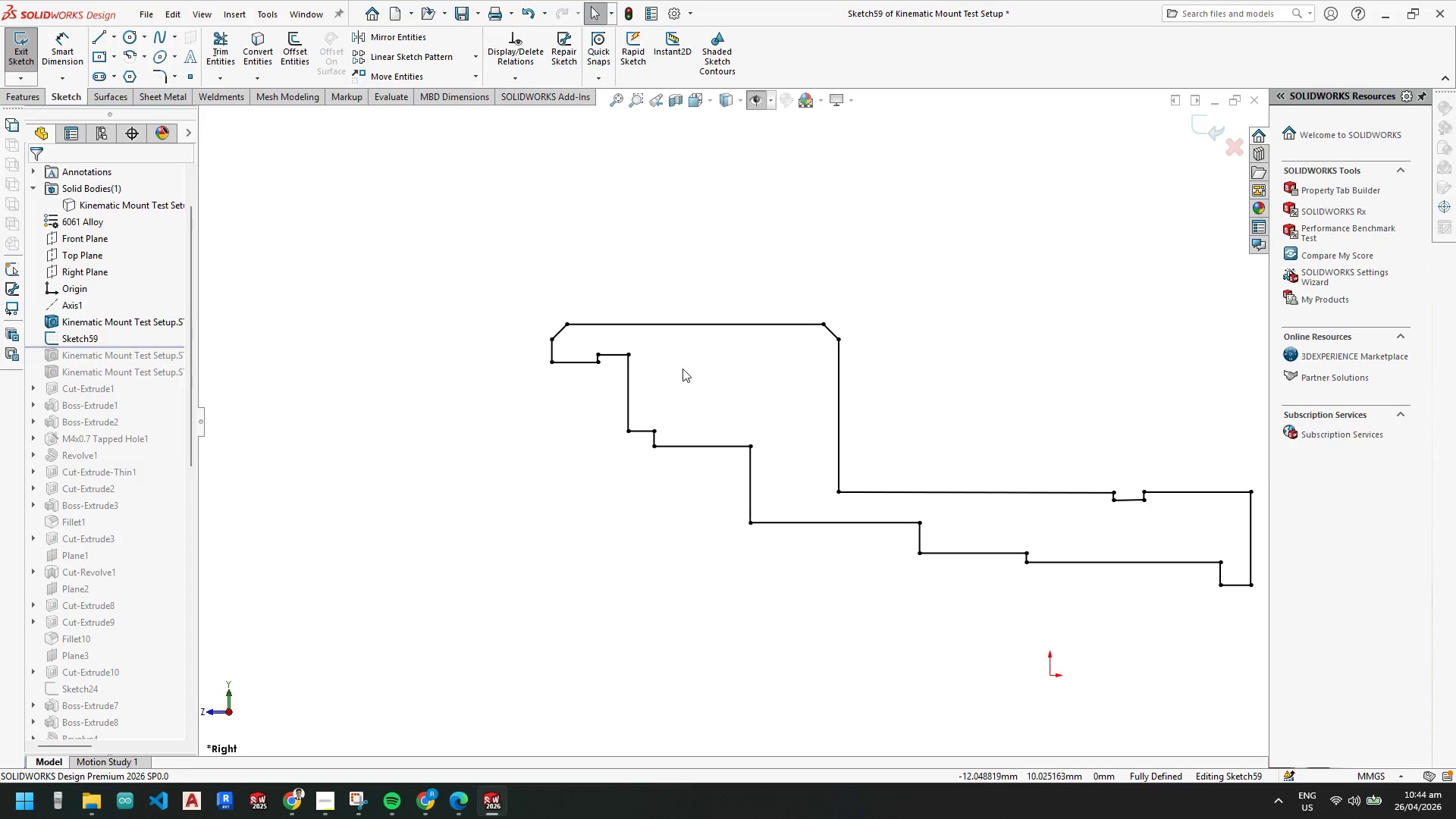 
left_click_drag(start_coordinate=[456, 269], to_coordinate=[1261, 643])
 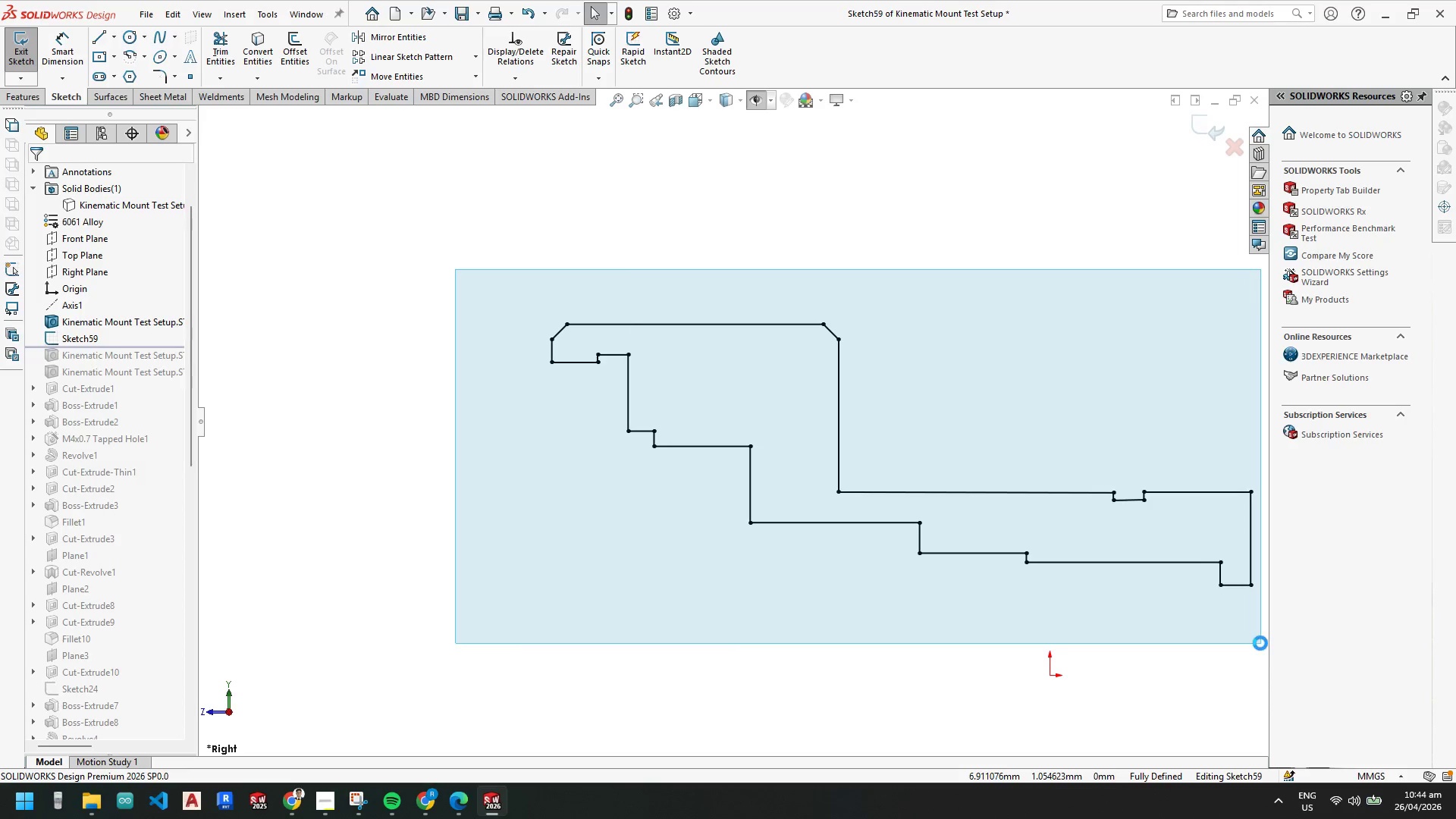 
key(Control+C)
 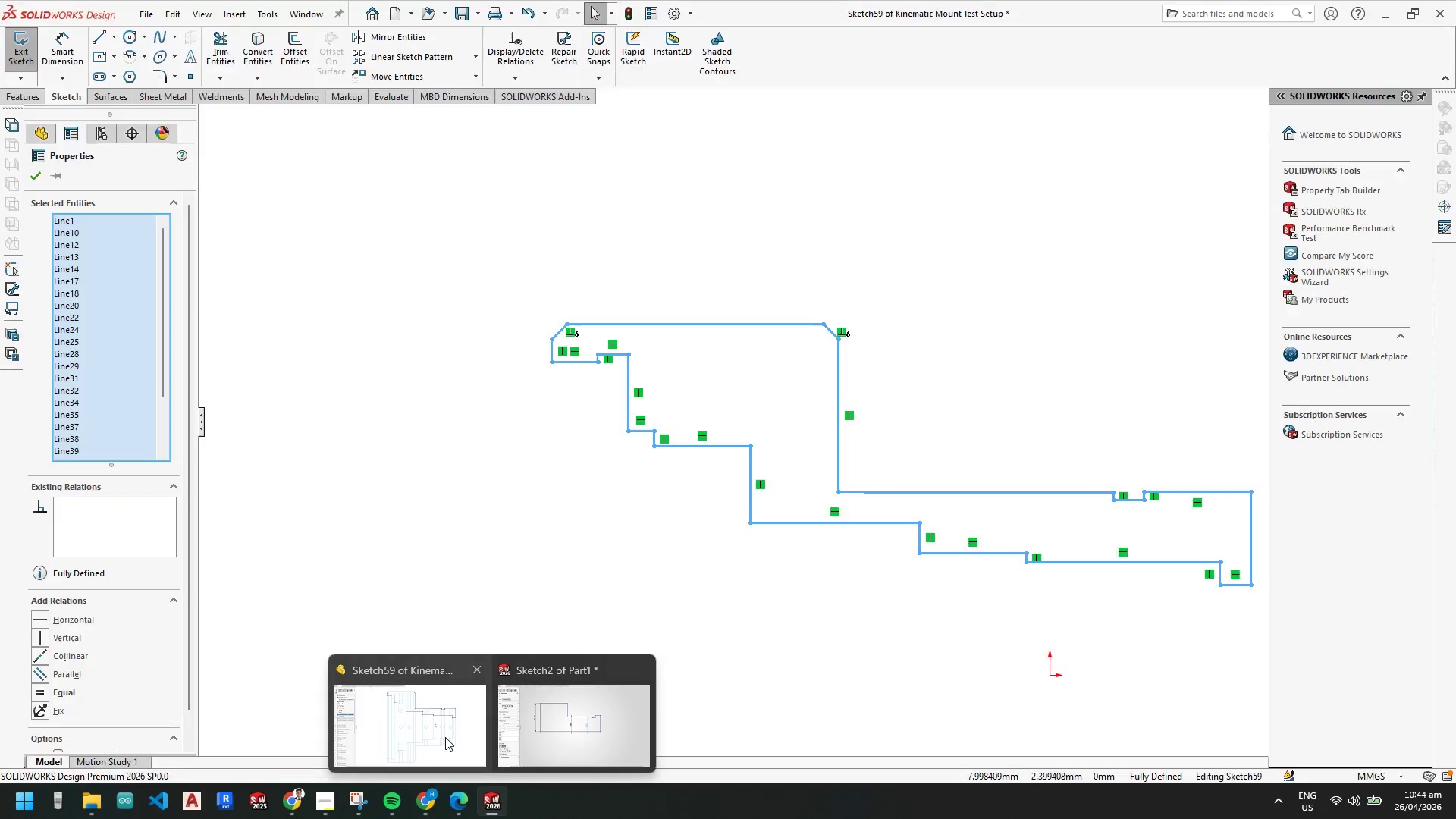 
left_click([560, 729])
 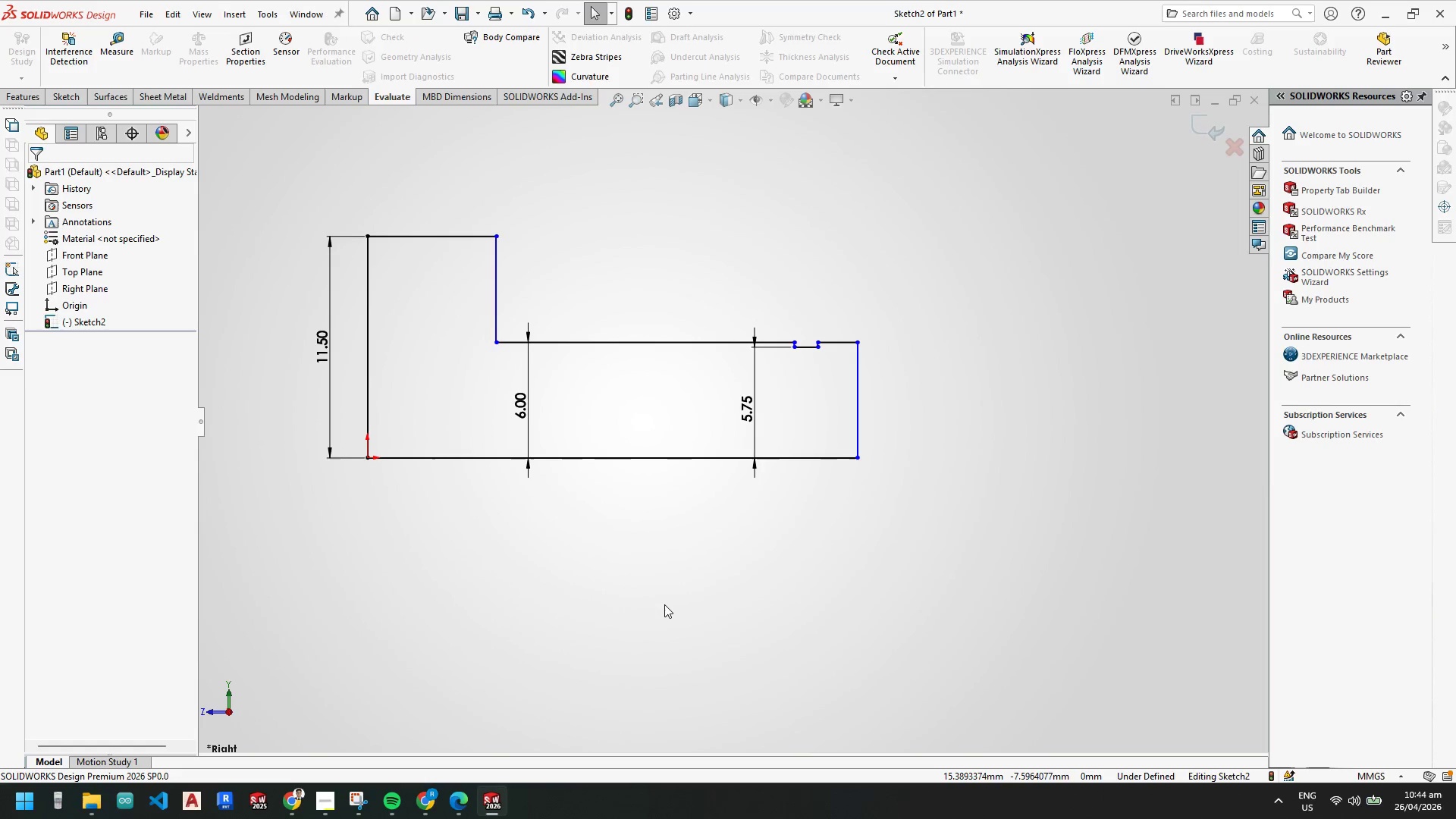 
scroll: coordinate [664, 604], scroll_direction: up, amount: 4.0
 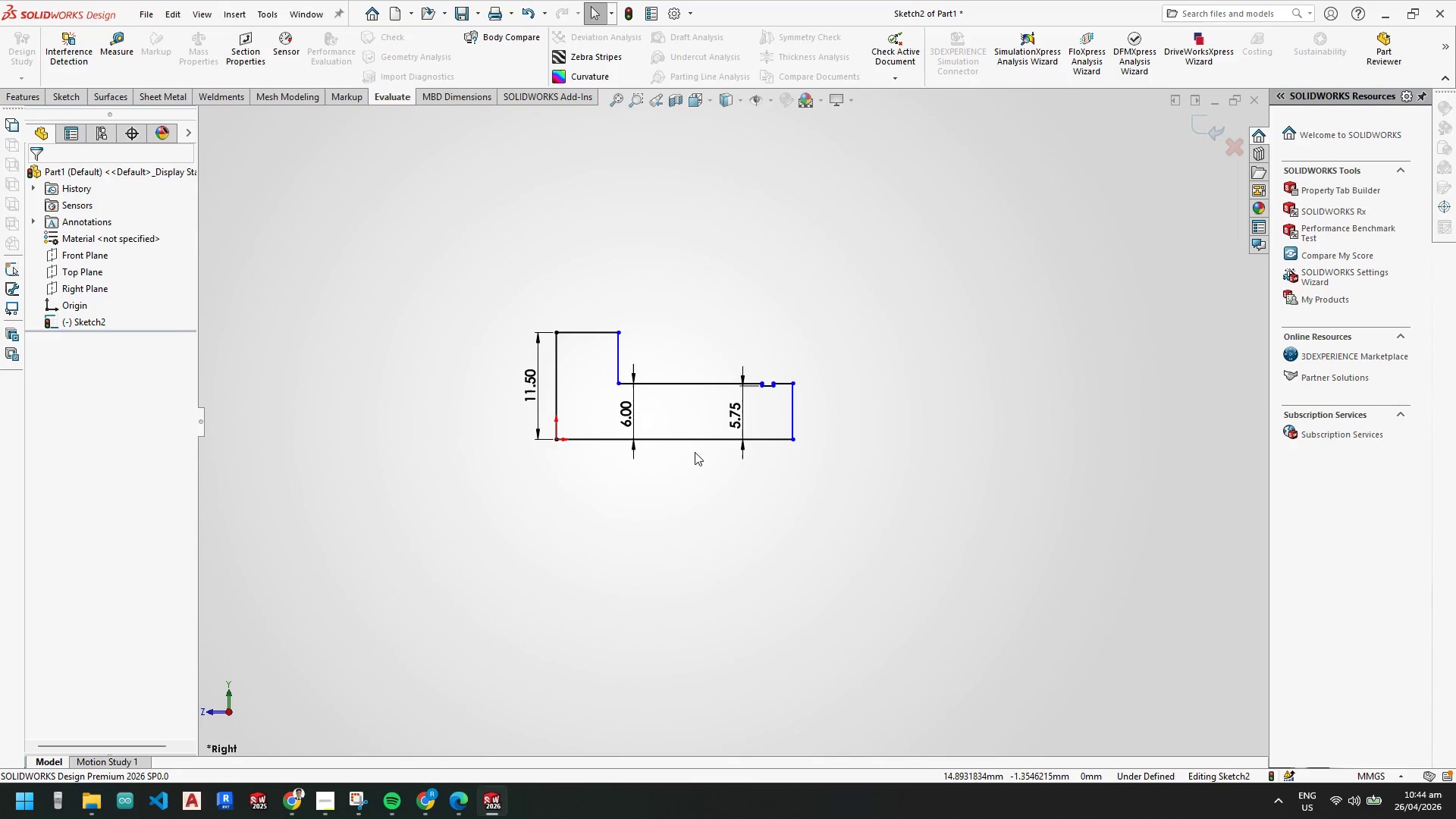 
key(Control+V)
 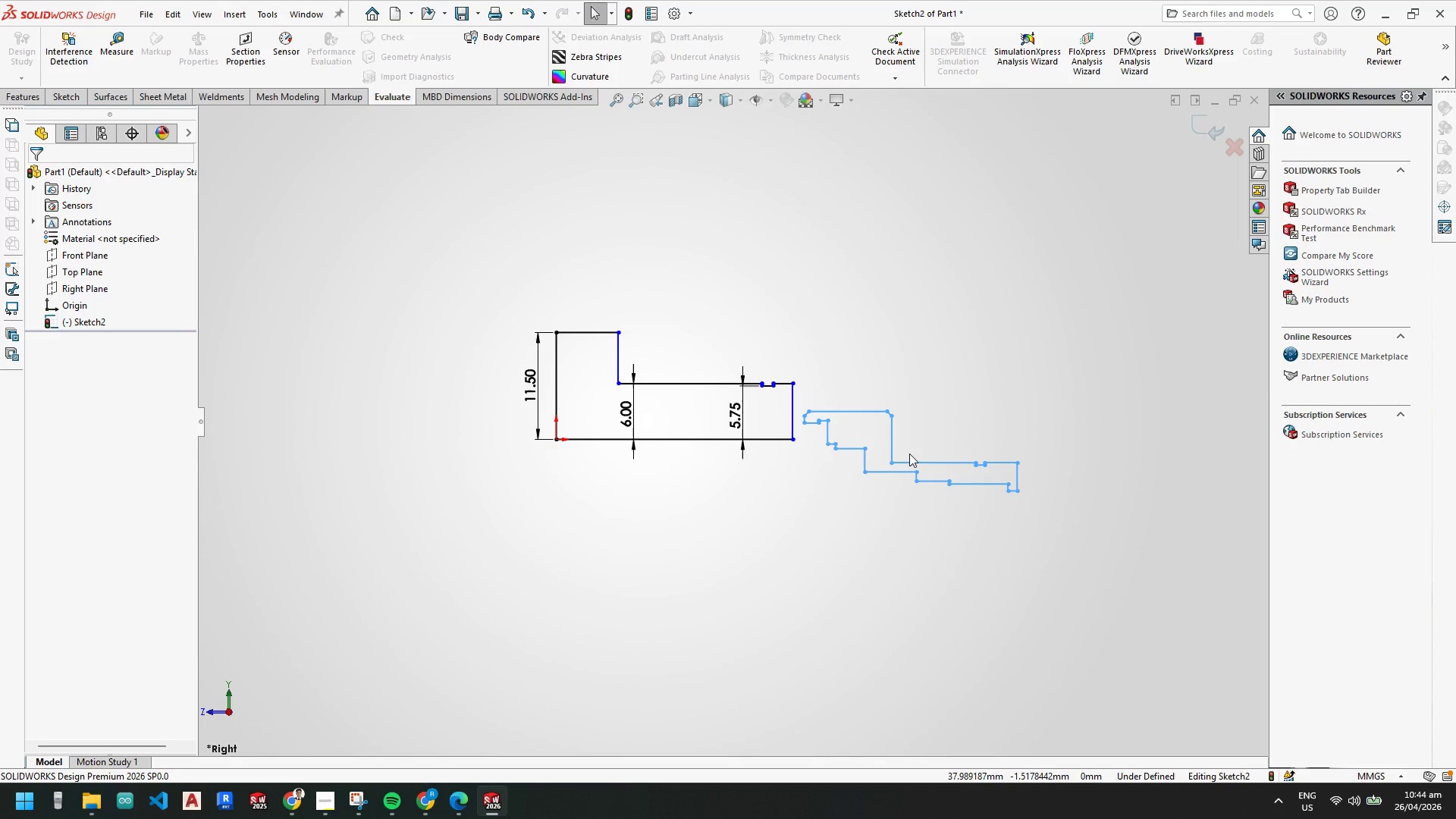 
key(Escape)
 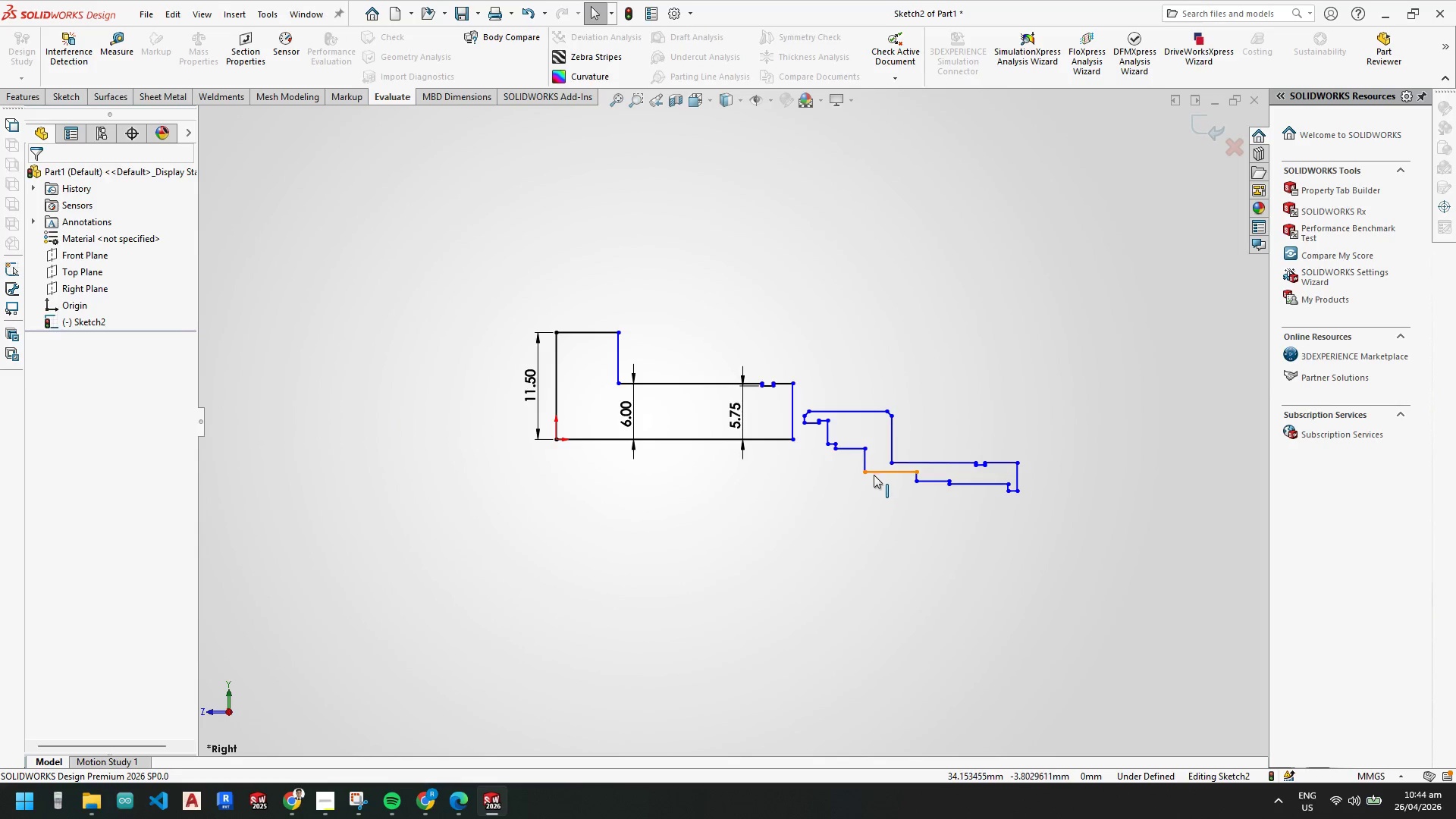 
key(Escape)
 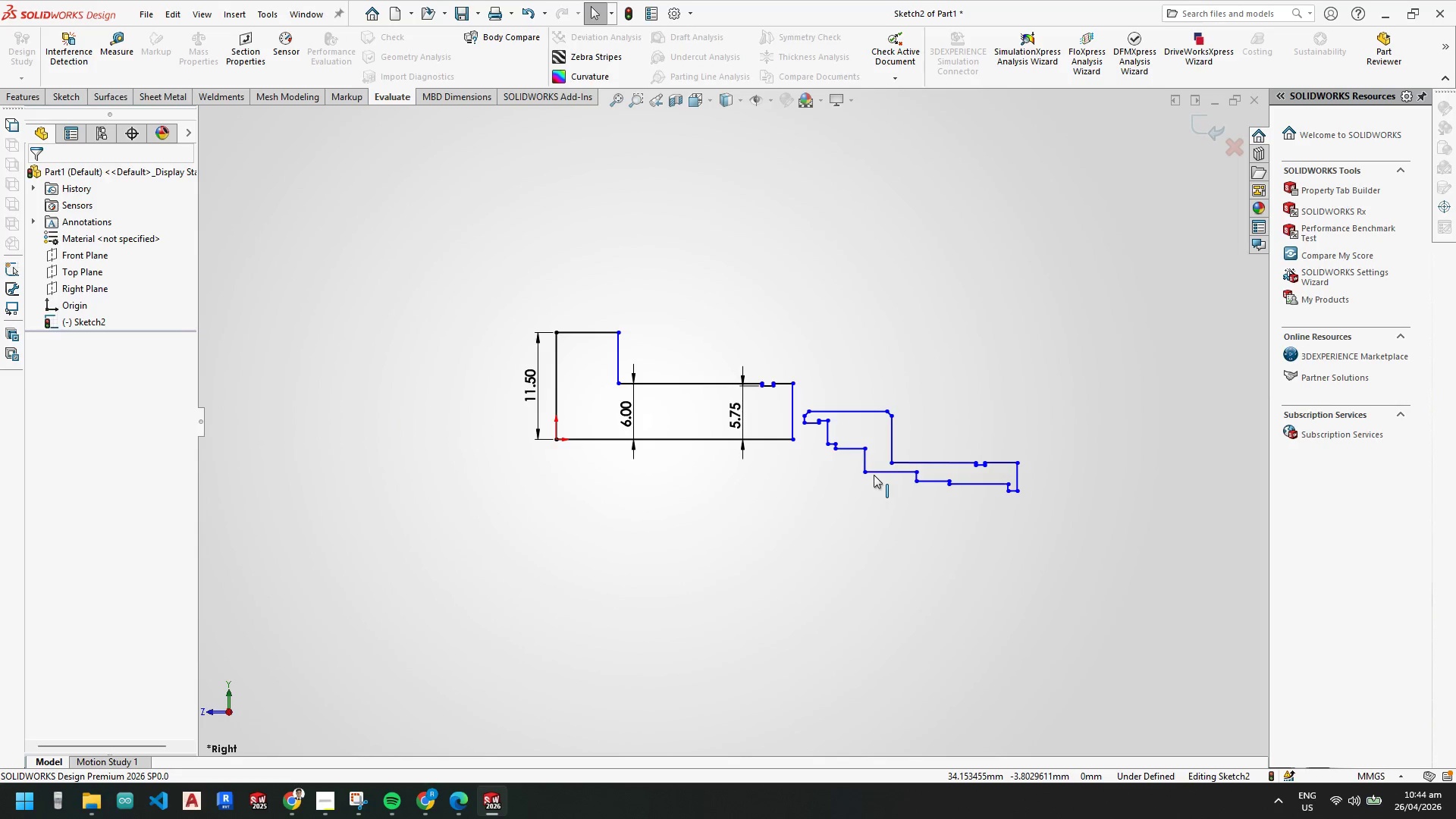 
key(Escape)
 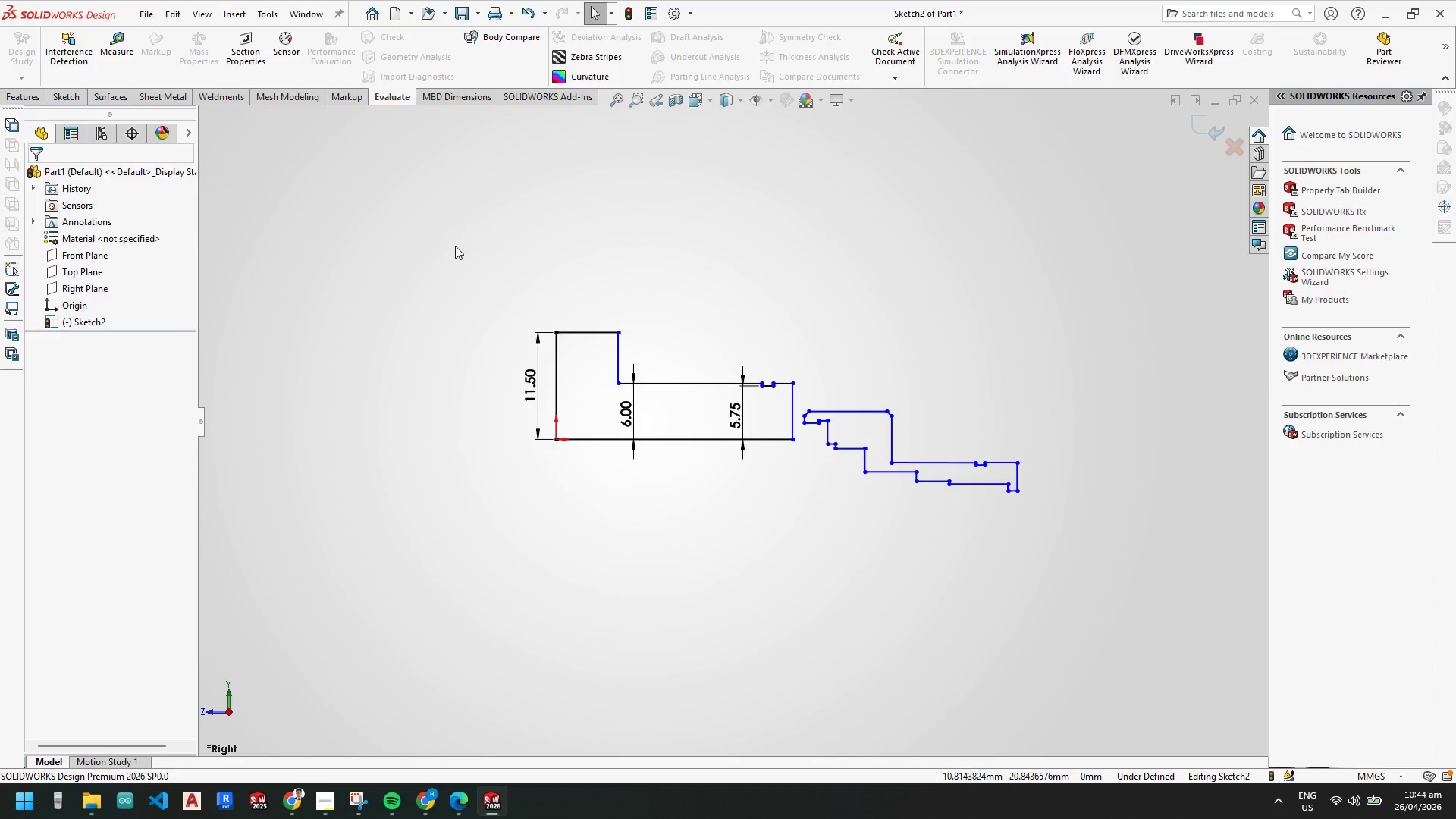 
left_click_drag(start_coordinate=[453, 249], to_coordinate=[802, 506])
 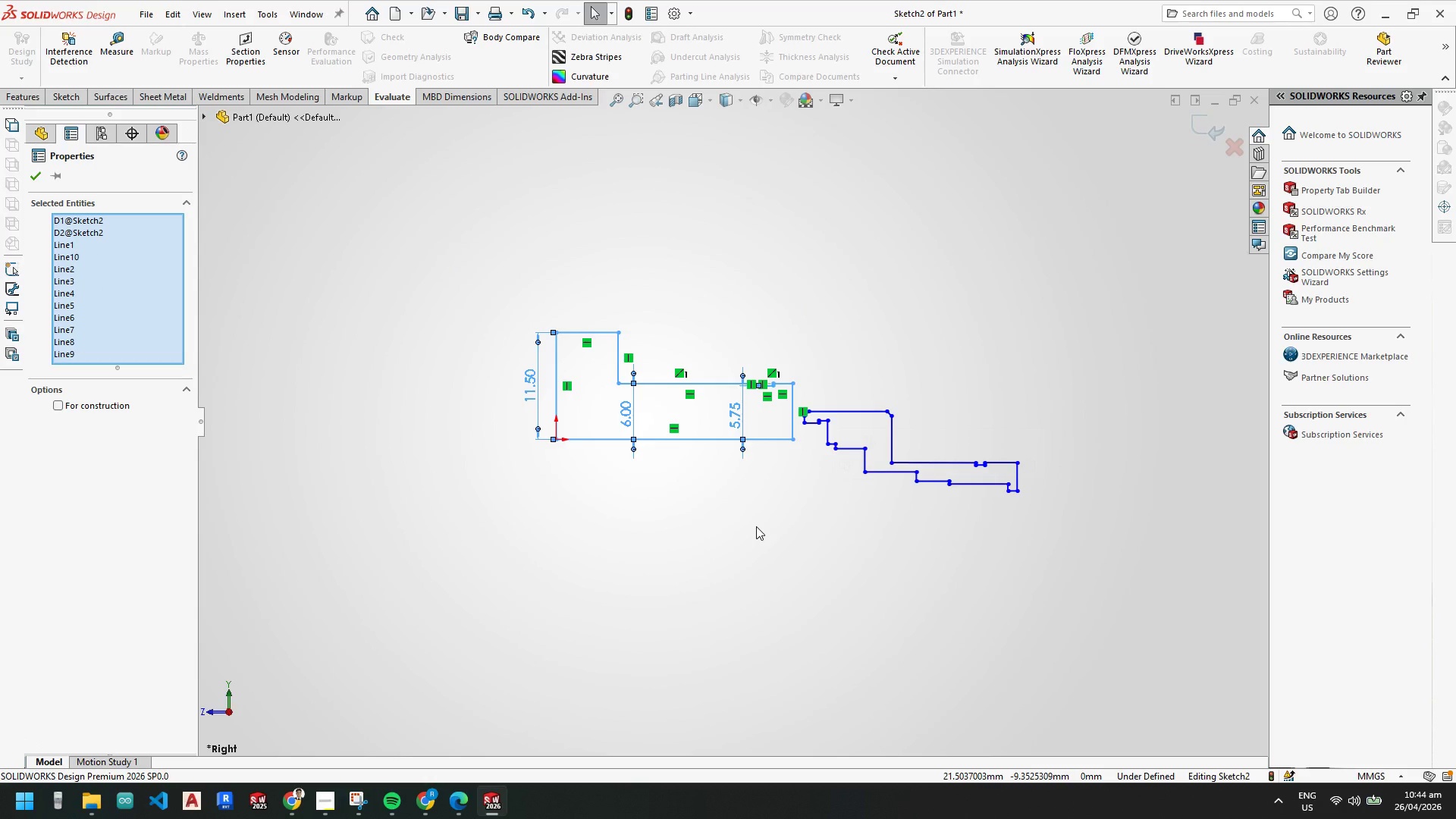 
key(Control+Z)
 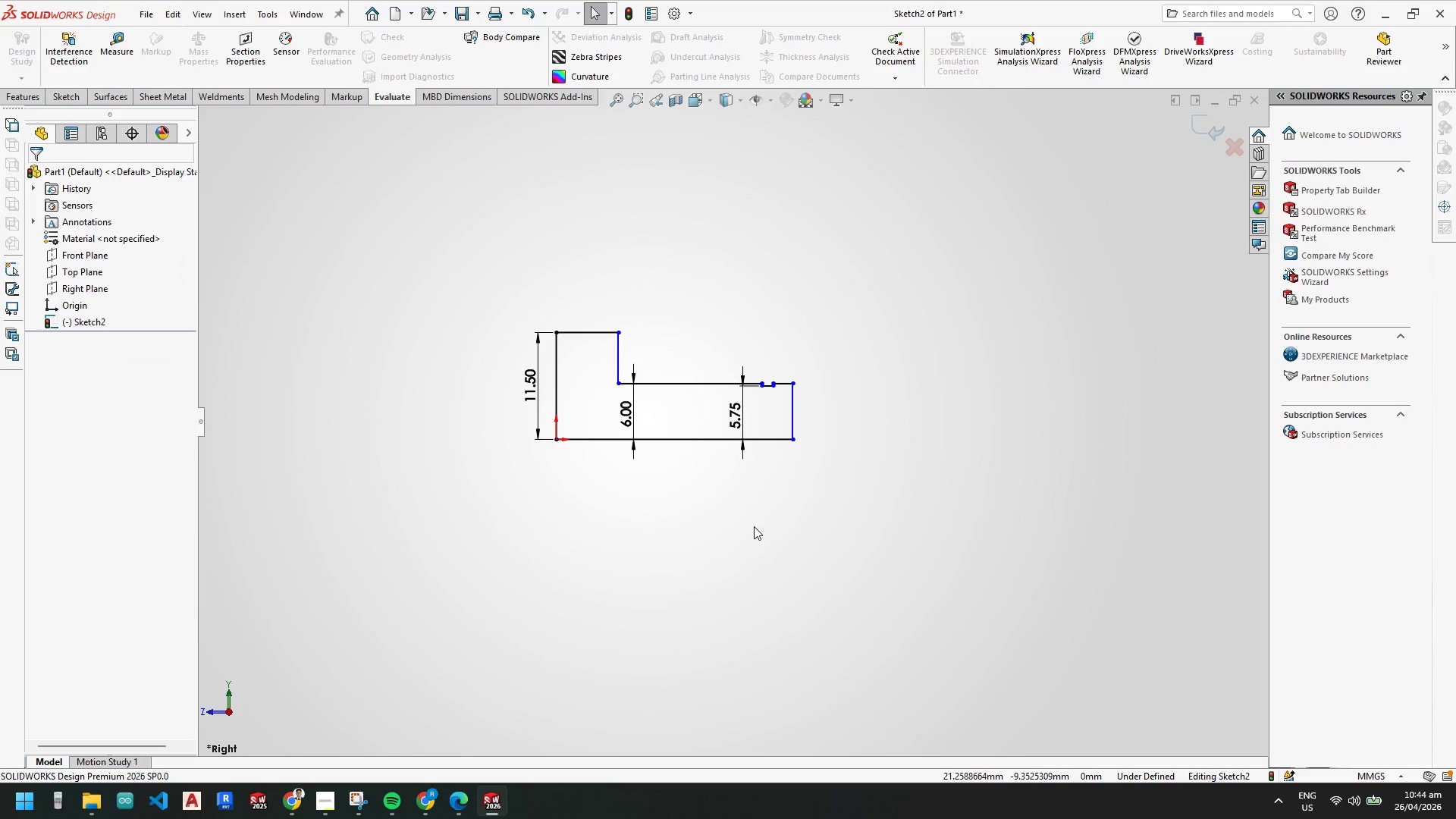 
key(Control+Z)
 